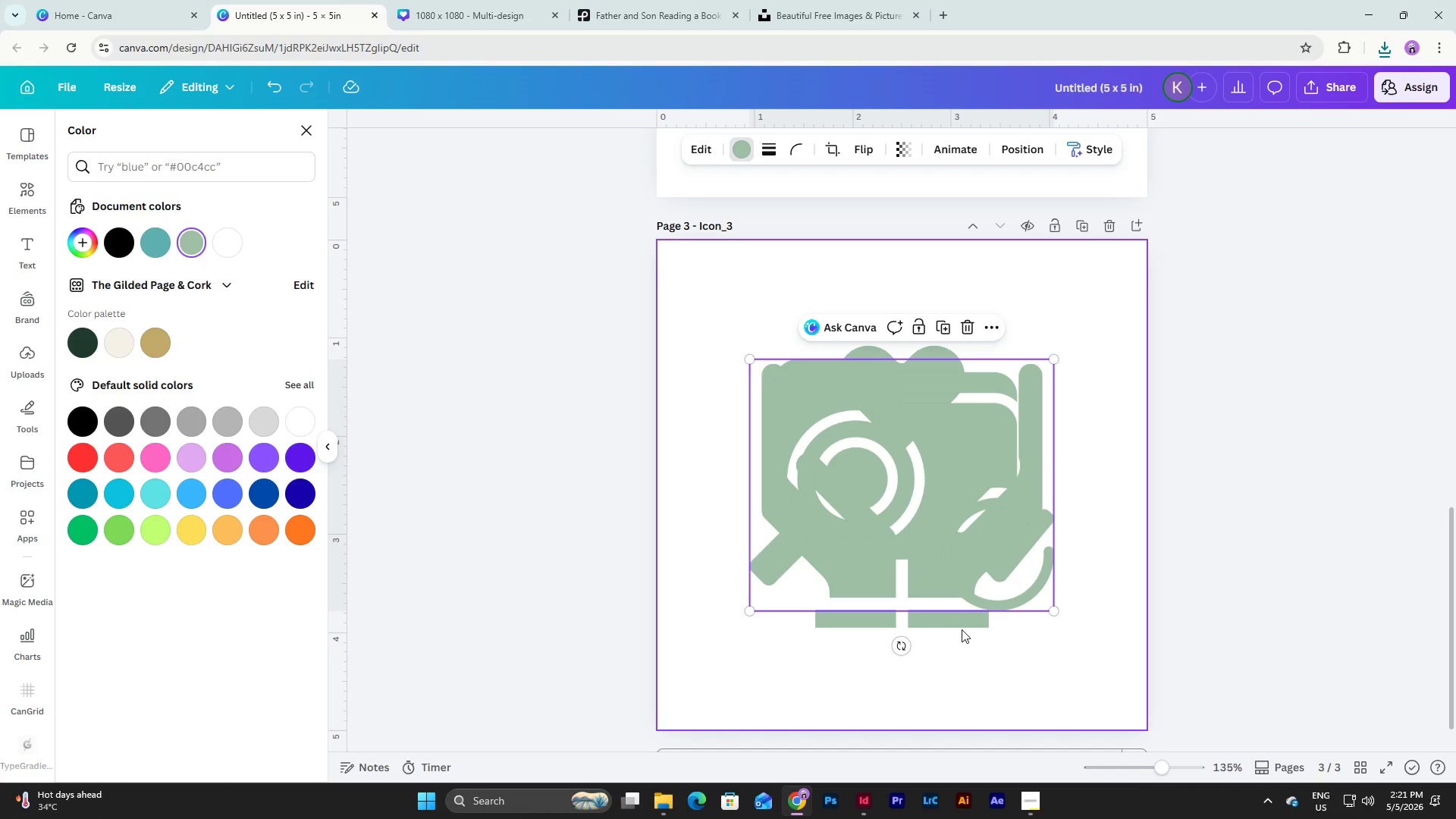 
left_click([962, 623])
 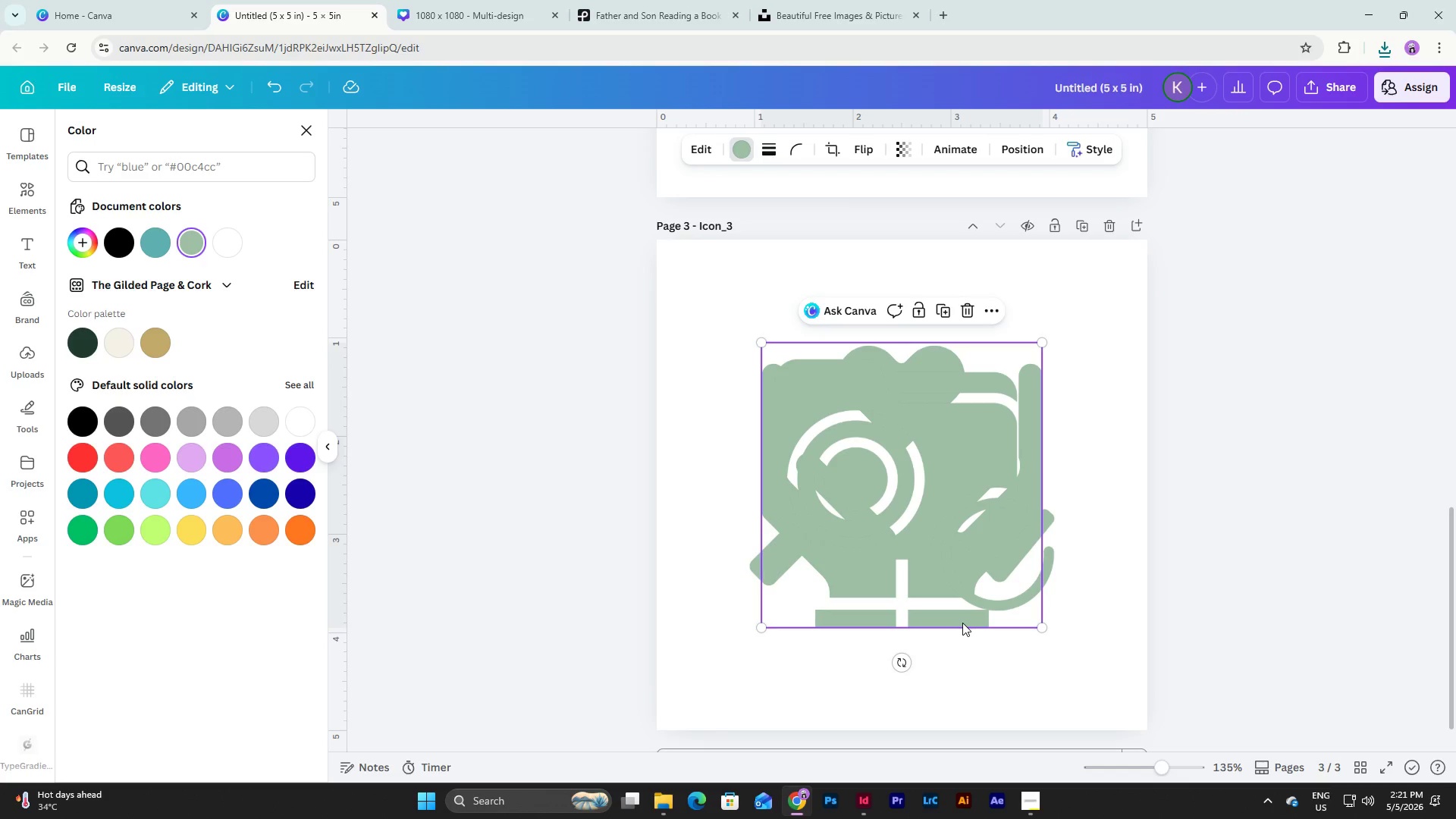 
key(Backspace)
 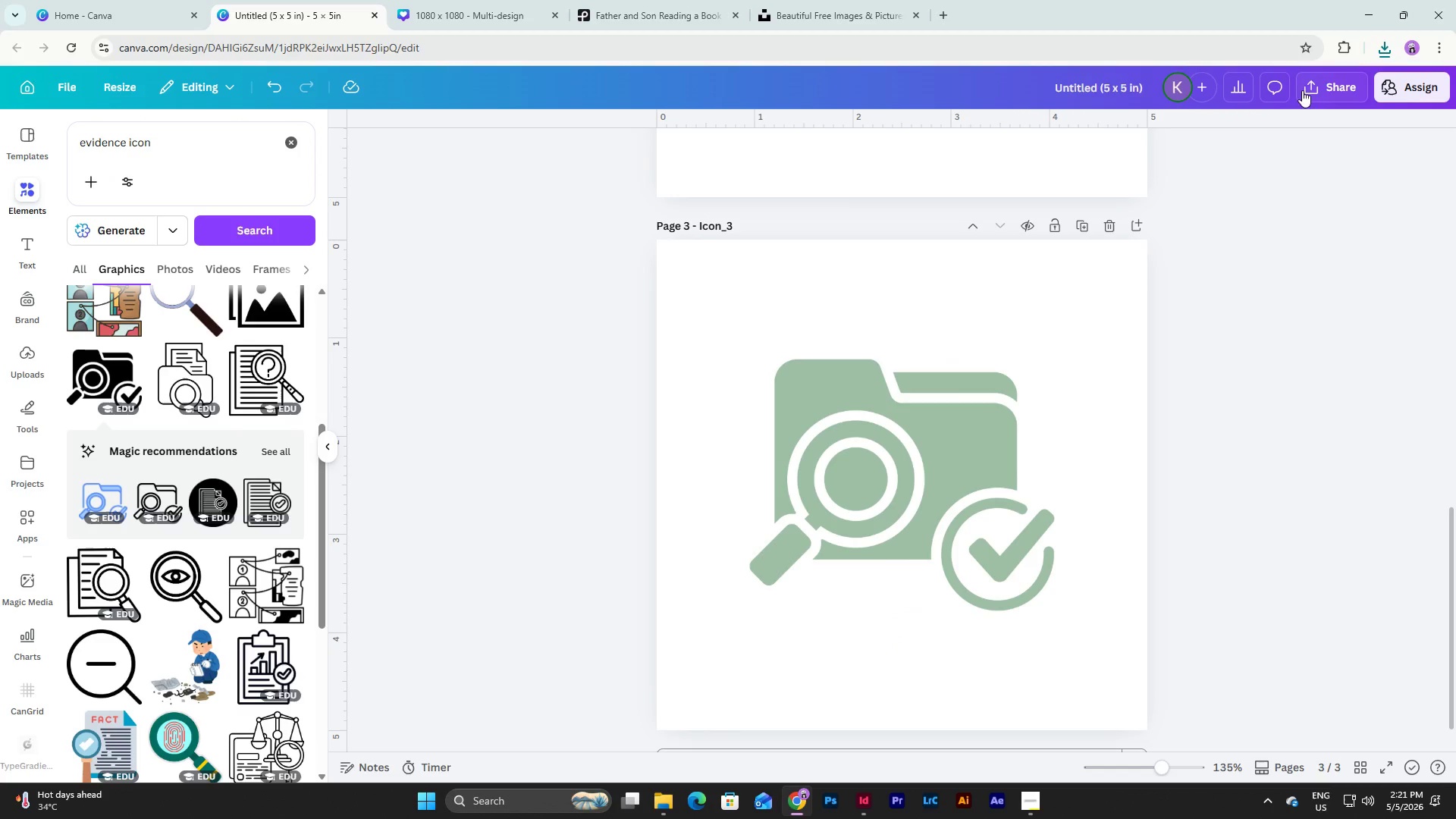 
left_click([1315, 78])
 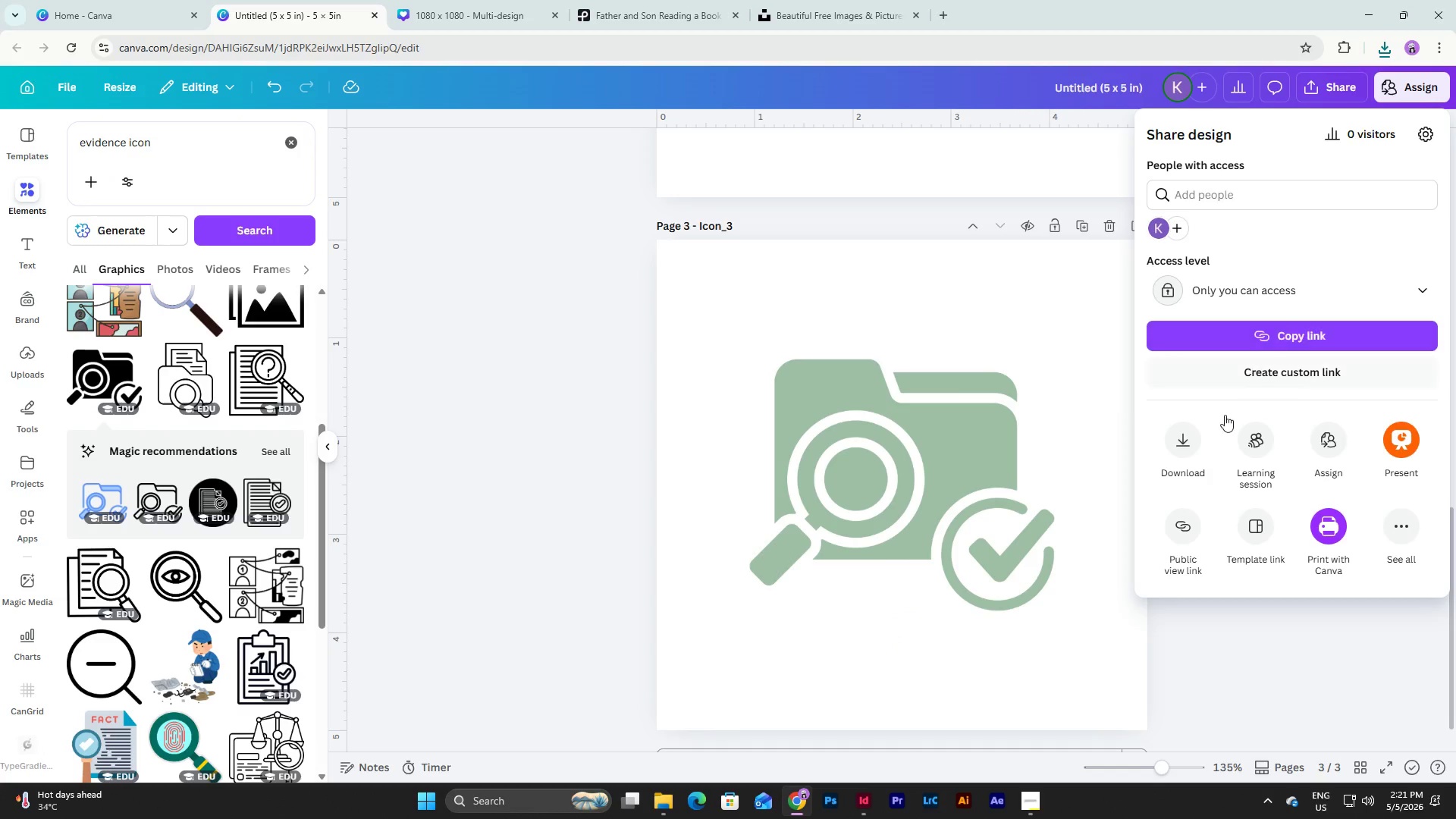 
left_click_drag(start_coordinate=[1191, 437], to_coordinate=[1186, 441])
 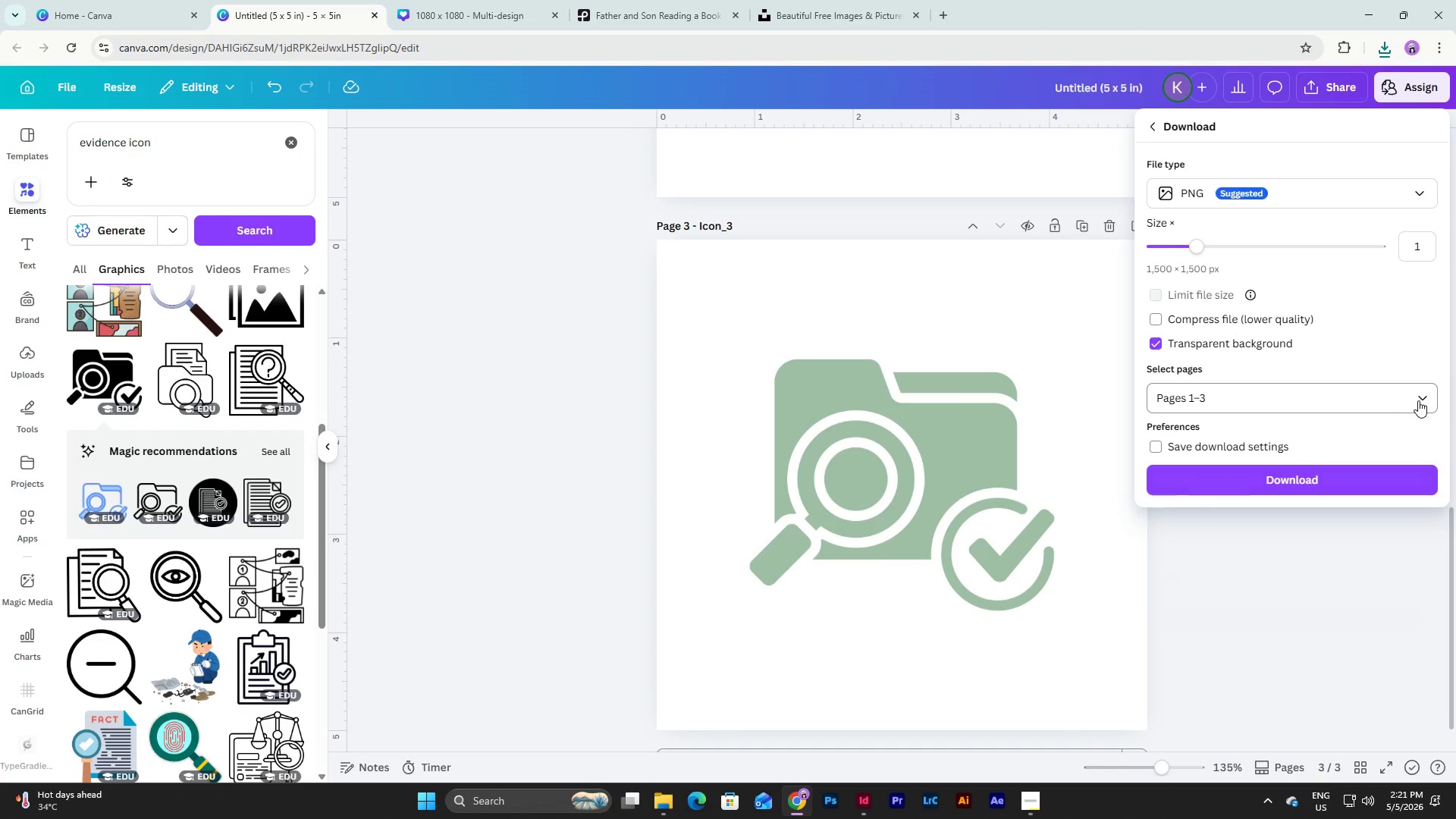 
left_click([1254, 463])
 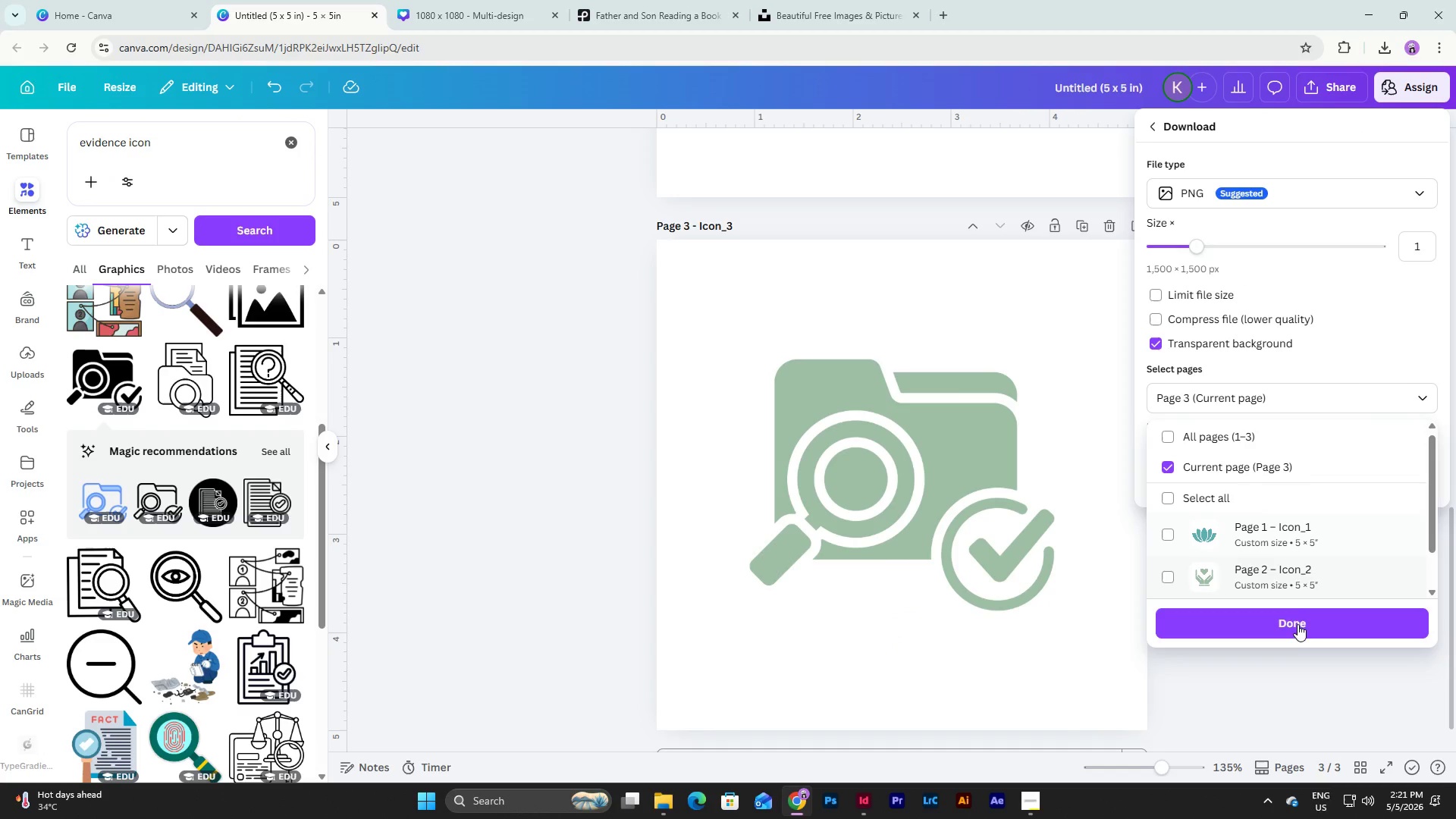 
left_click([1296, 626])
 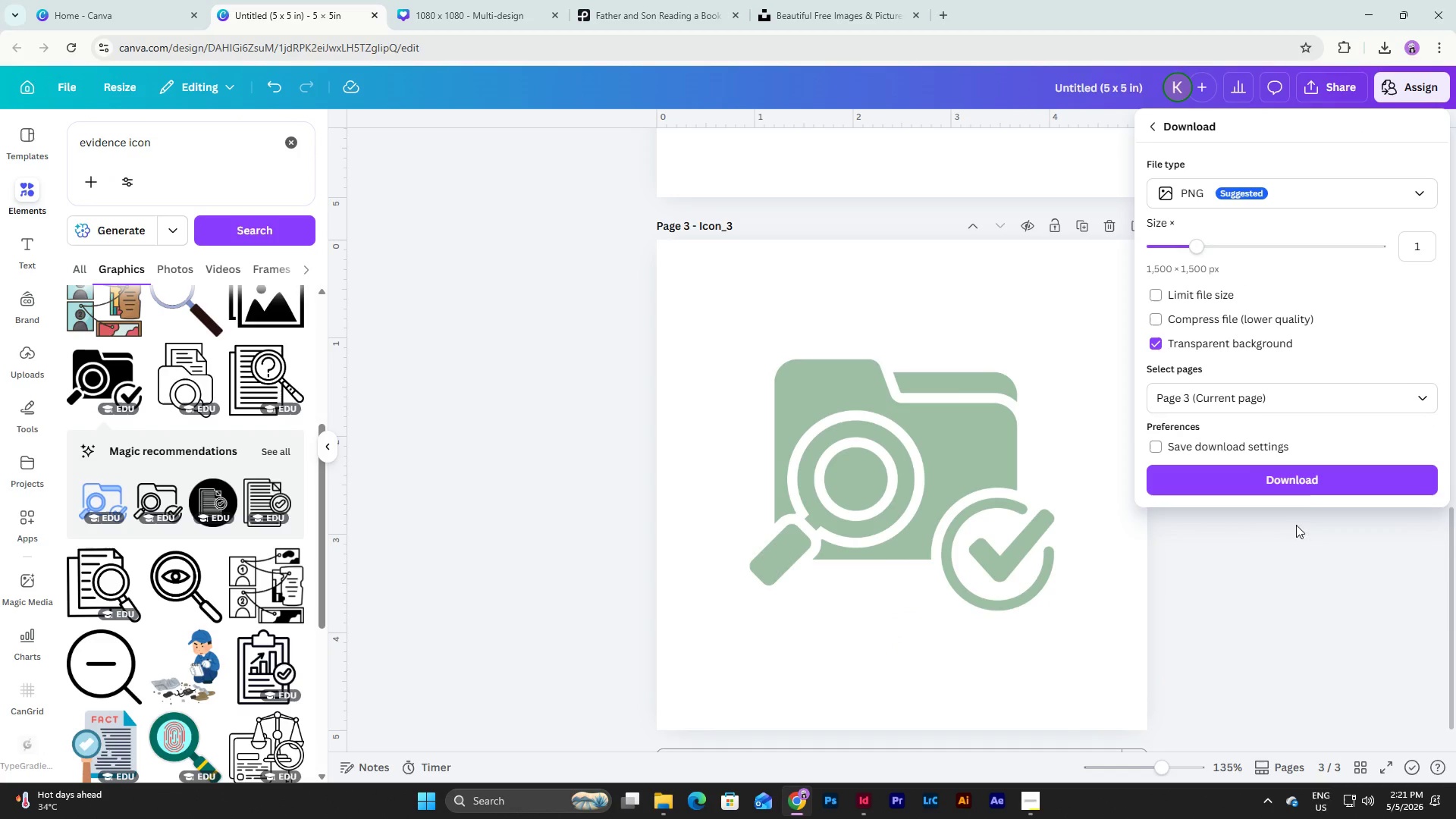 
left_click([1301, 488])
 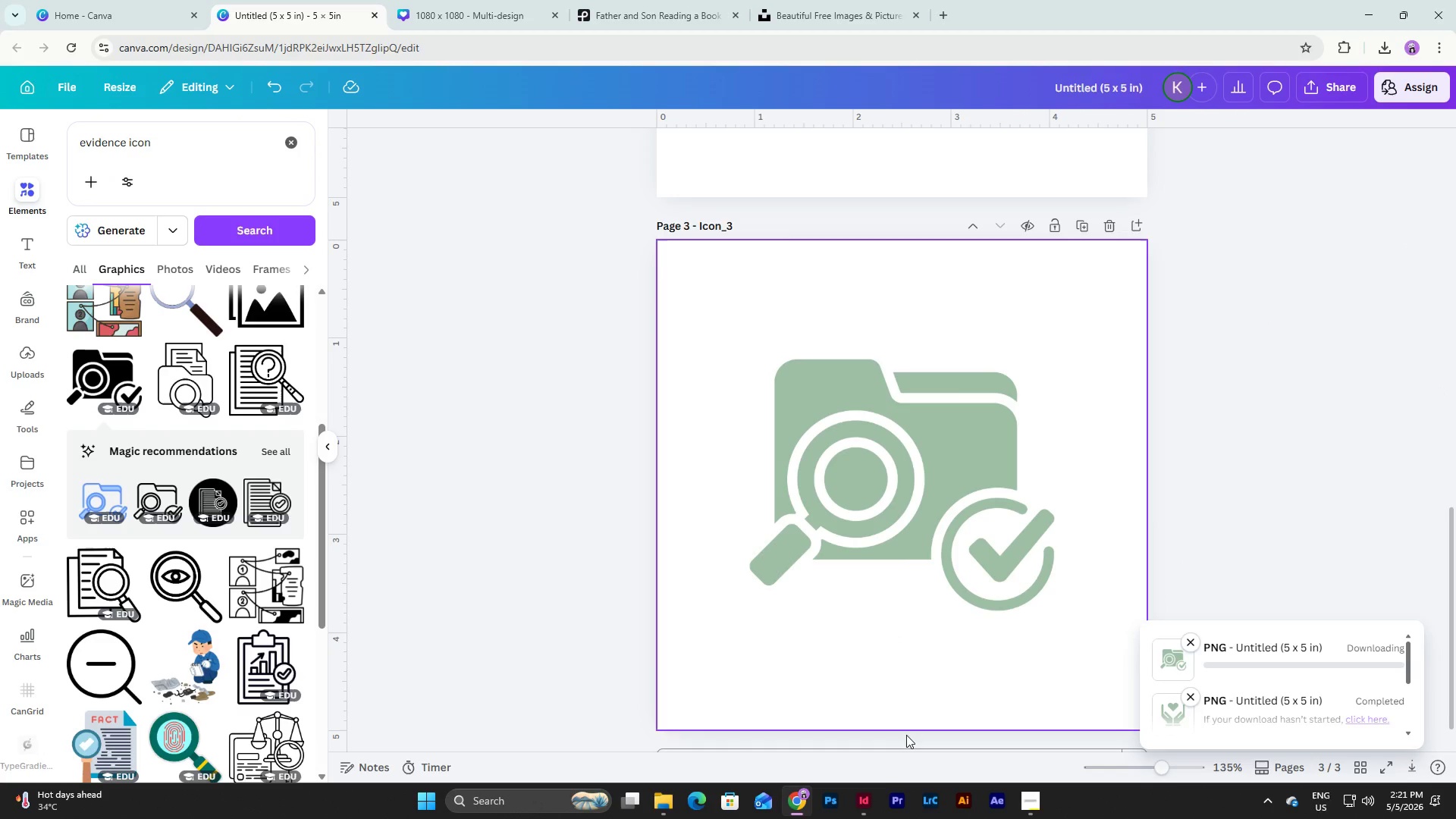 
left_click([869, 790])
 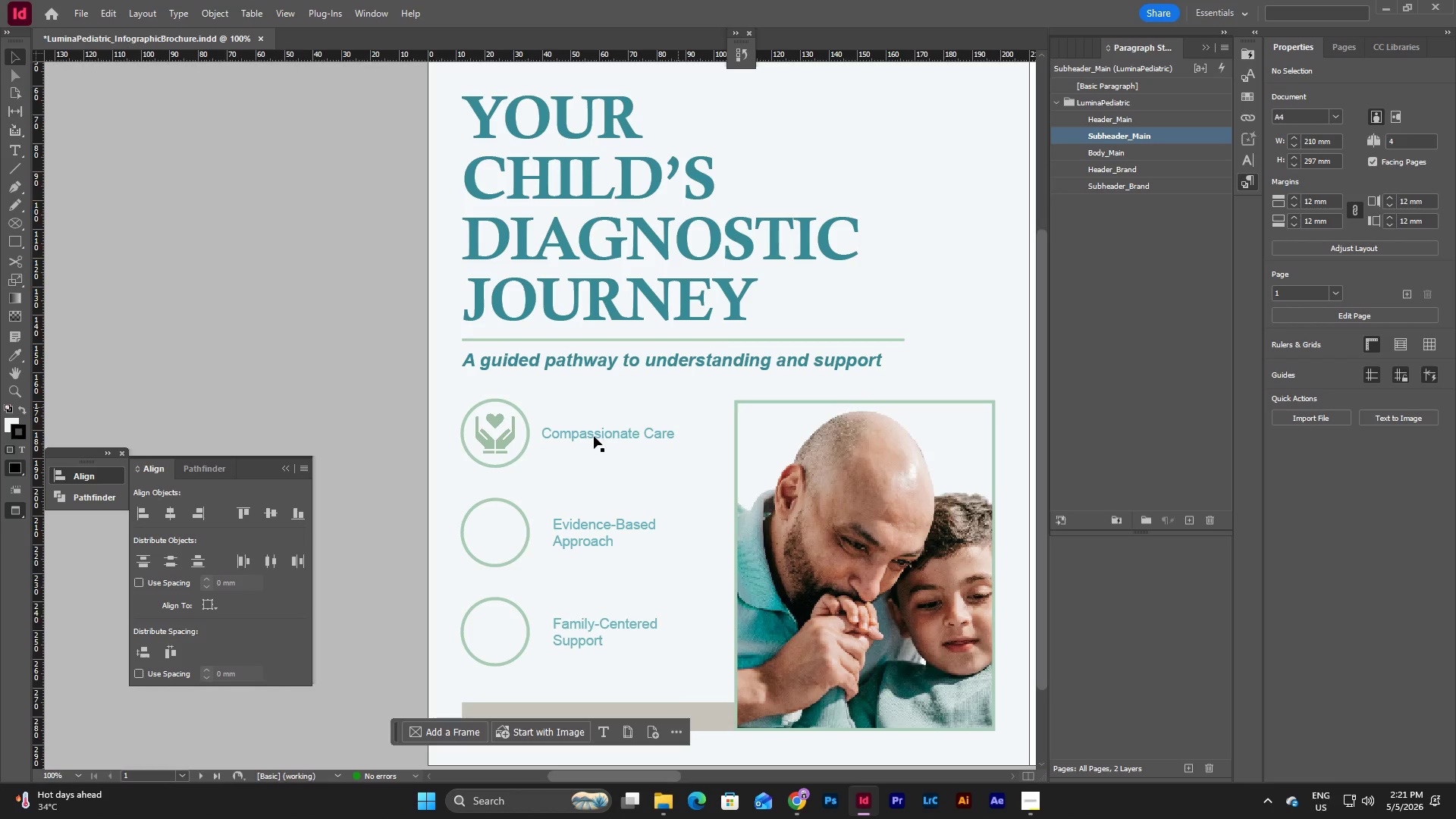 
scroll: coordinate [680, 475], scroll_direction: up, amount: 1.0
 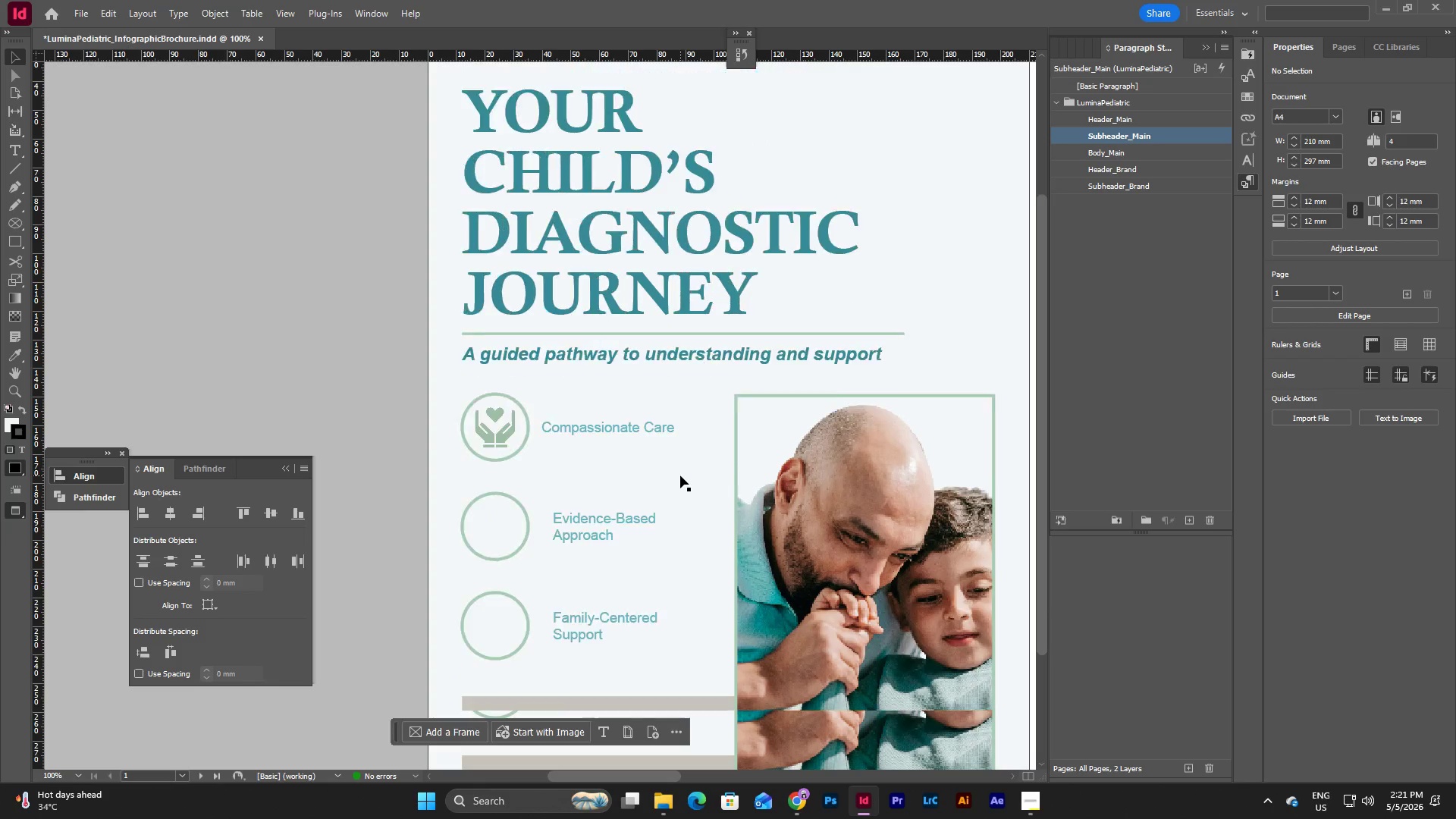 
scroll: coordinate [680, 475], scroll_direction: down, amount: 2.0
 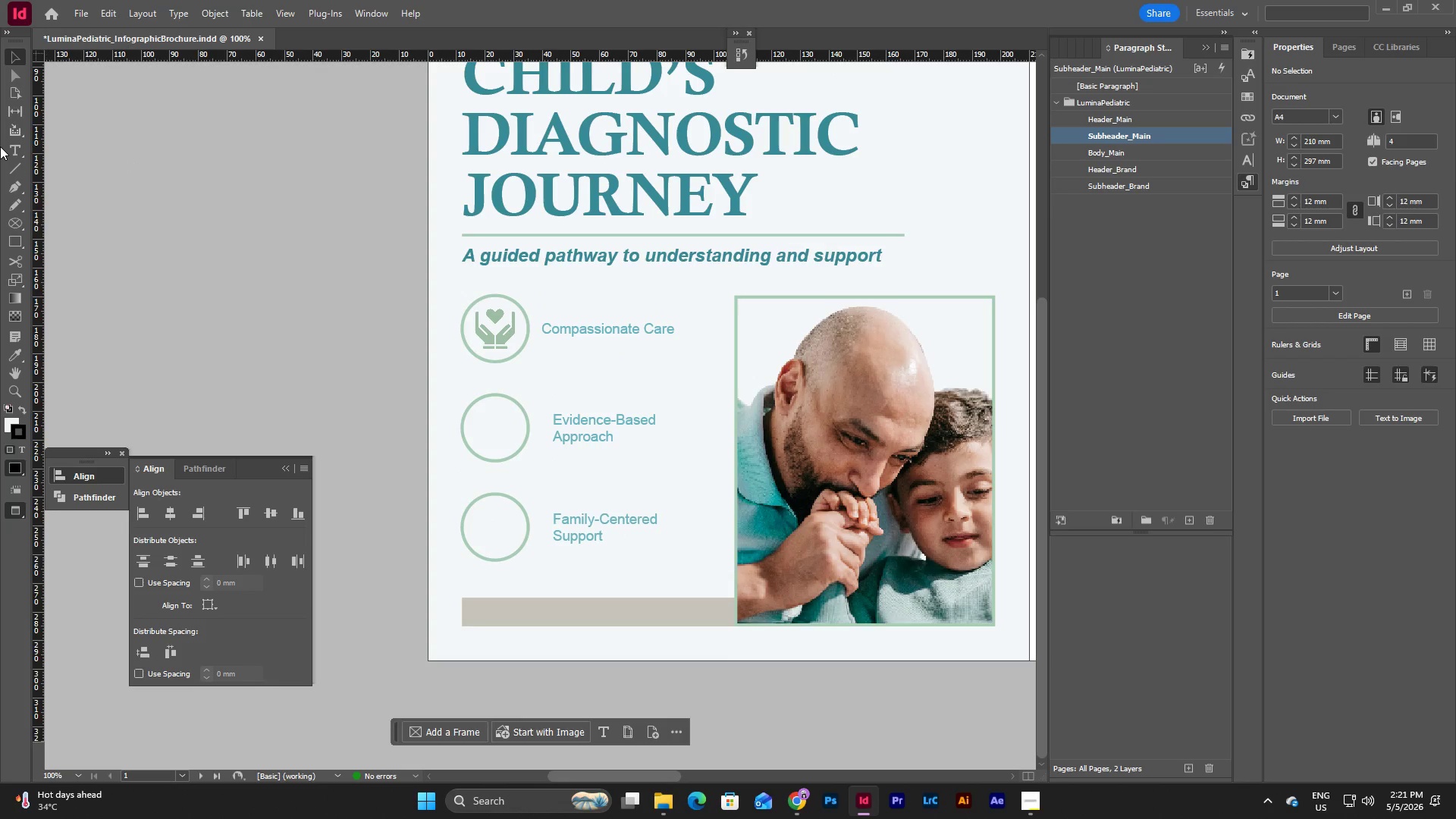 
left_click([81, 9])
 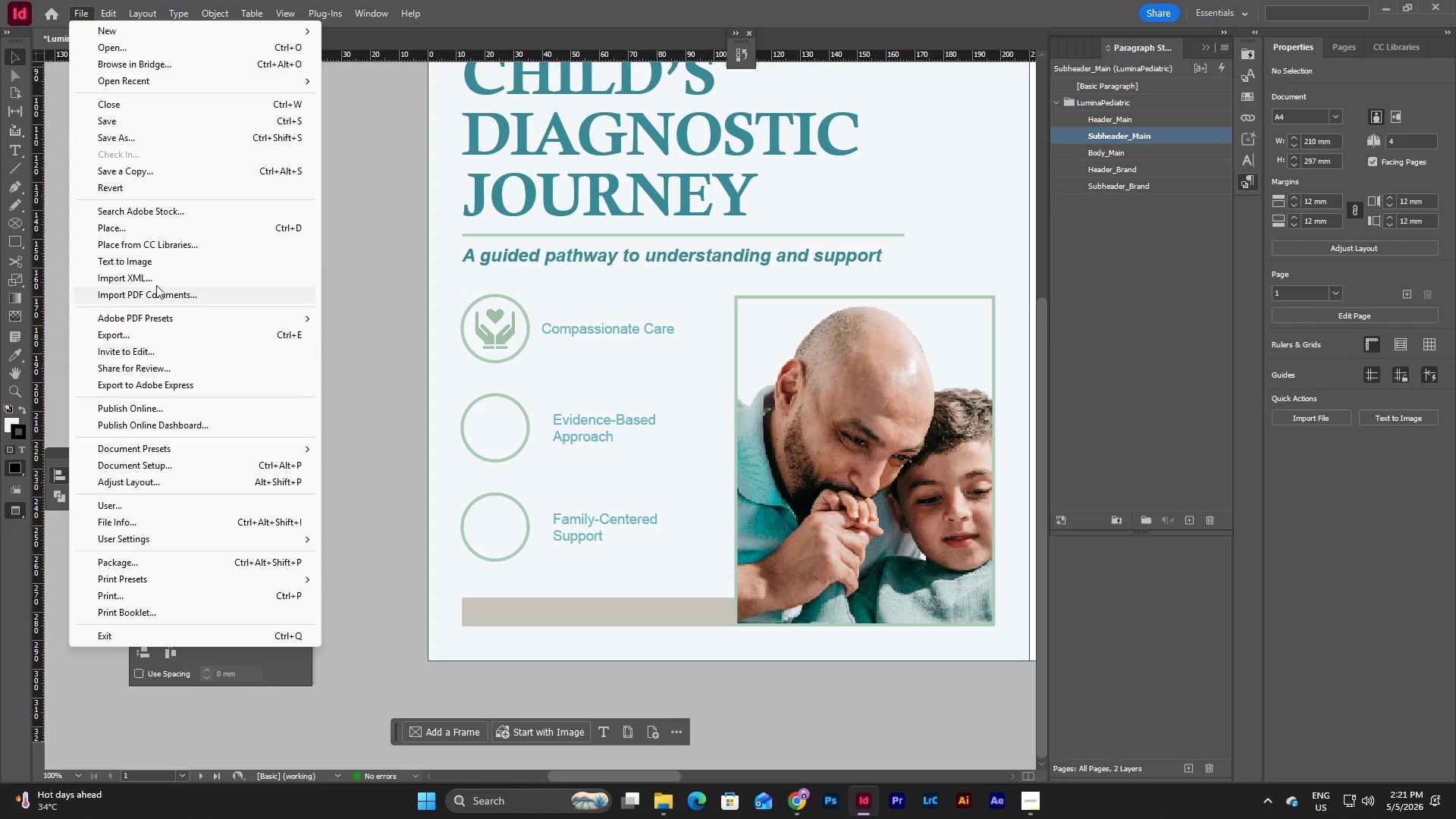 
left_click([158, 224])
 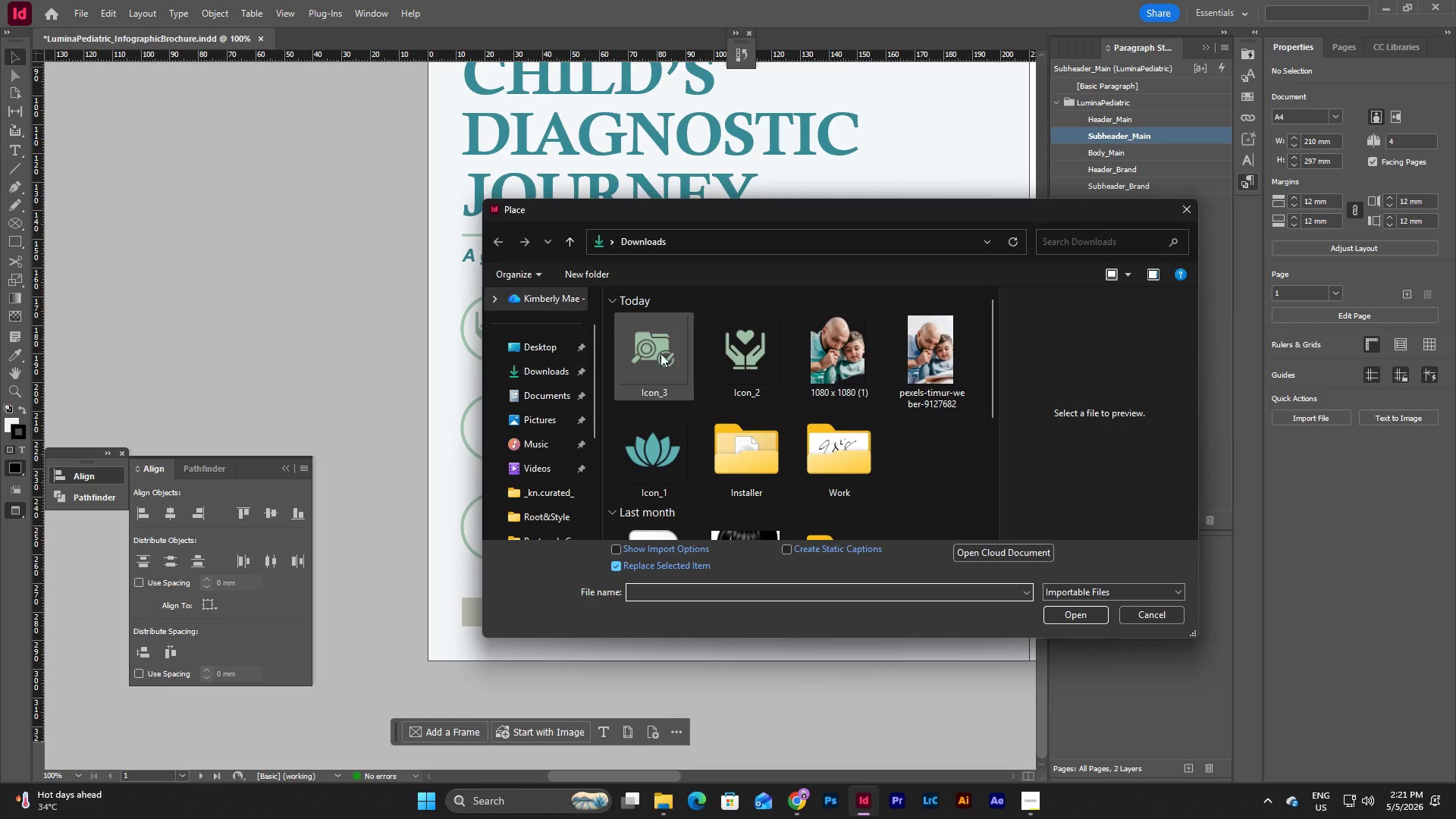 
left_click([650, 339])
 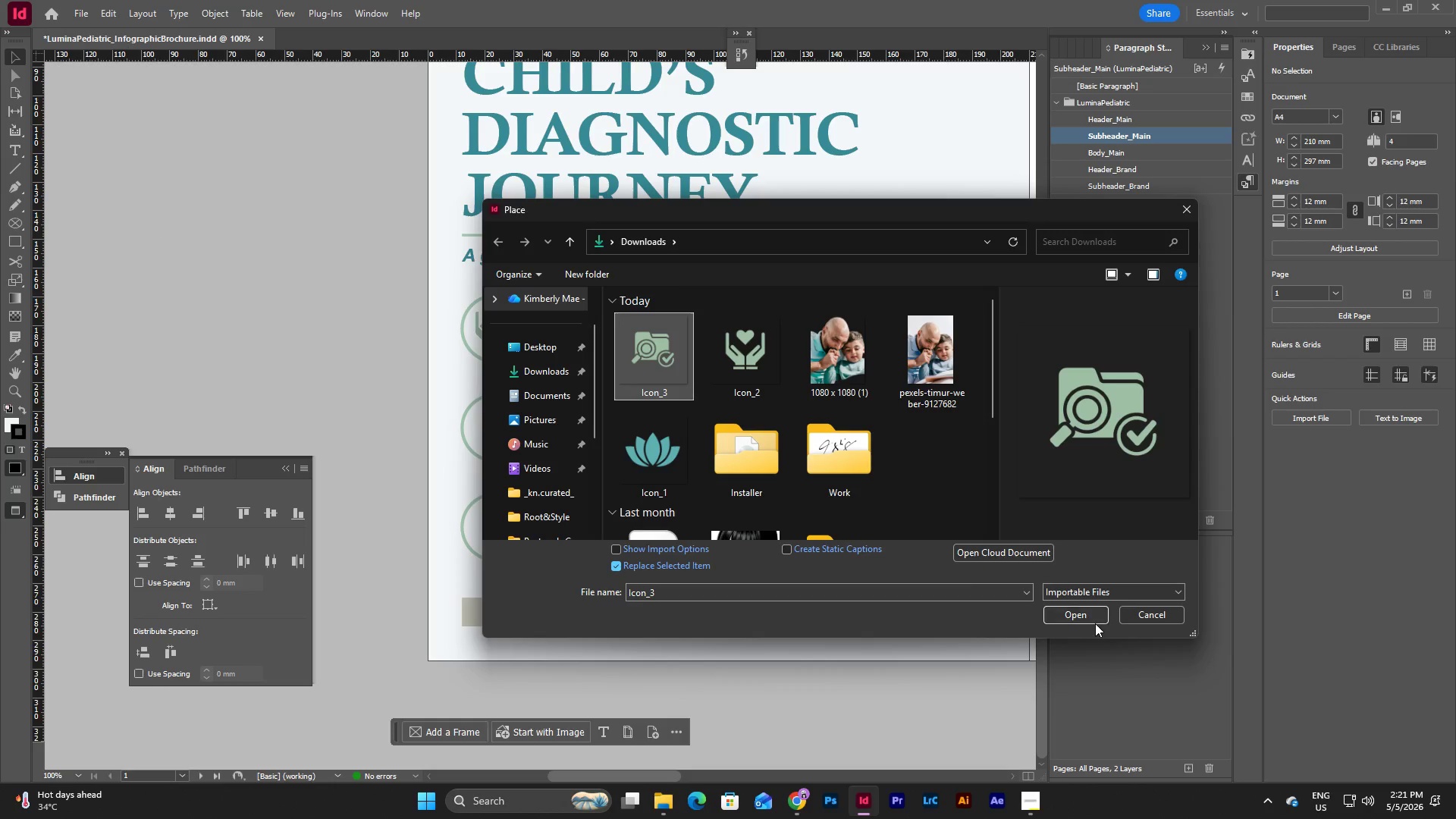 
left_click([1084, 612])
 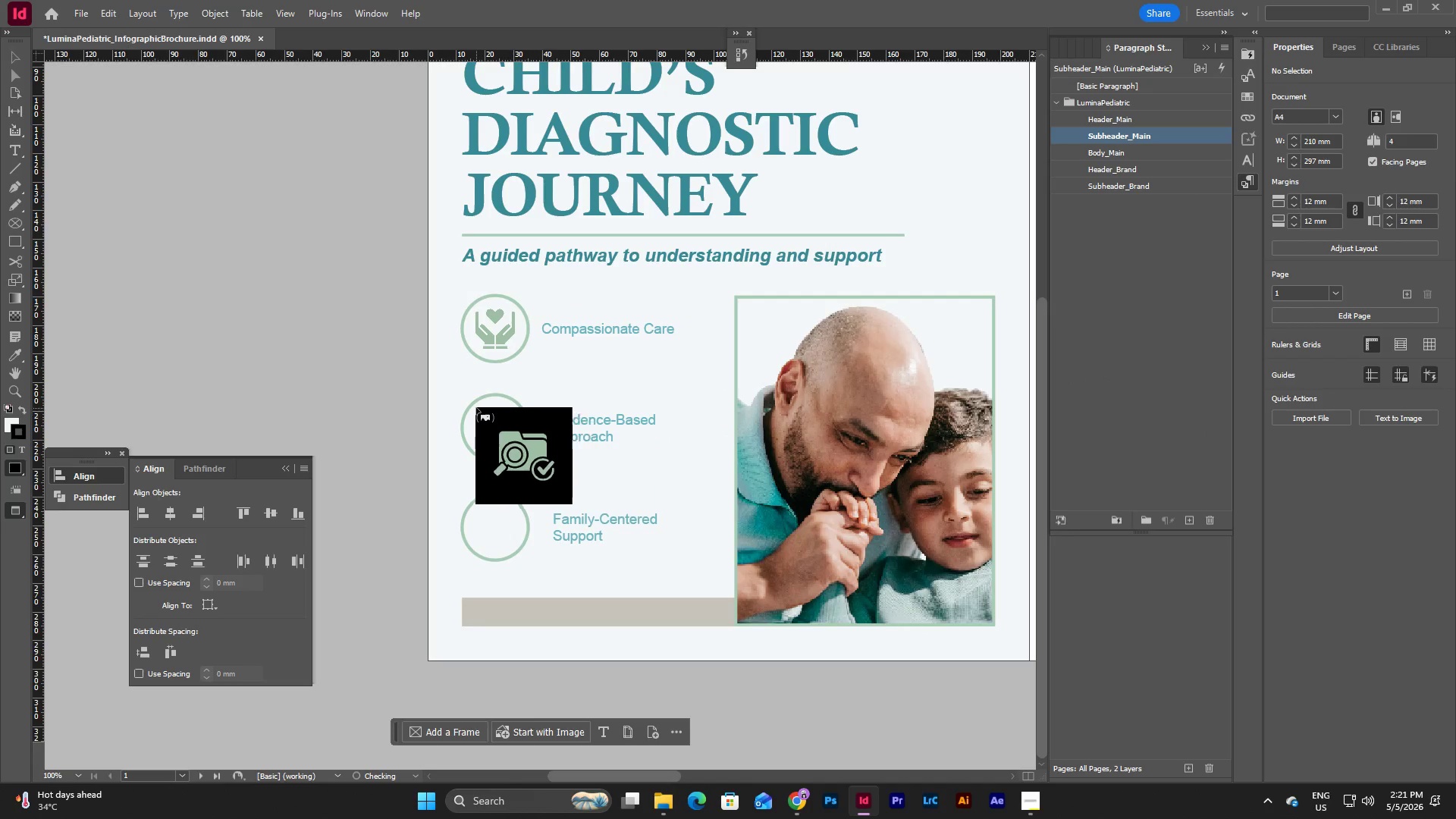 
left_click([476, 408])
 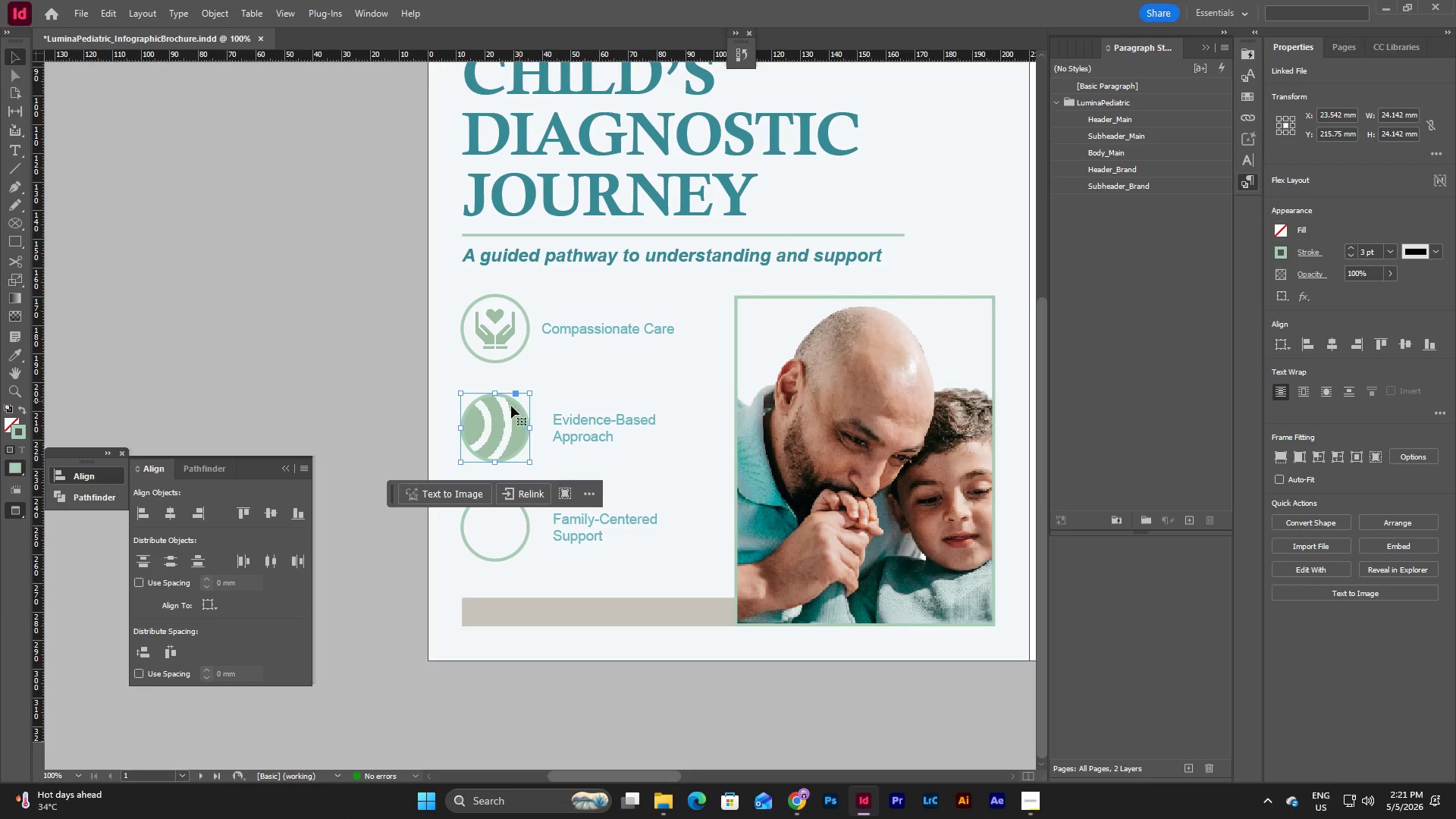 
double_click([510, 410])
 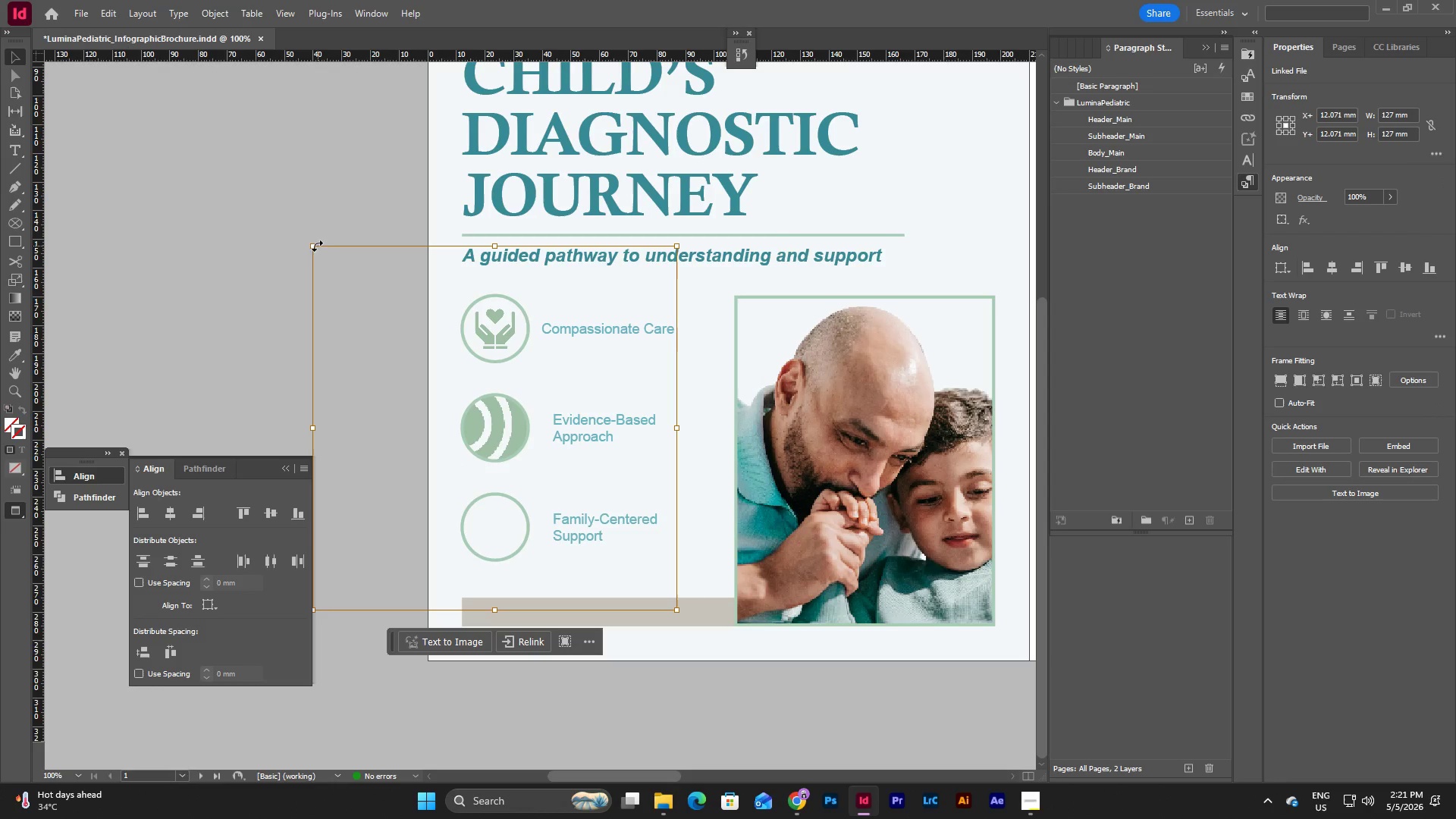 
left_click_drag(start_coordinate=[312, 246], to_coordinate=[460, 394])
 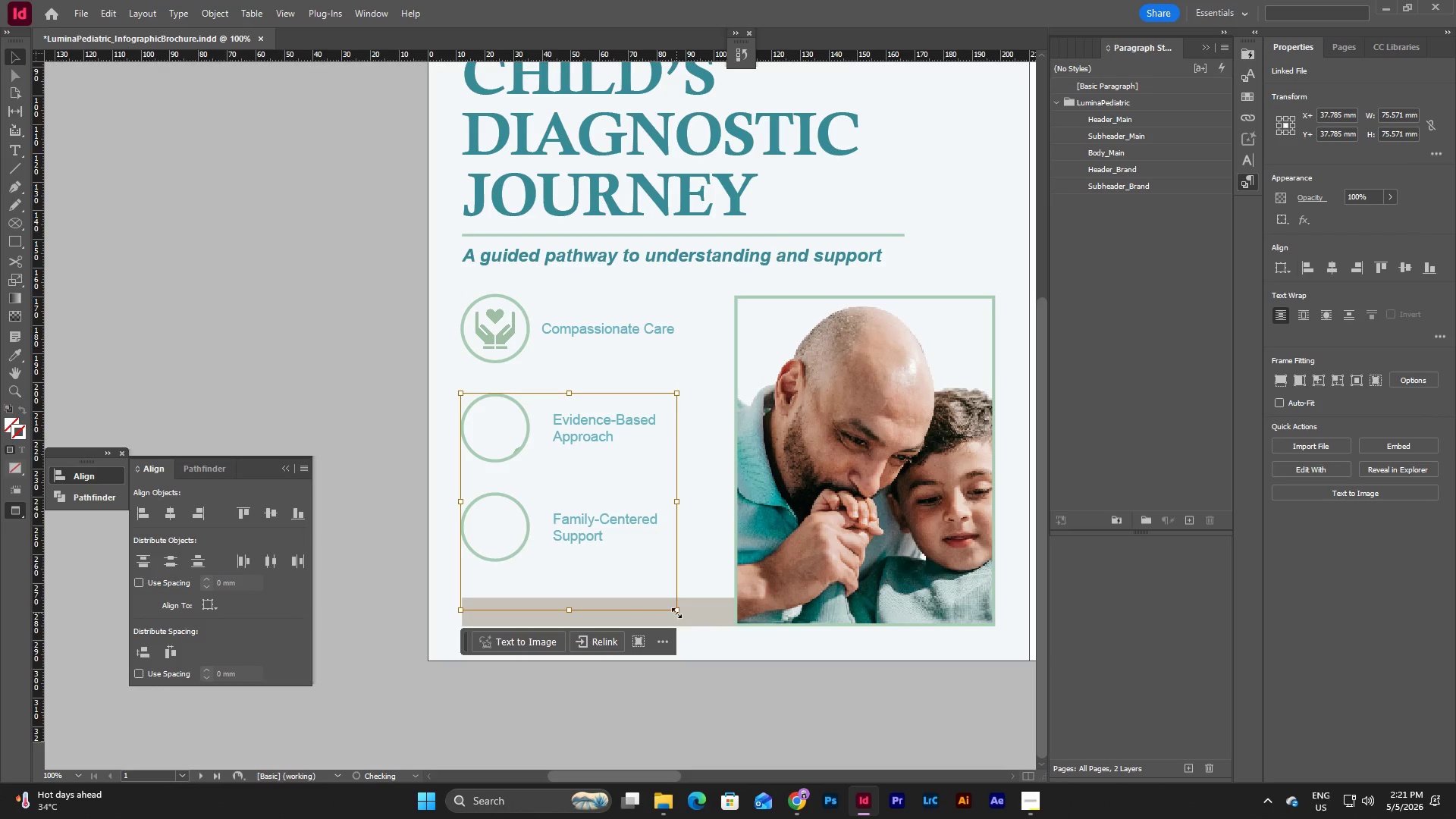 
left_click_drag(start_coordinate=[676, 613], to_coordinate=[531, 463])
 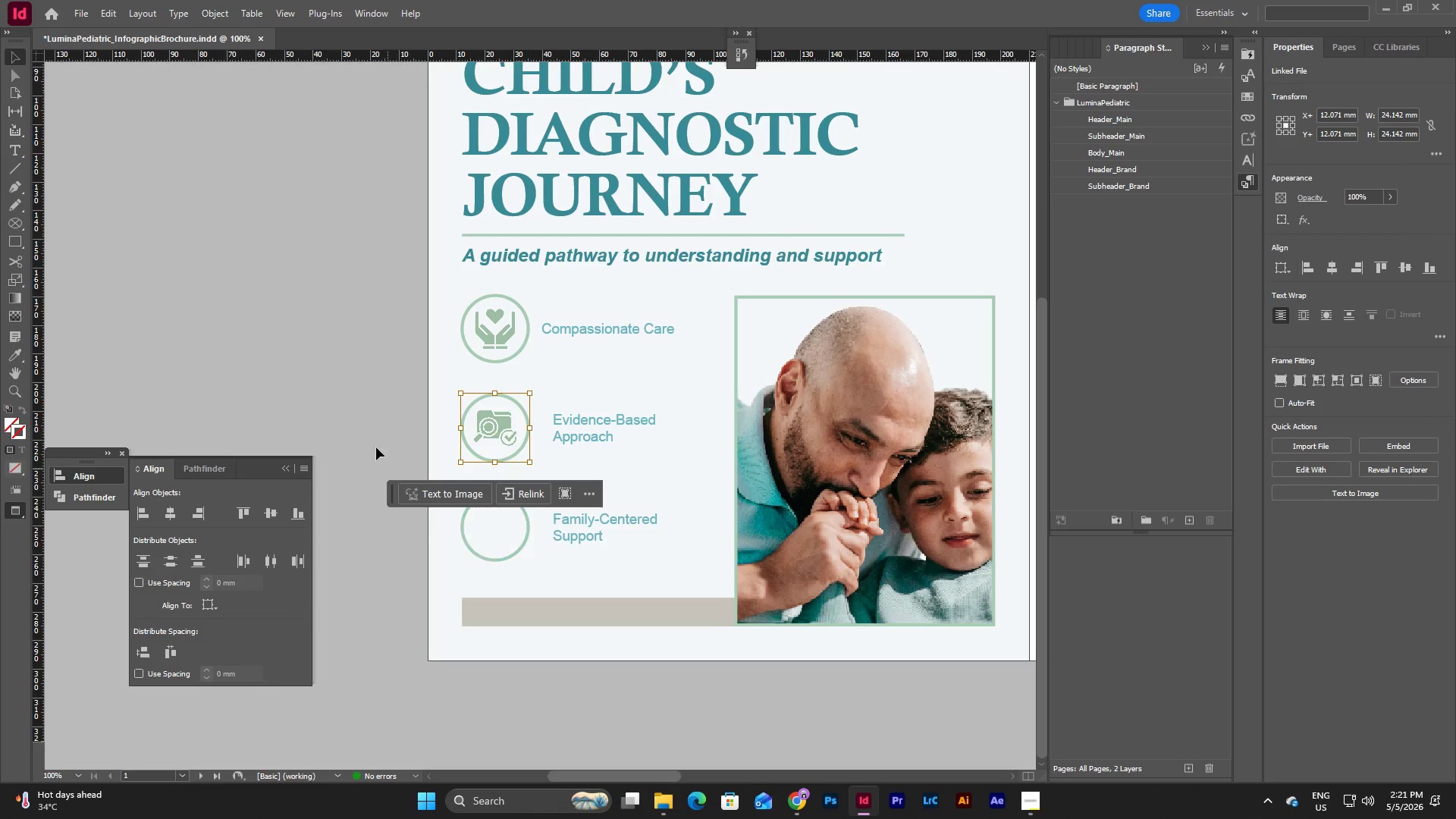 
left_click([332, 390])
 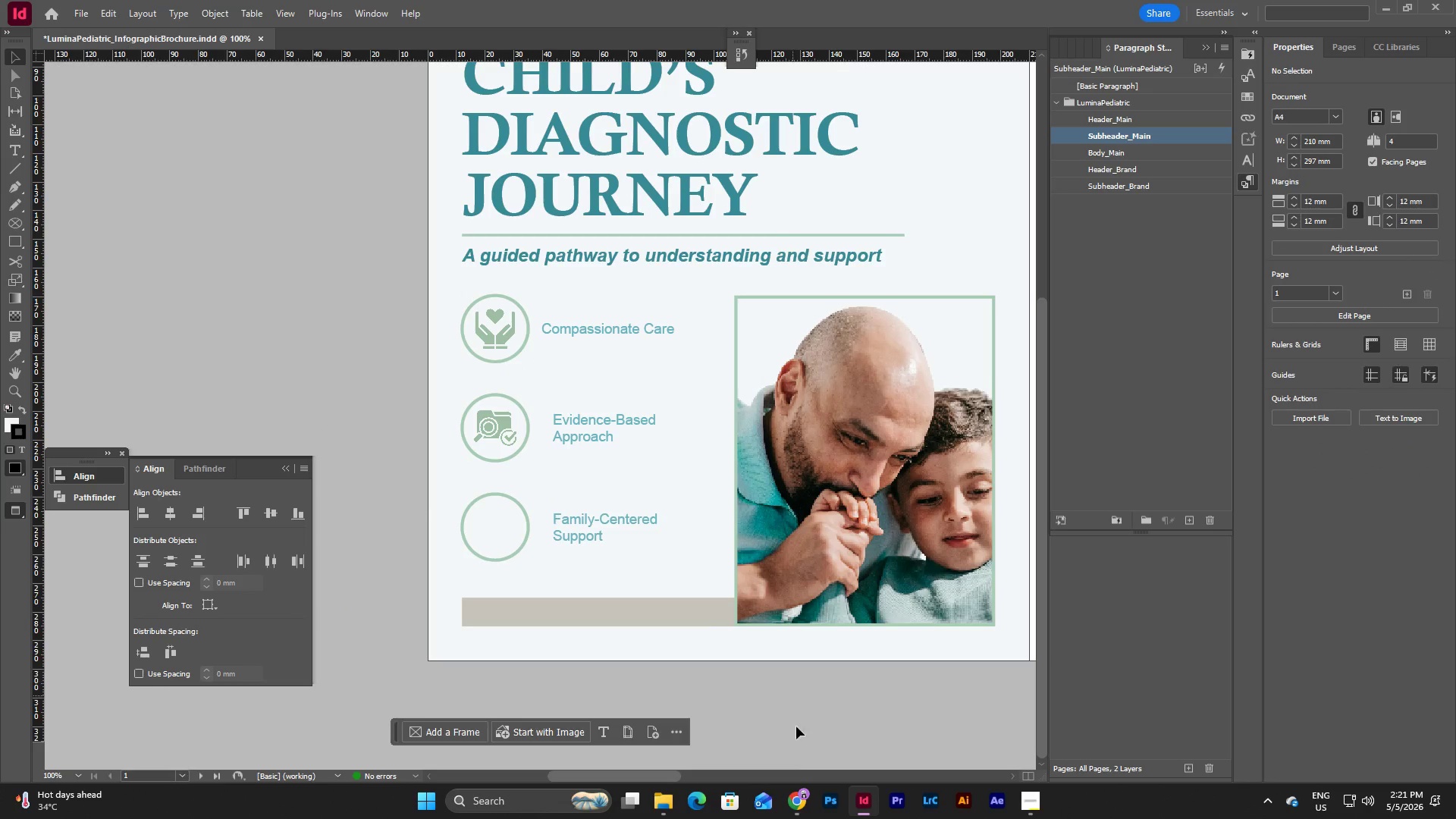 
left_click([794, 802])
 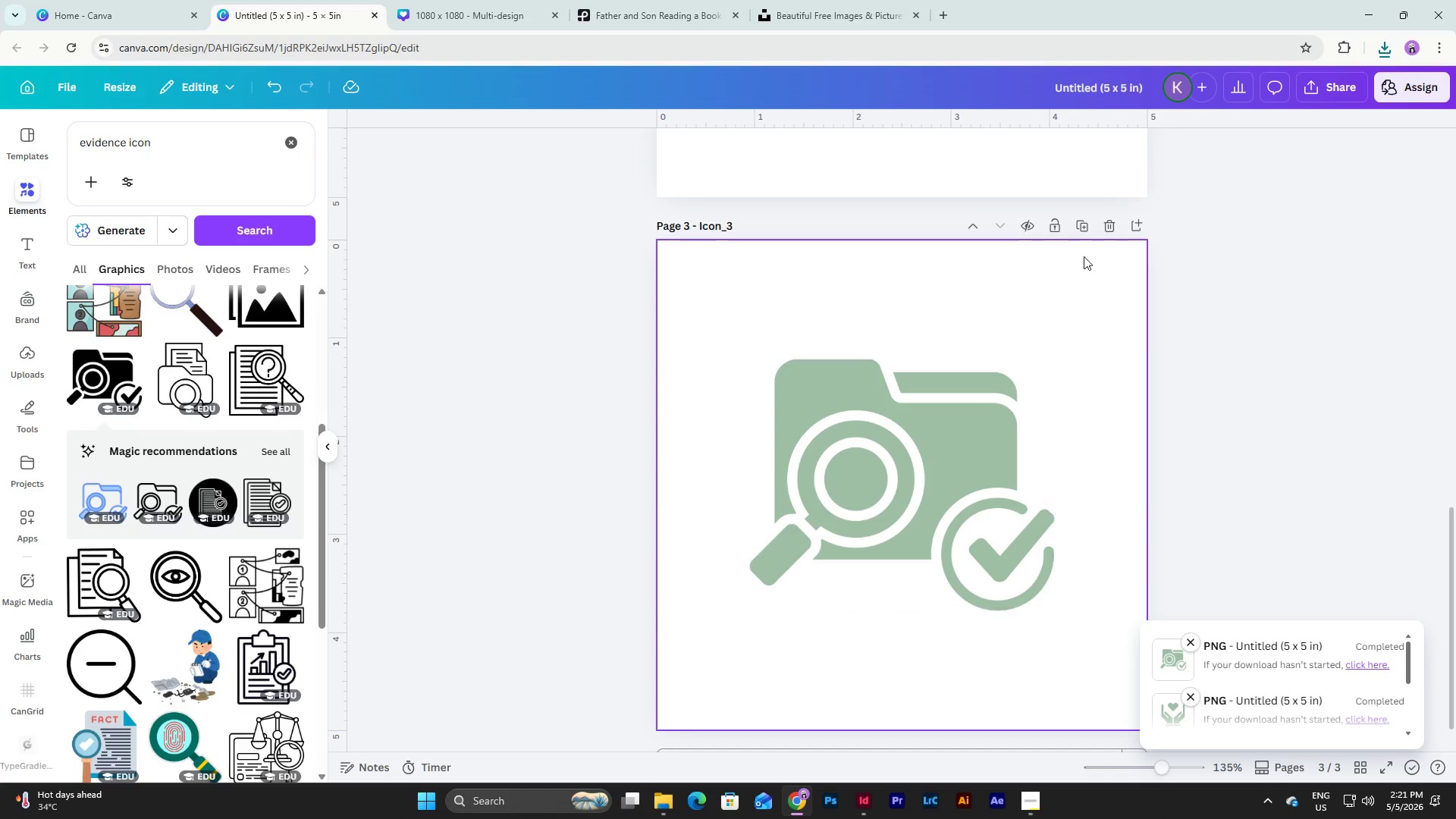 
left_click([1077, 233])
 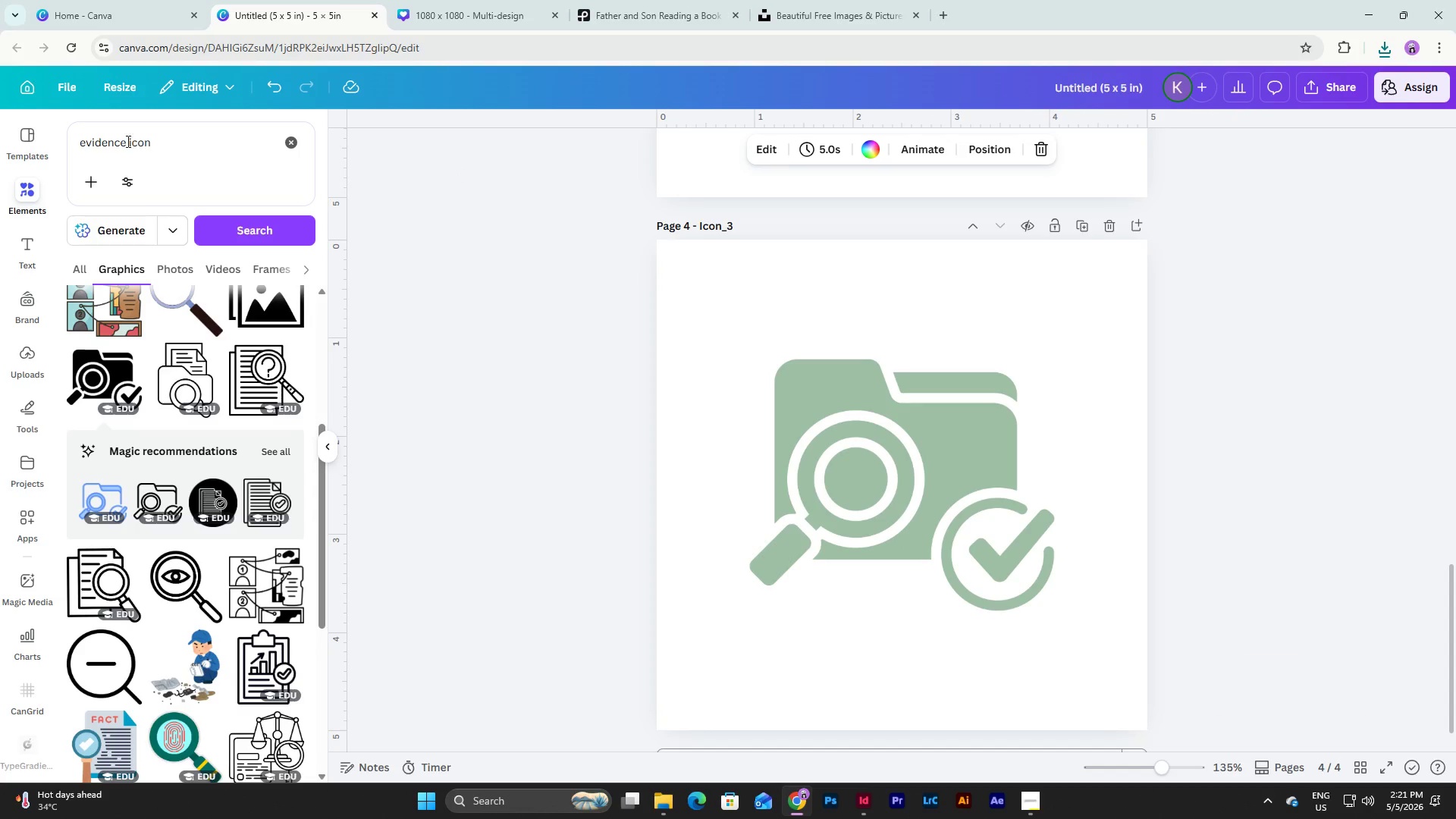 
left_click_drag(start_coordinate=[126, 141], to_coordinate=[27, 141])
 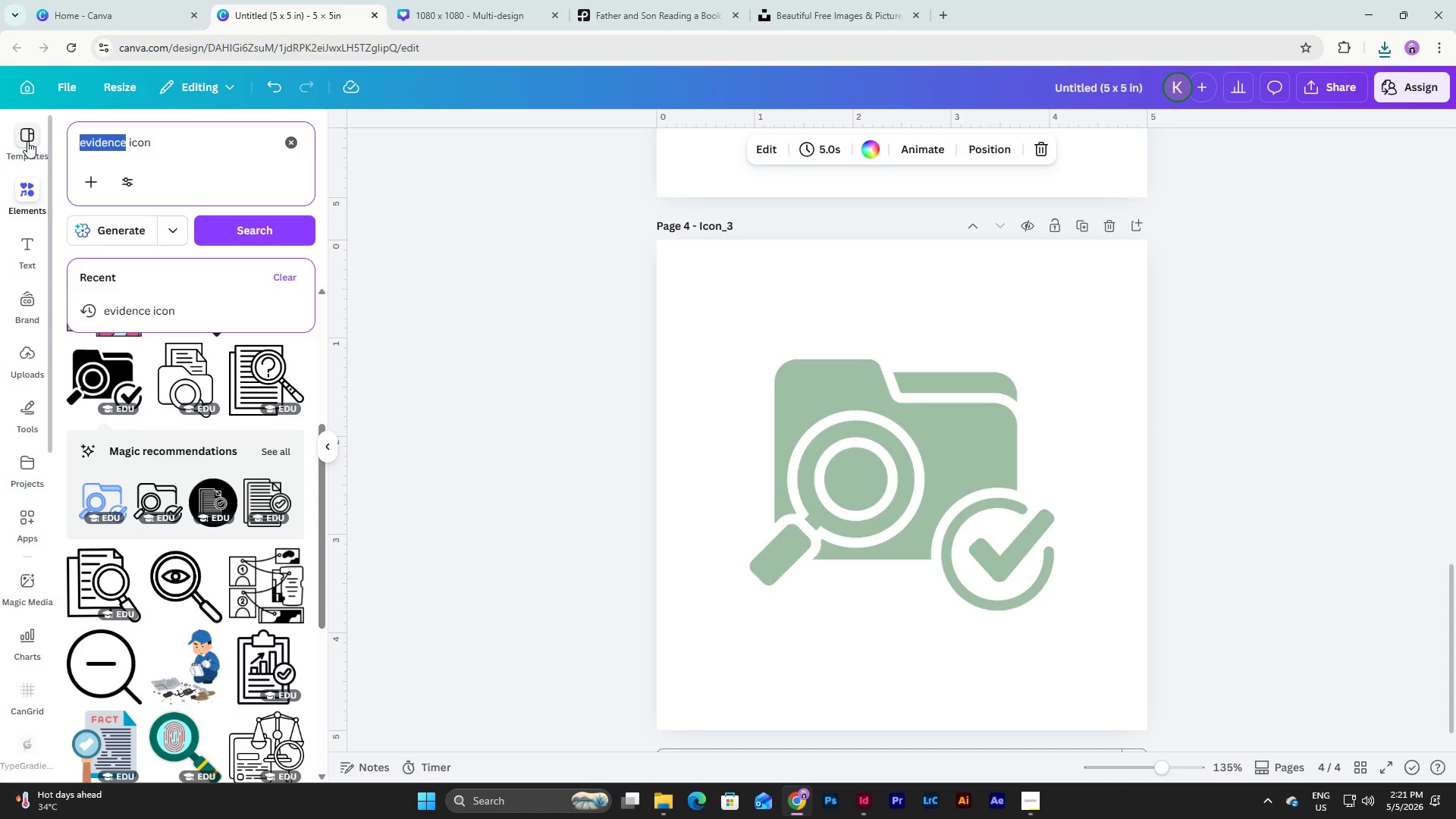 
type(family)
 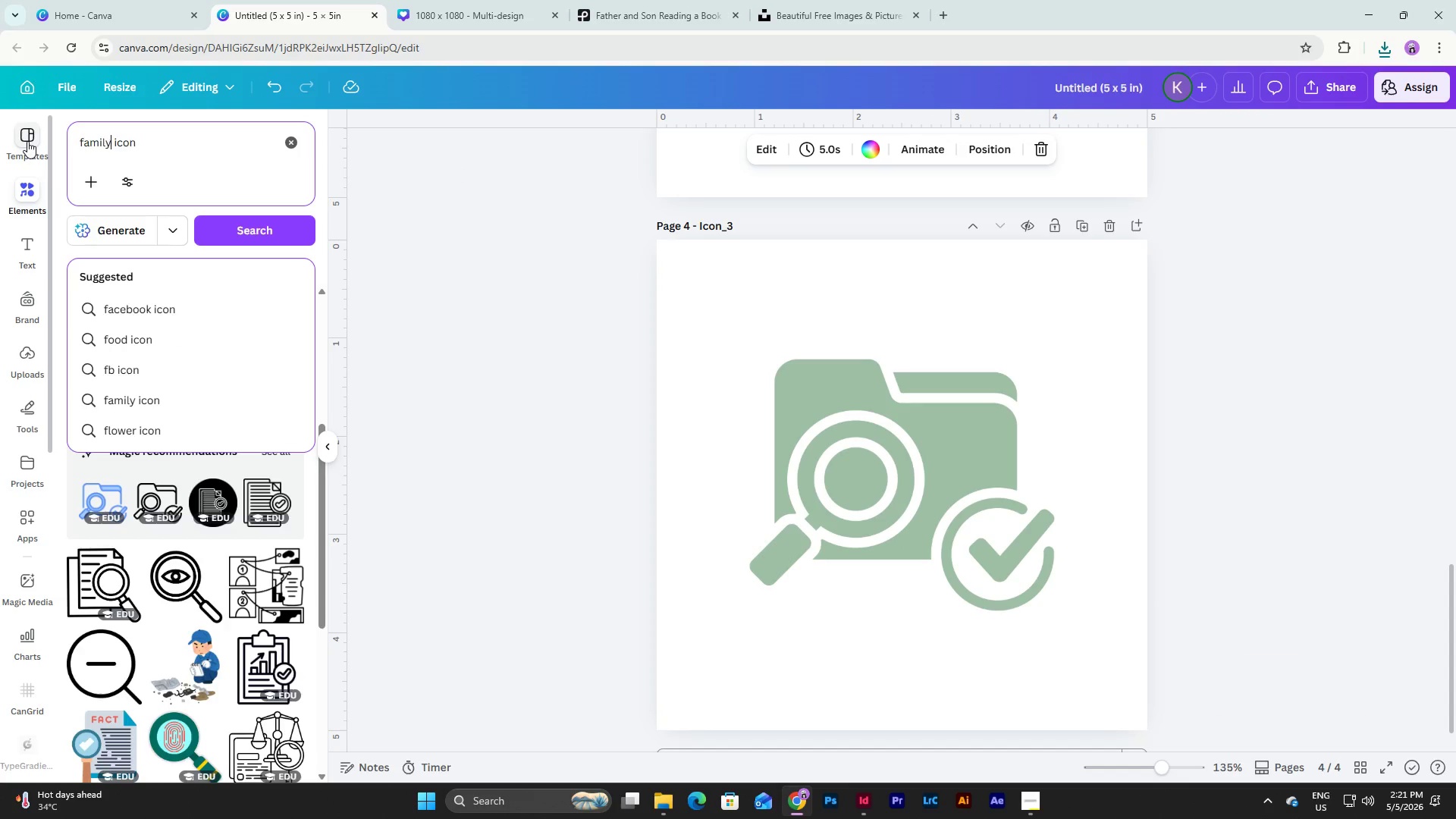 
key(Enter)
 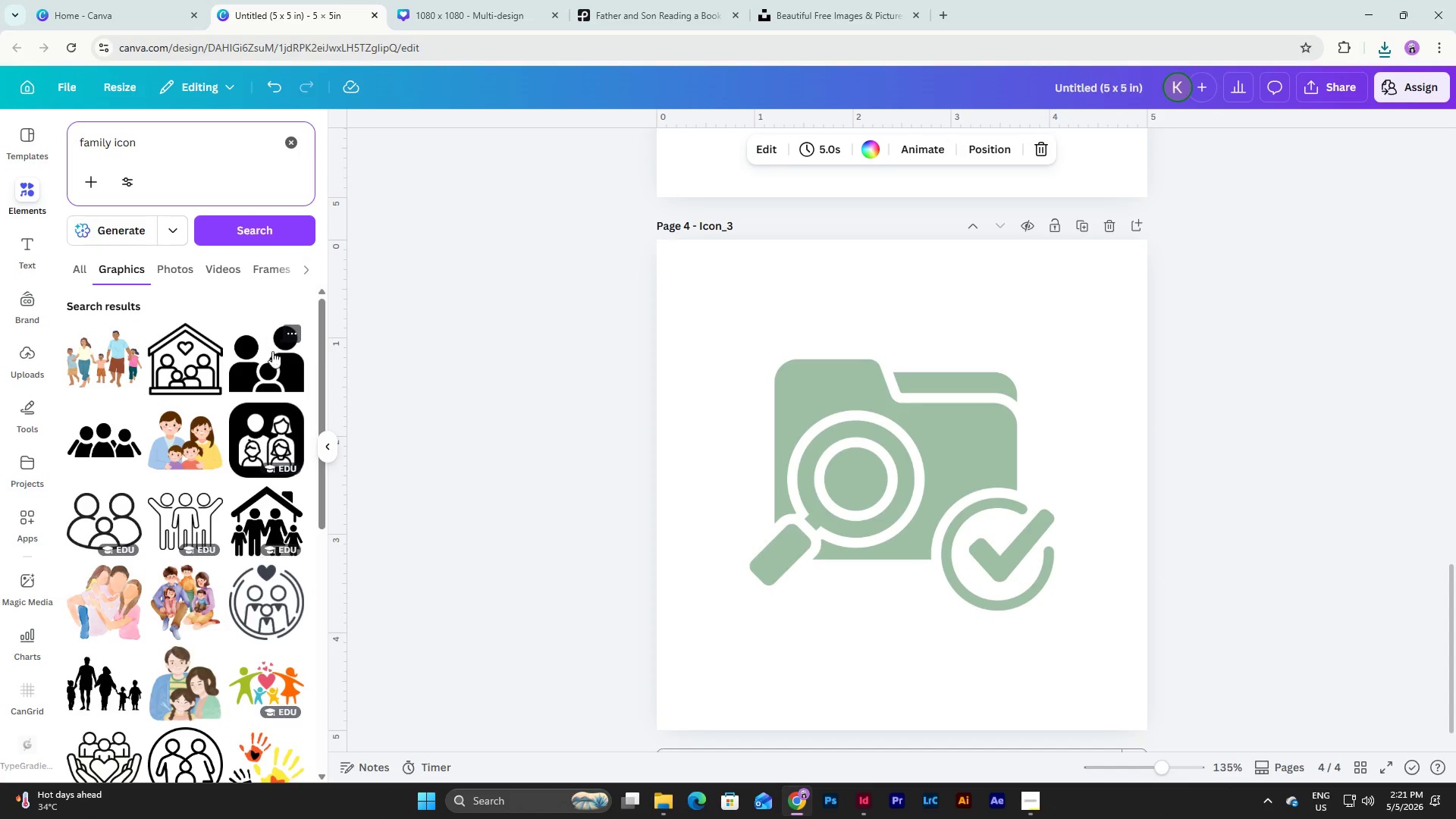 
wait(5.05)
 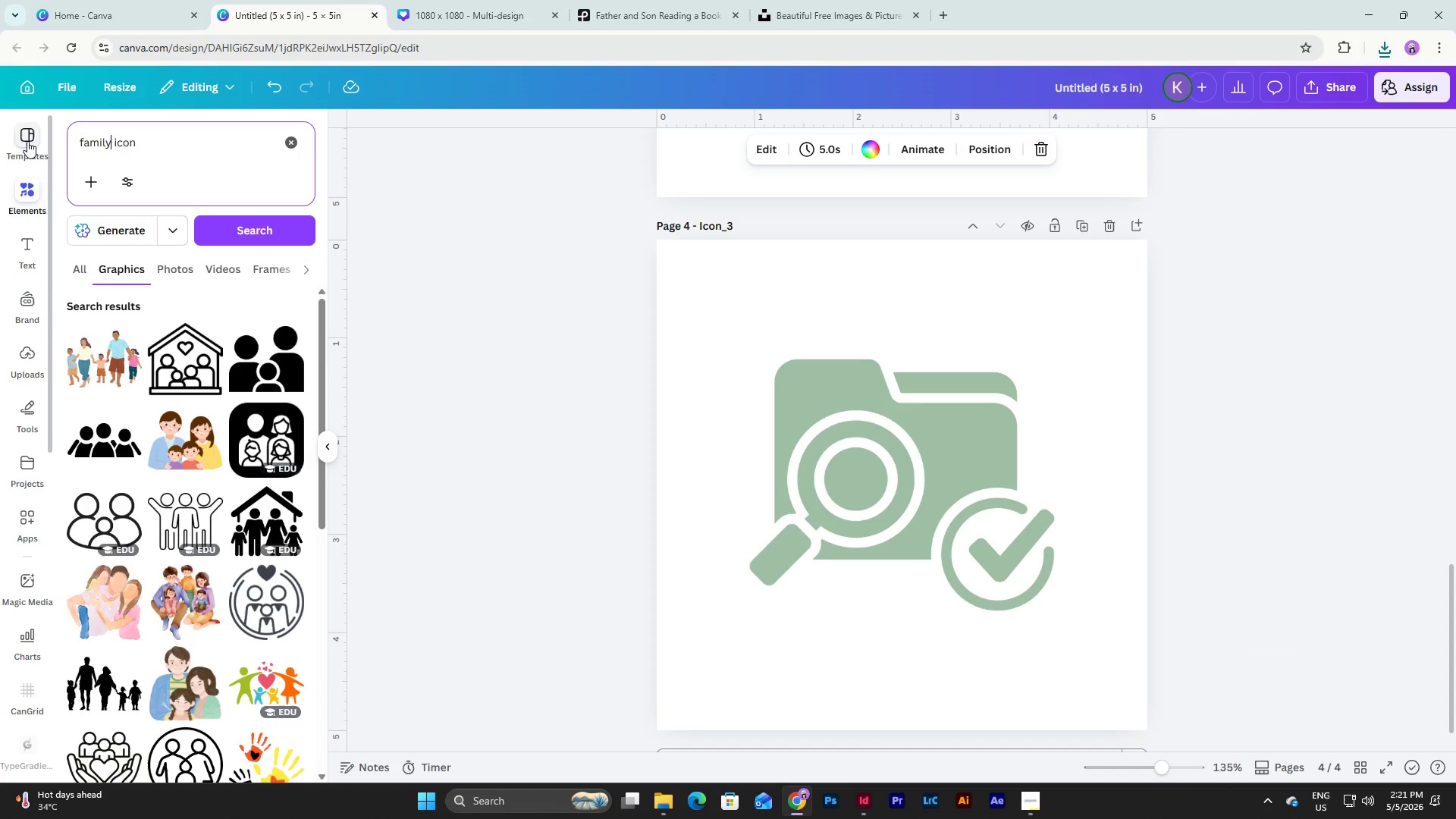 
left_click_drag(start_coordinate=[941, 510], to_coordinate=[887, 477])
 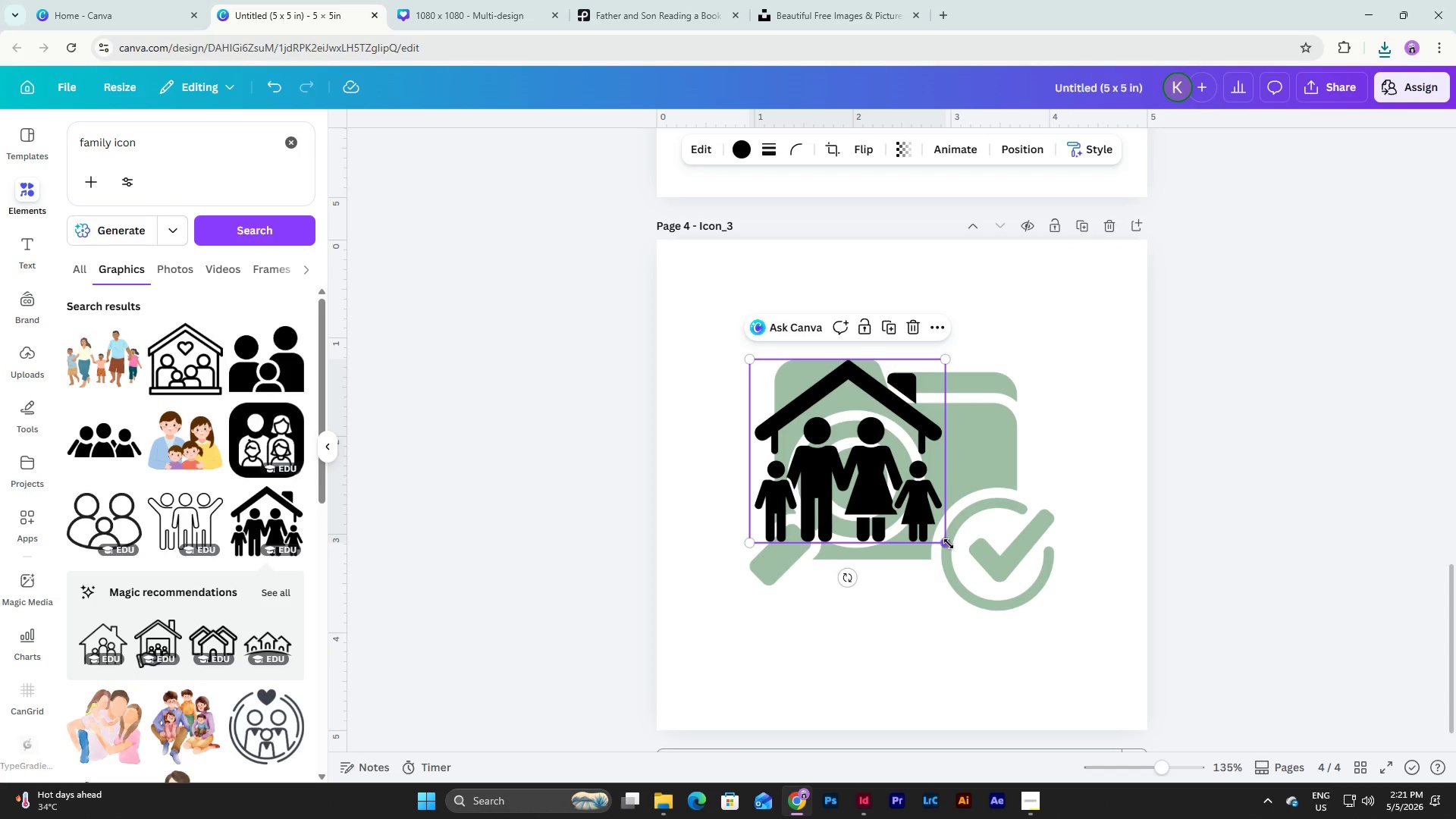 
left_click_drag(start_coordinate=[949, 544], to_coordinate=[1043, 611])
 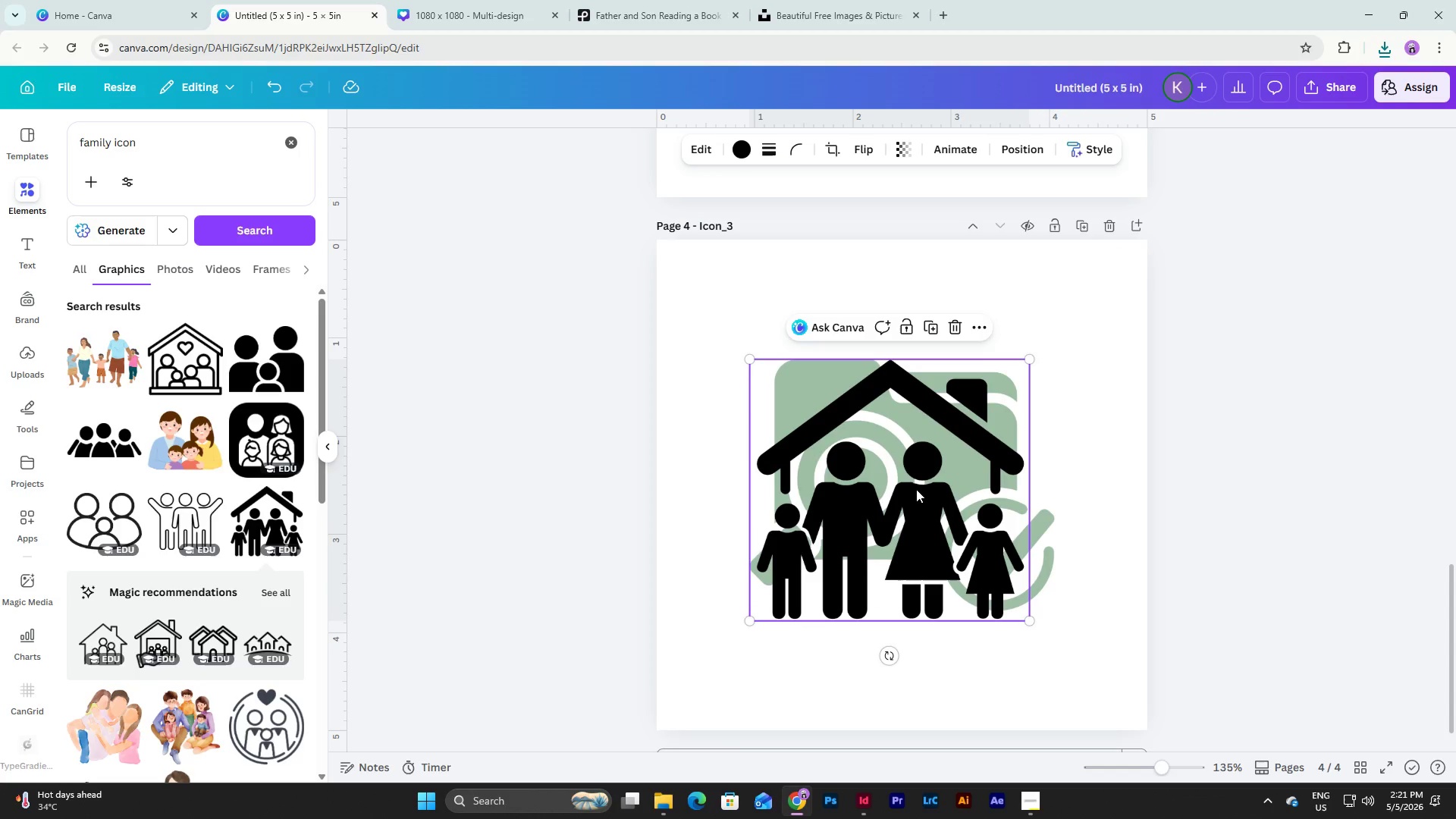 
left_click_drag(start_coordinate=[916, 489], to_coordinate=[932, 484])
 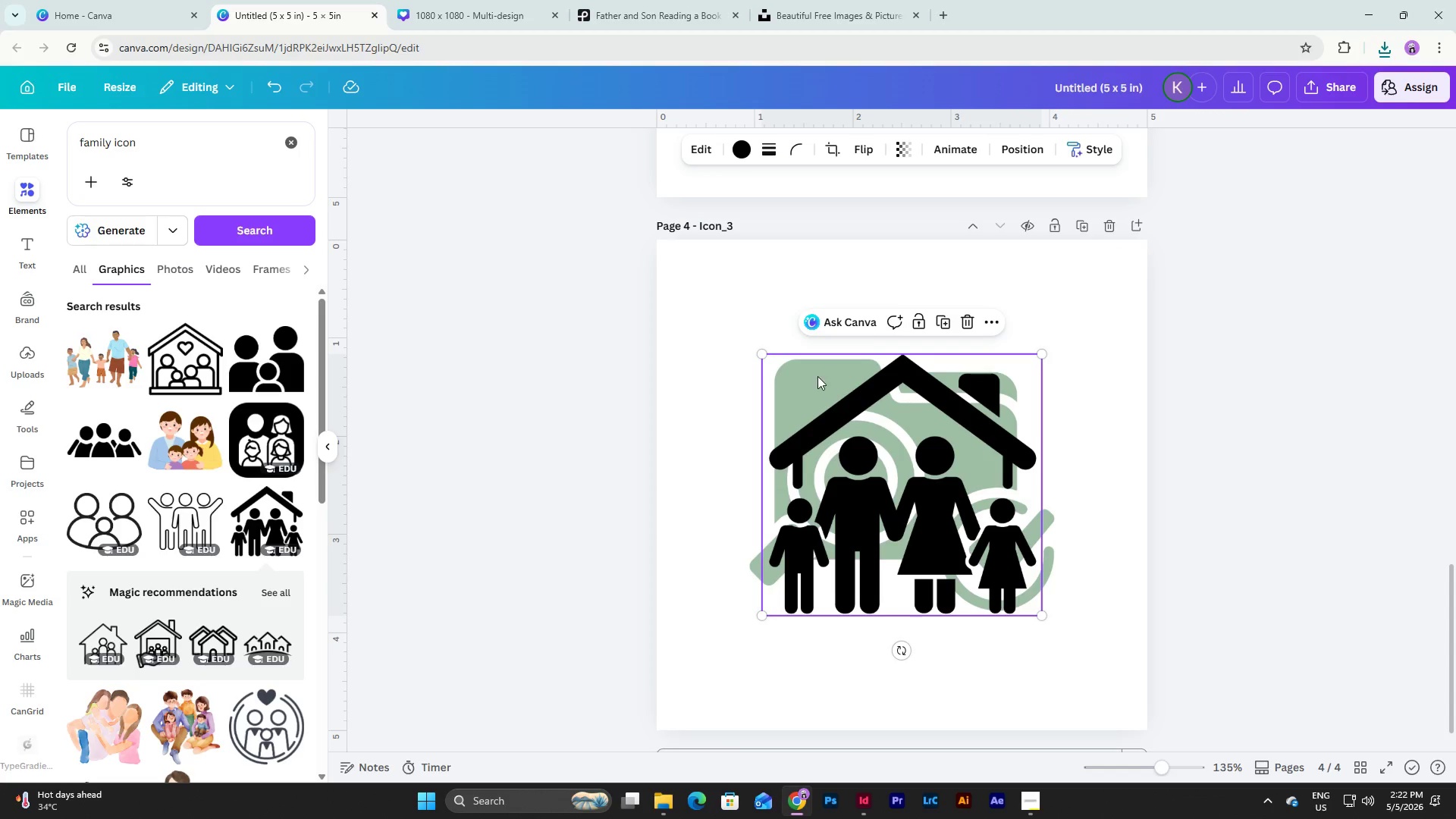 
left_click([808, 366])
 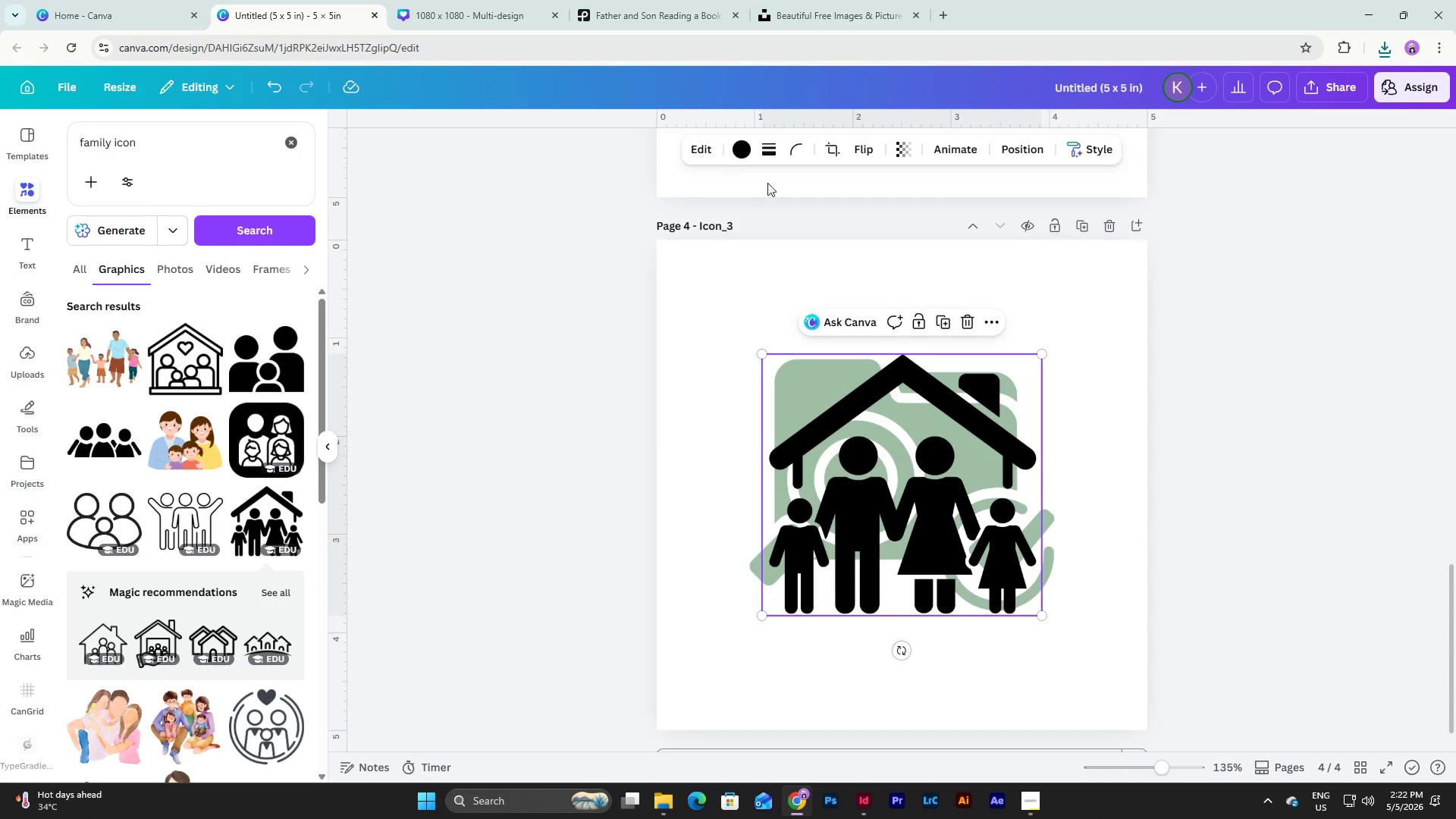 
left_click([741, 149])
 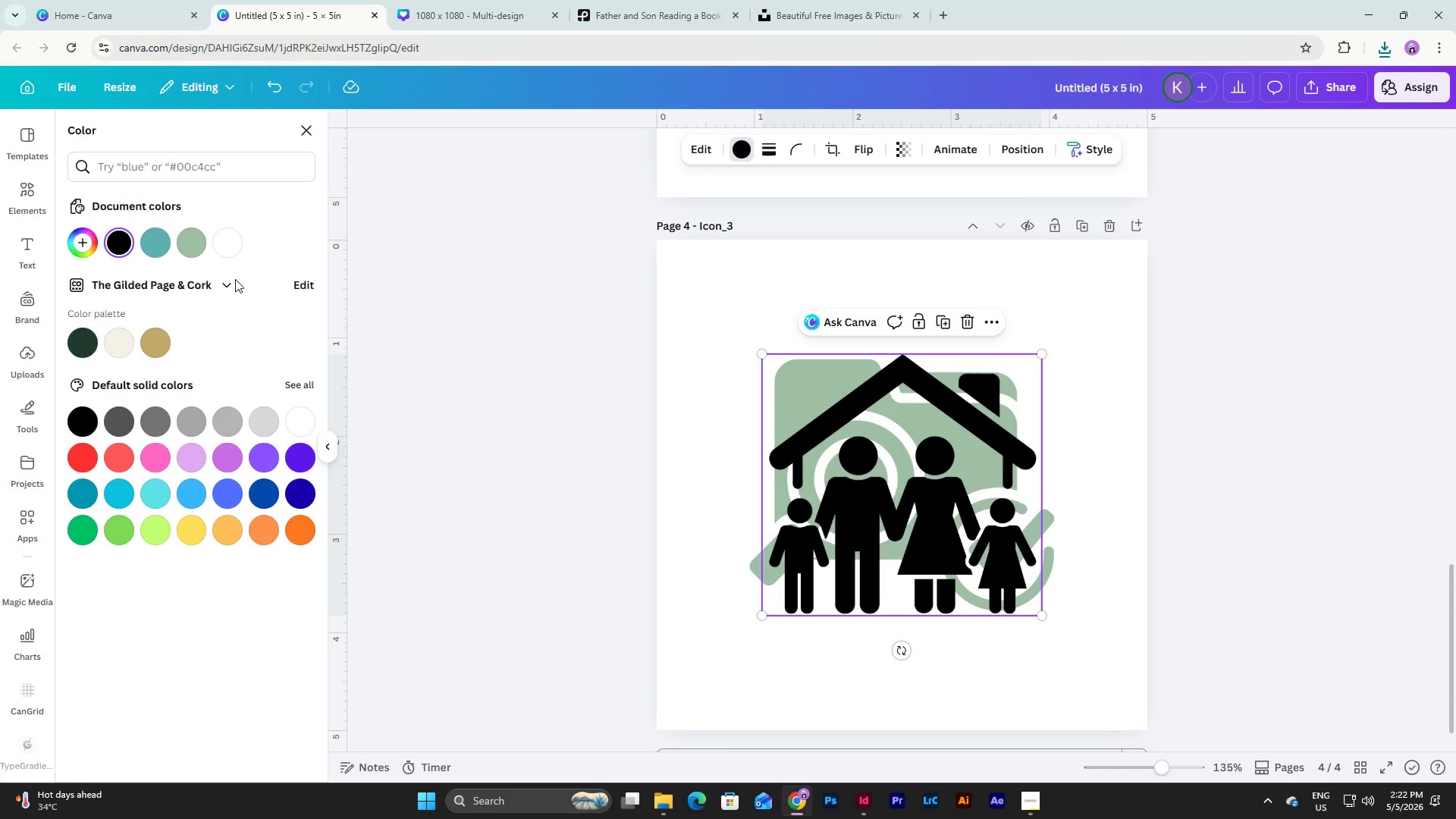 
left_click([193, 248])
 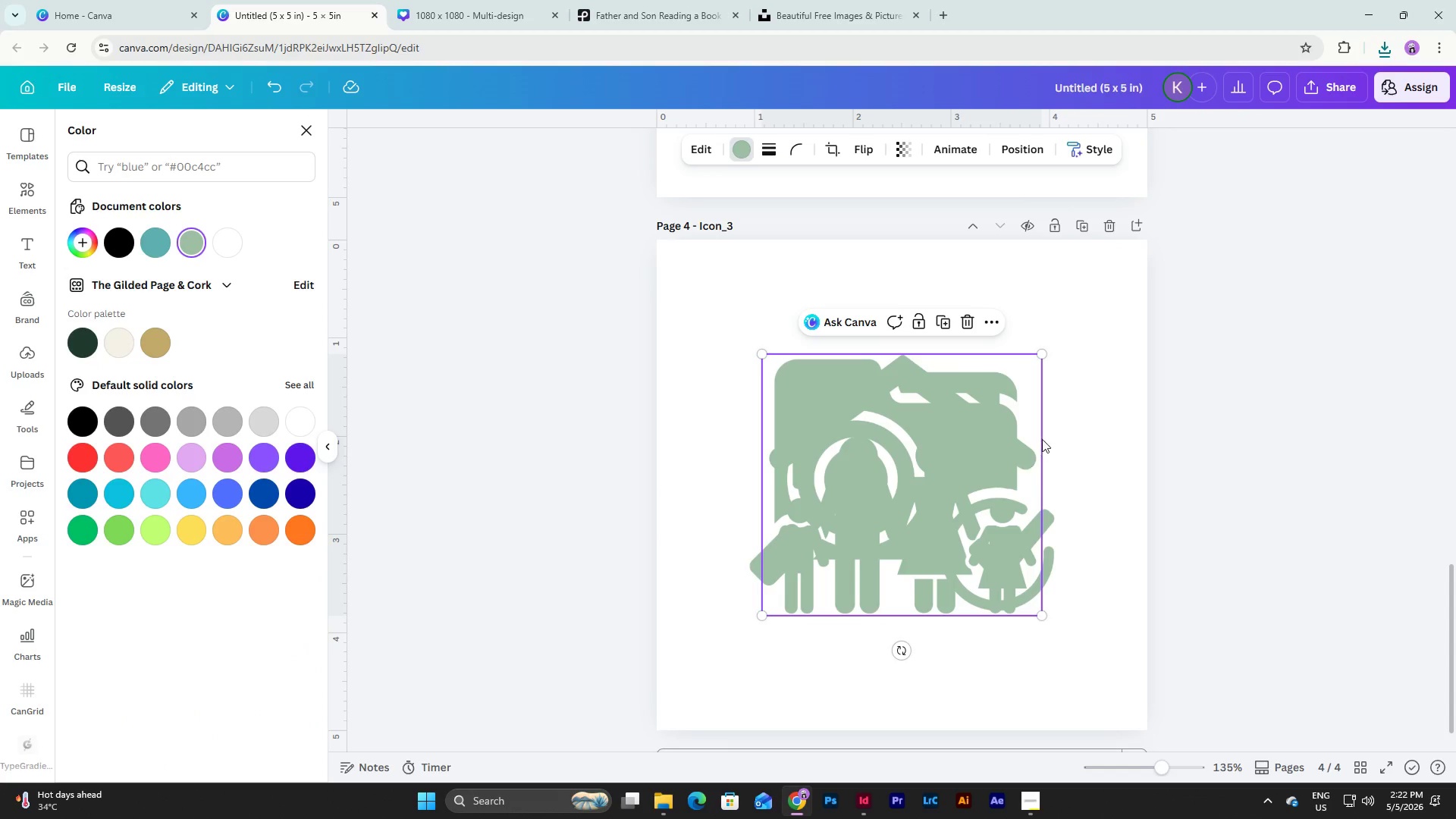 
left_click([1093, 422])
 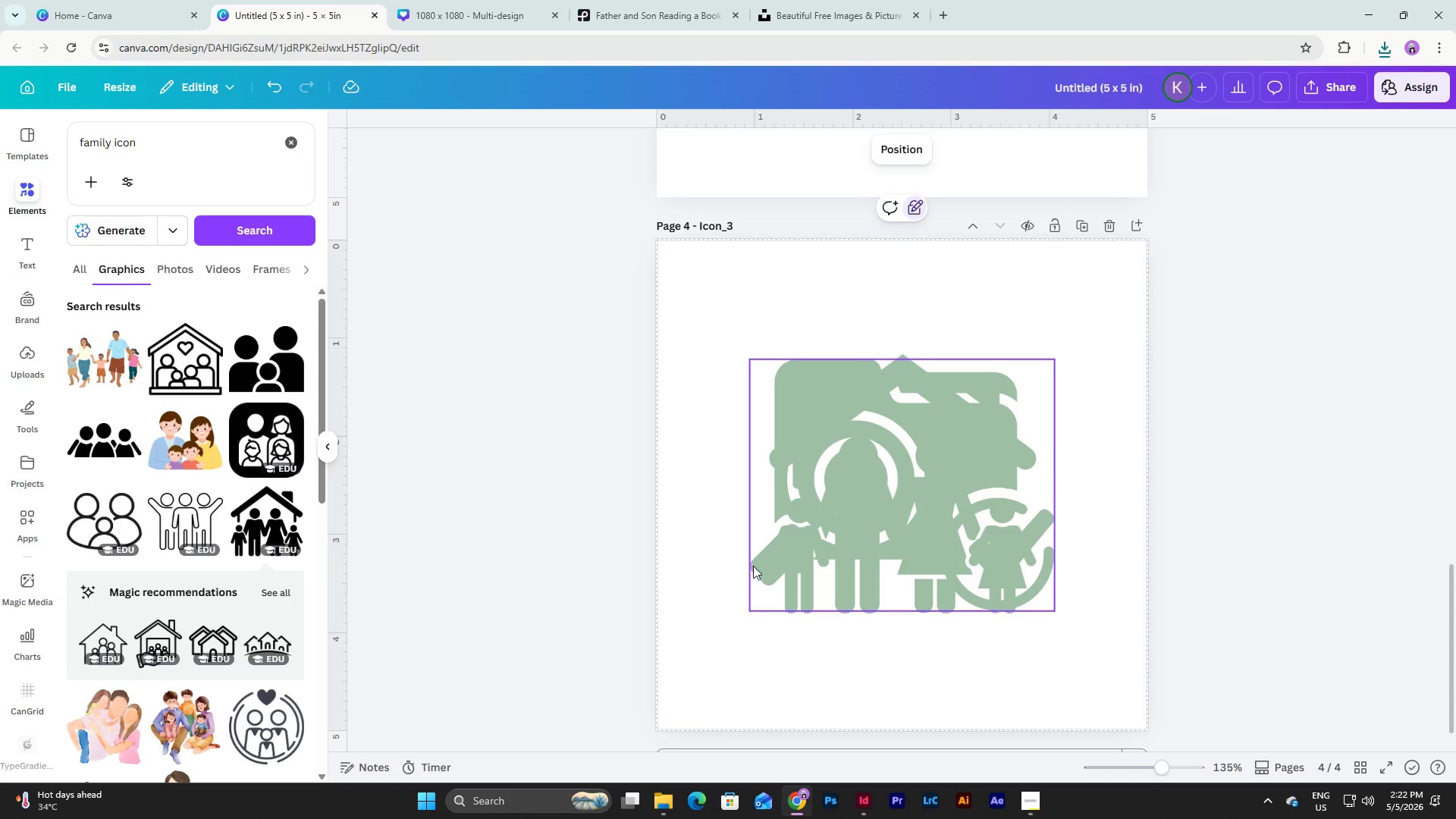 
left_click([753, 566])
 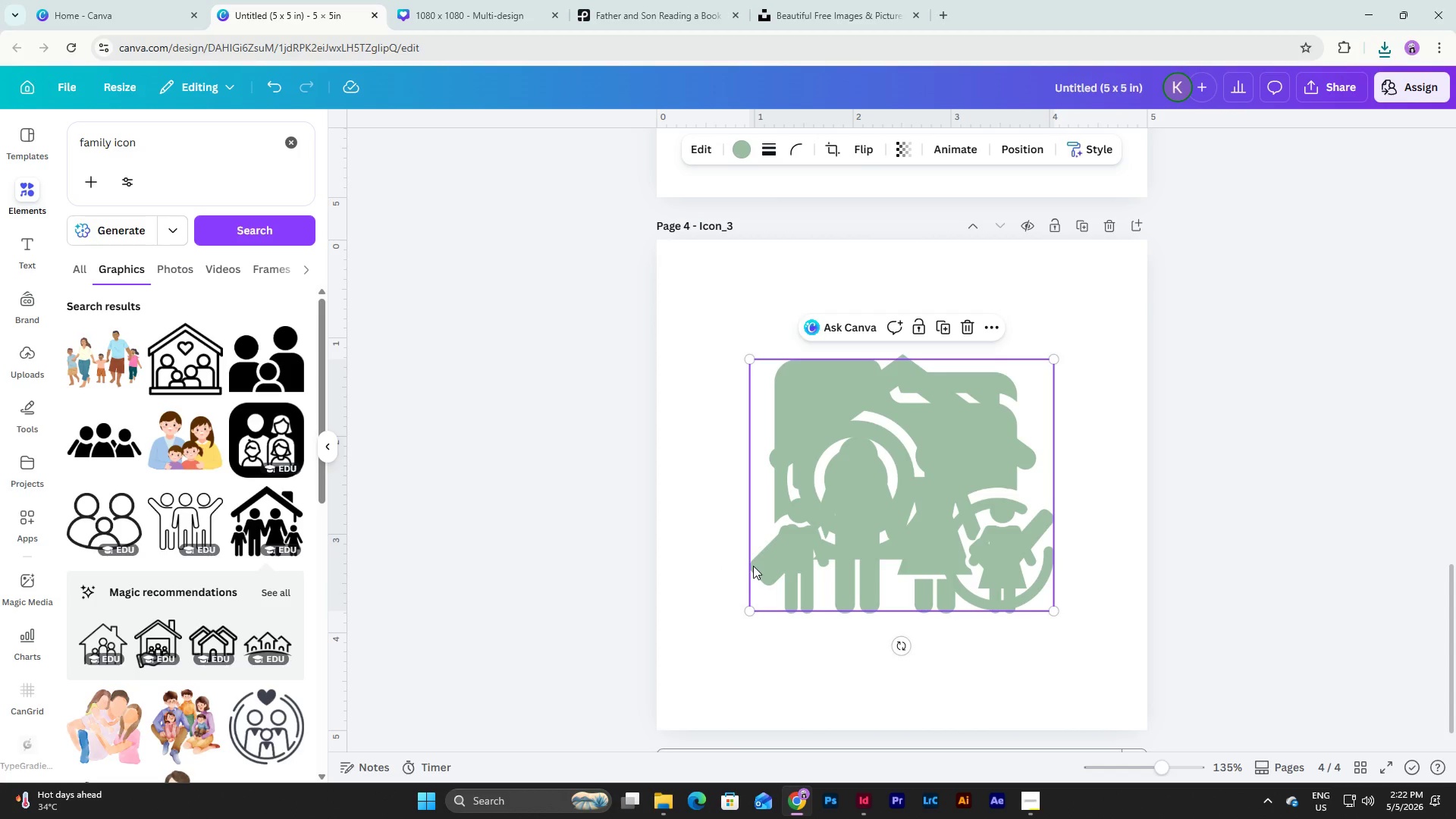 
key(Backspace)
 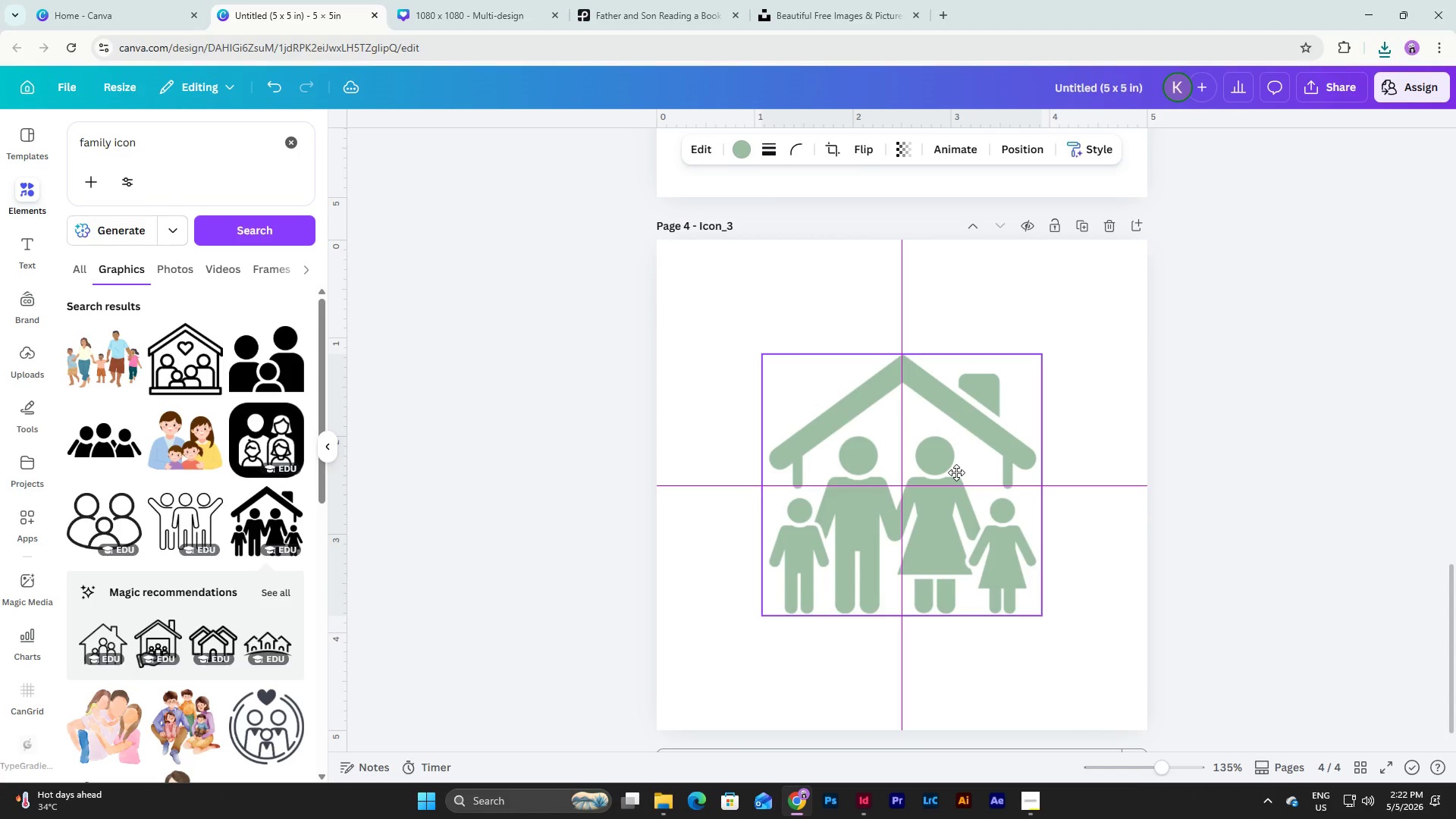 
scroll: coordinate [1118, 424], scroll_direction: up, amount: 3.0
 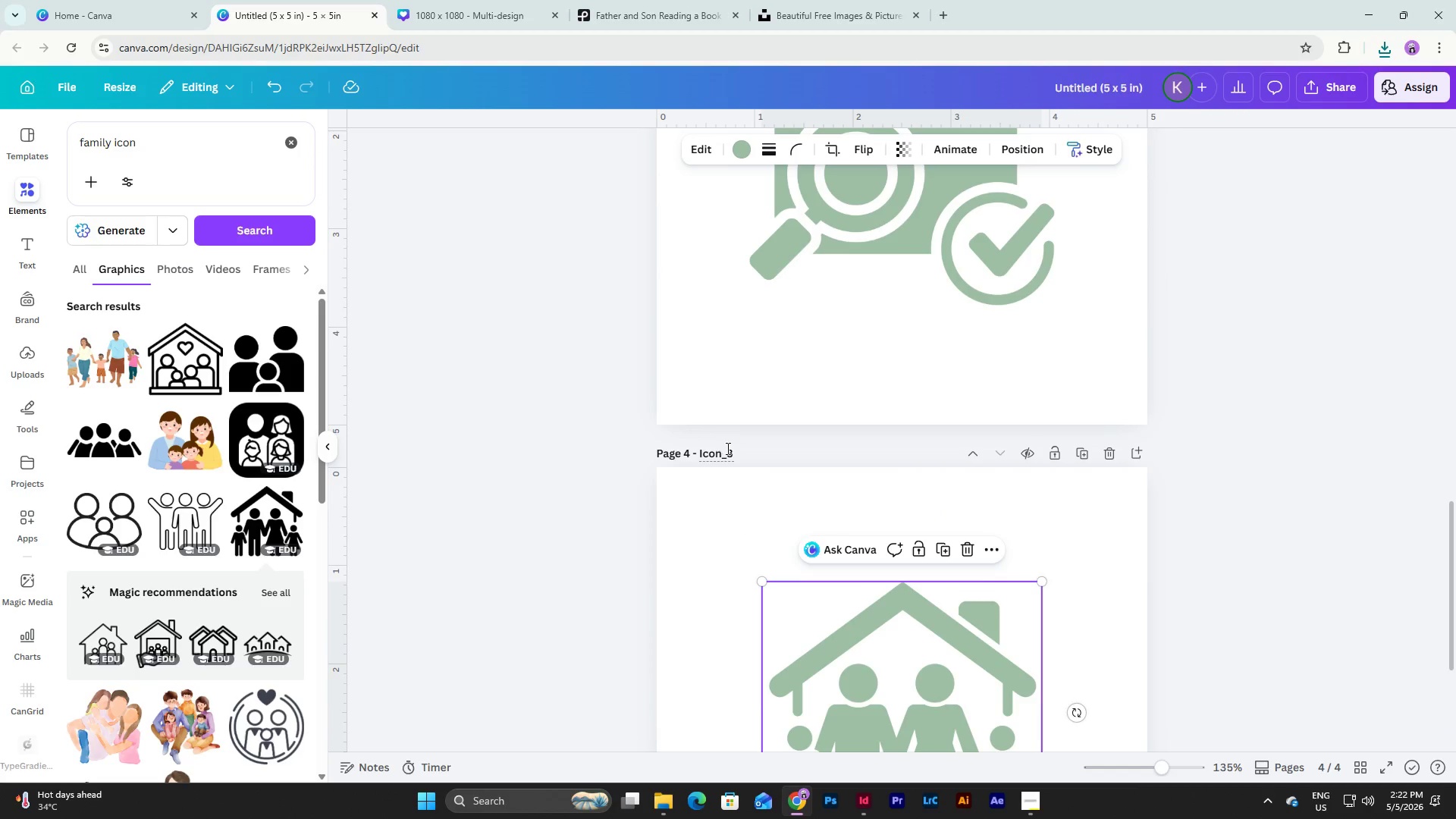 
left_click_drag(start_coordinate=[728, 449], to_coordinate=[748, 450])
 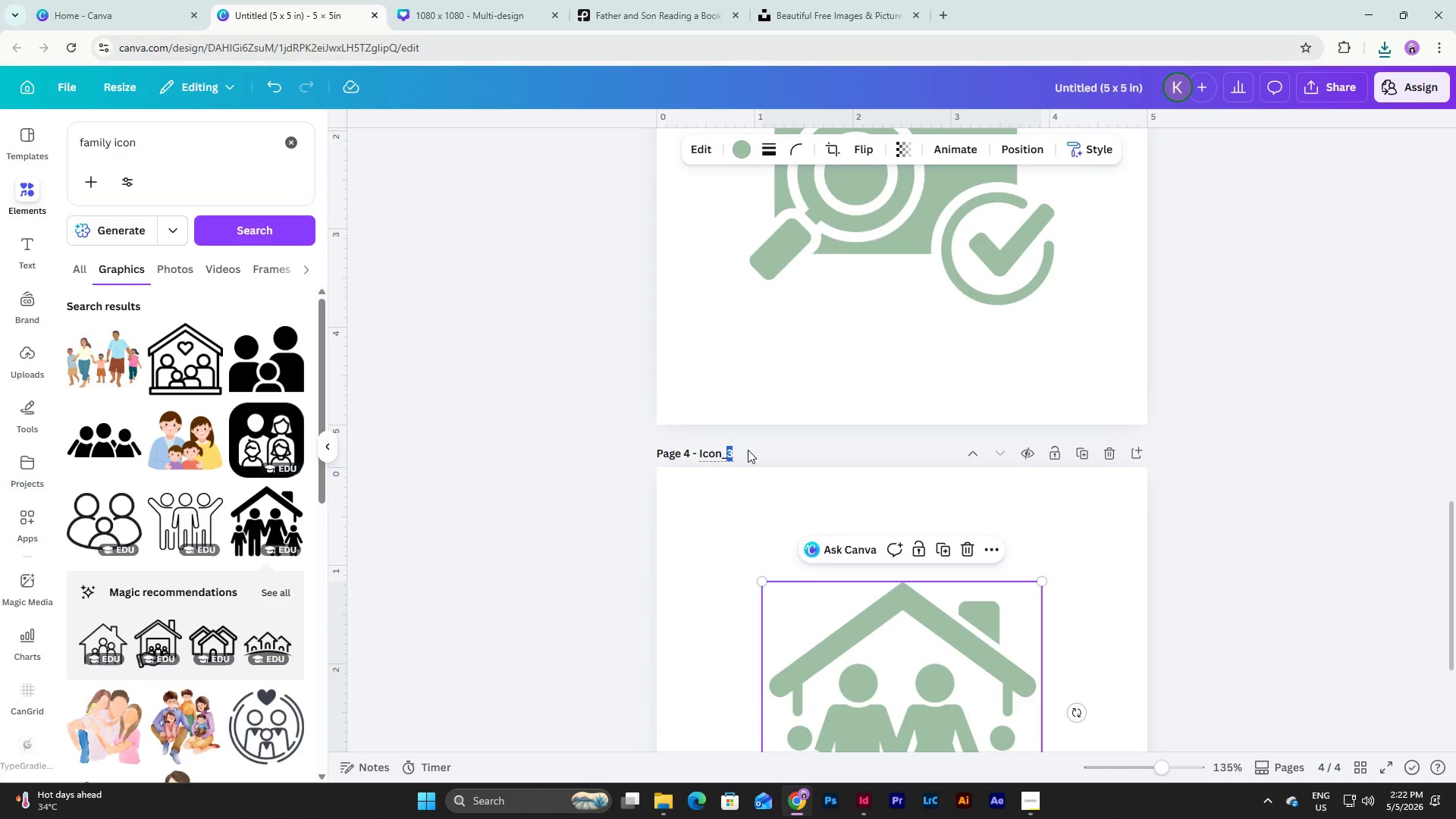 
key(Numpad4)
 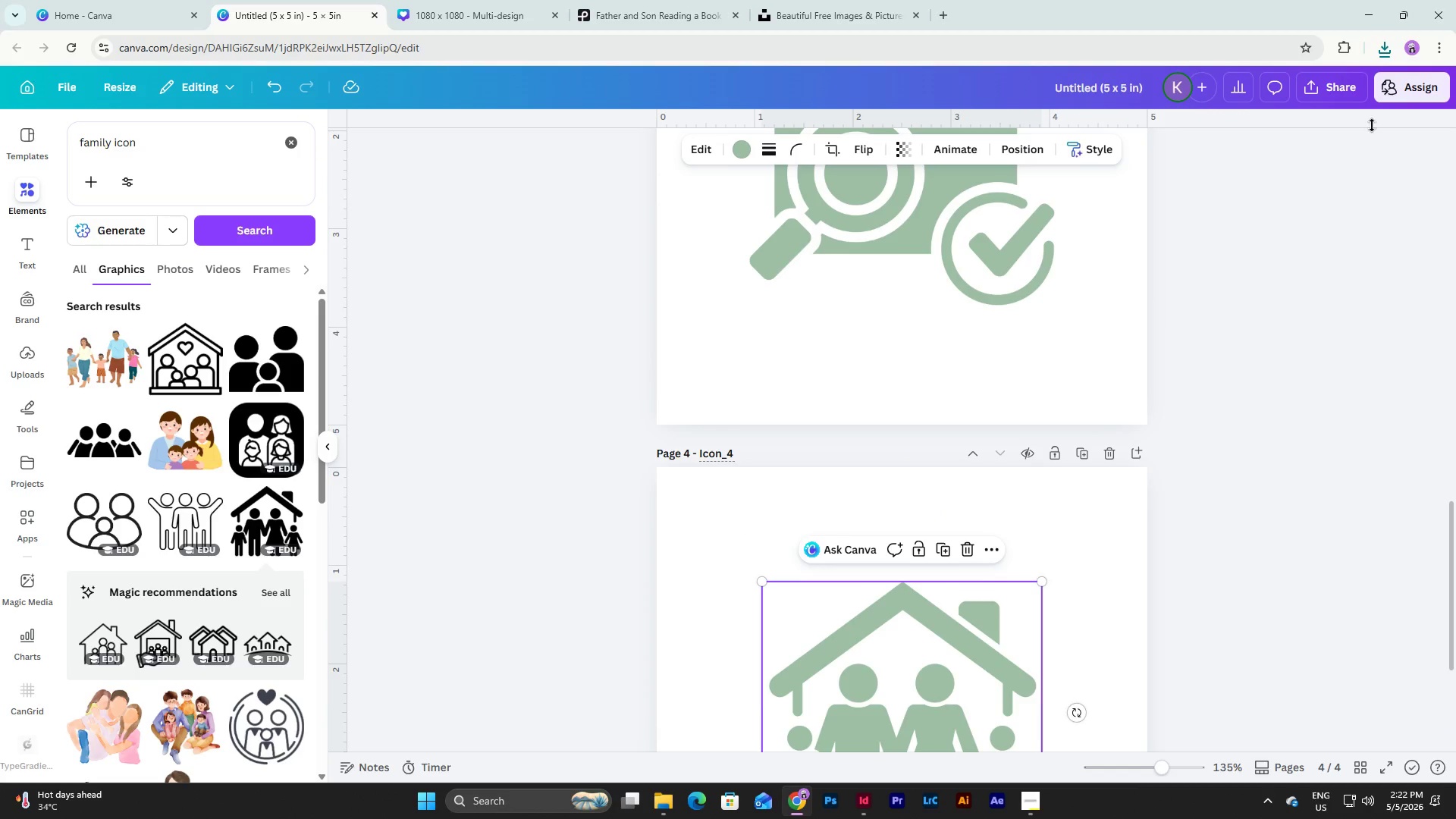 
left_click([1312, 86])
 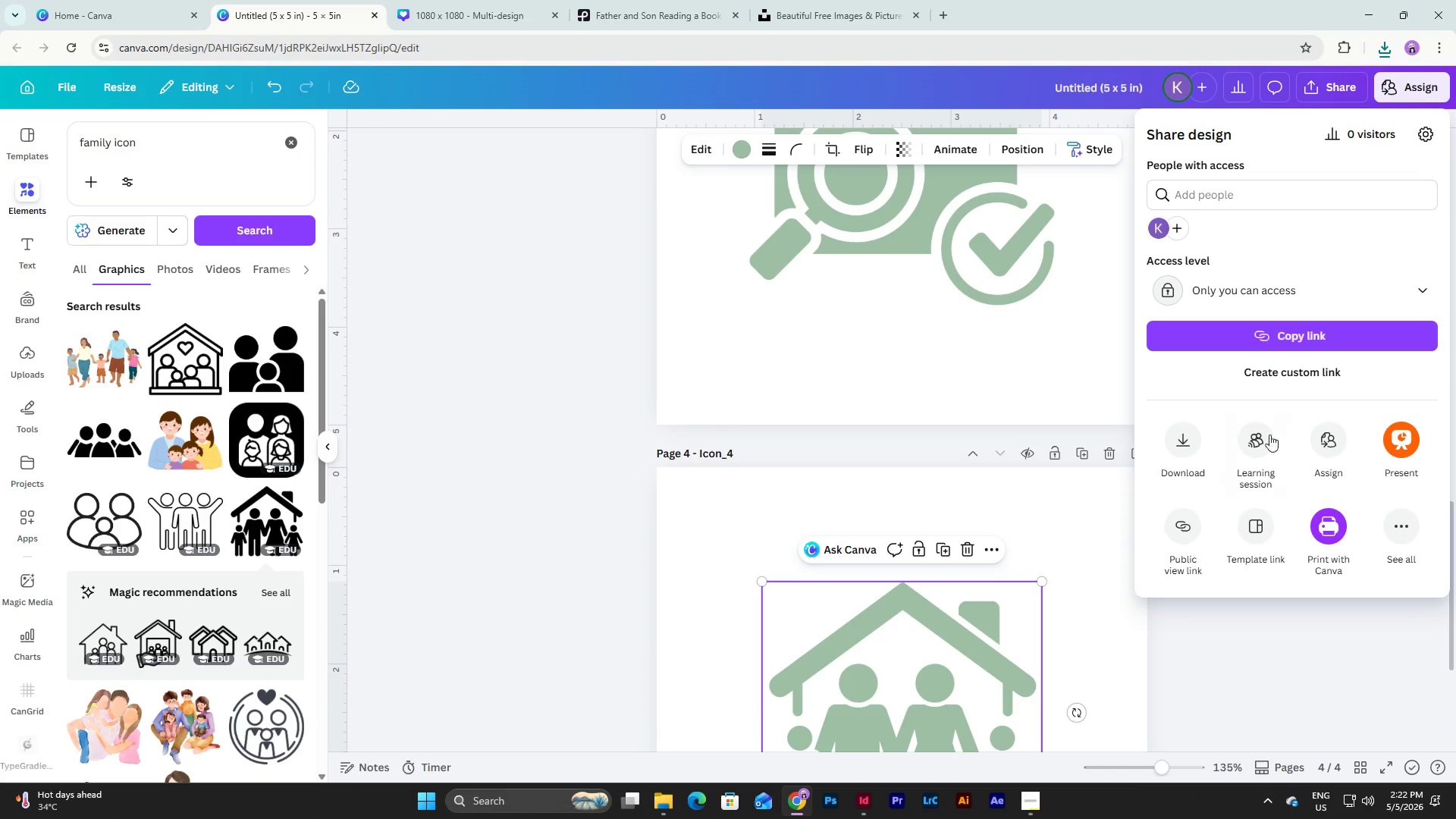 
left_click([1189, 454])
 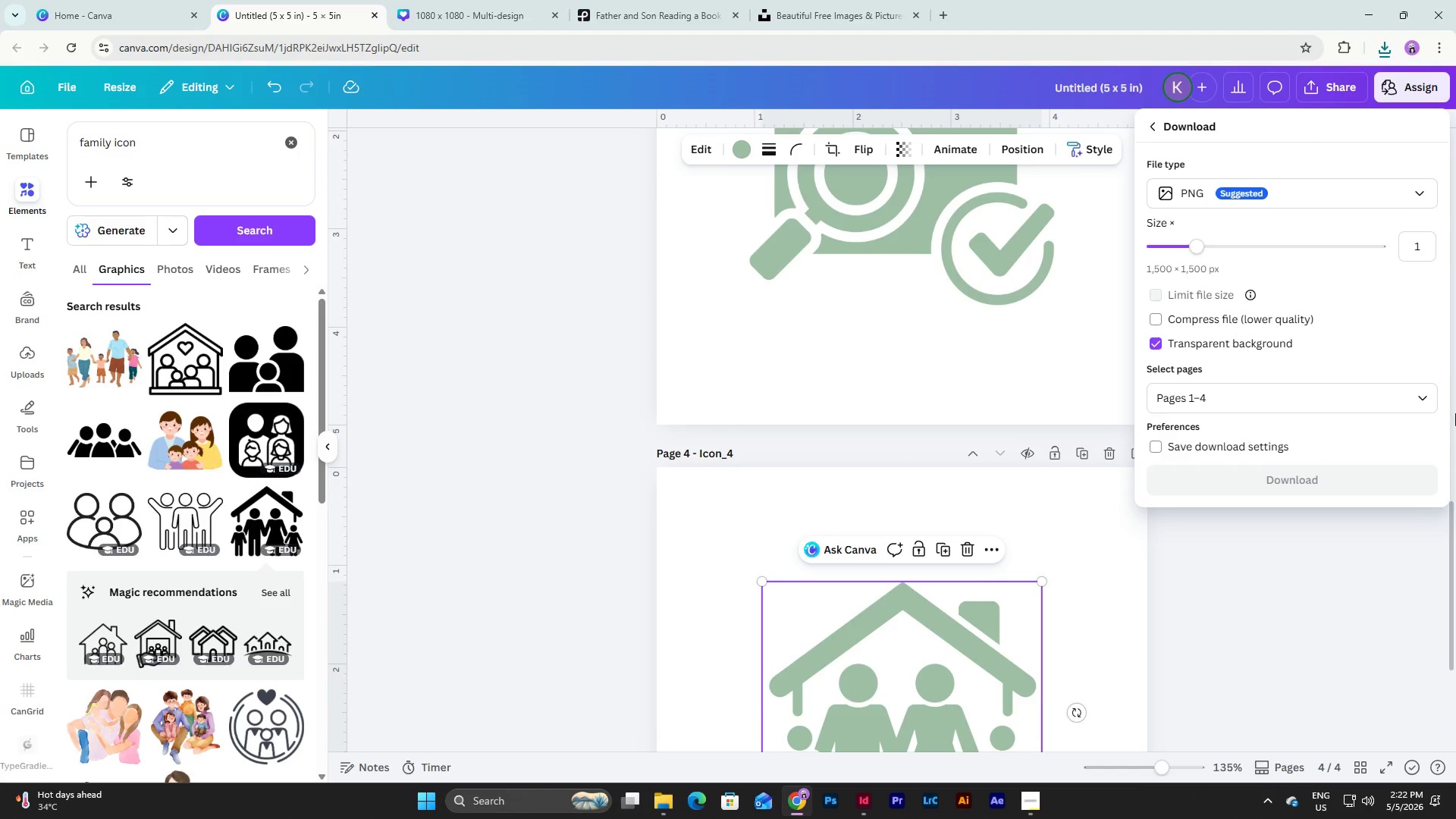 
left_click([1437, 403])
 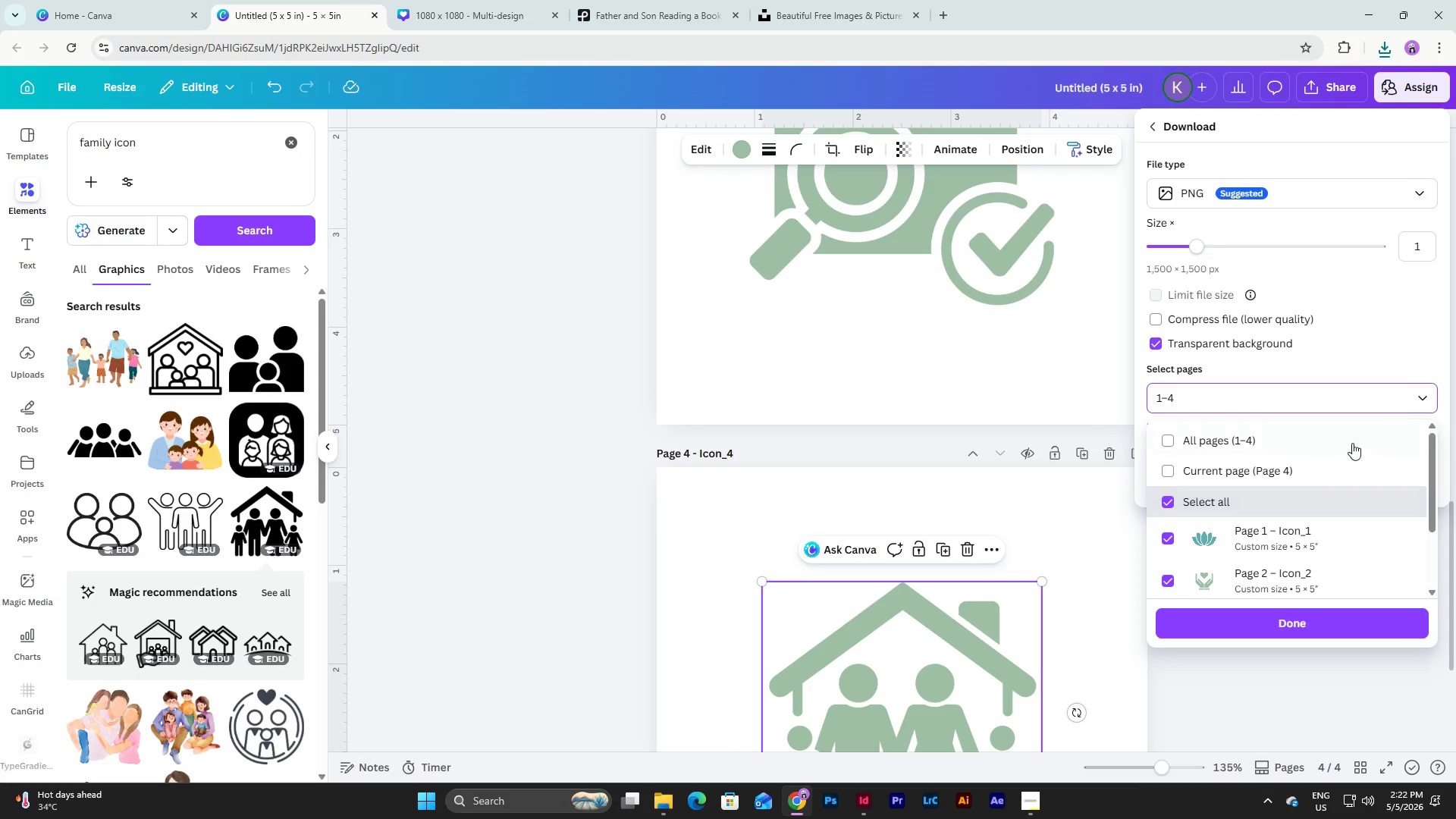 
left_click([1322, 466])
 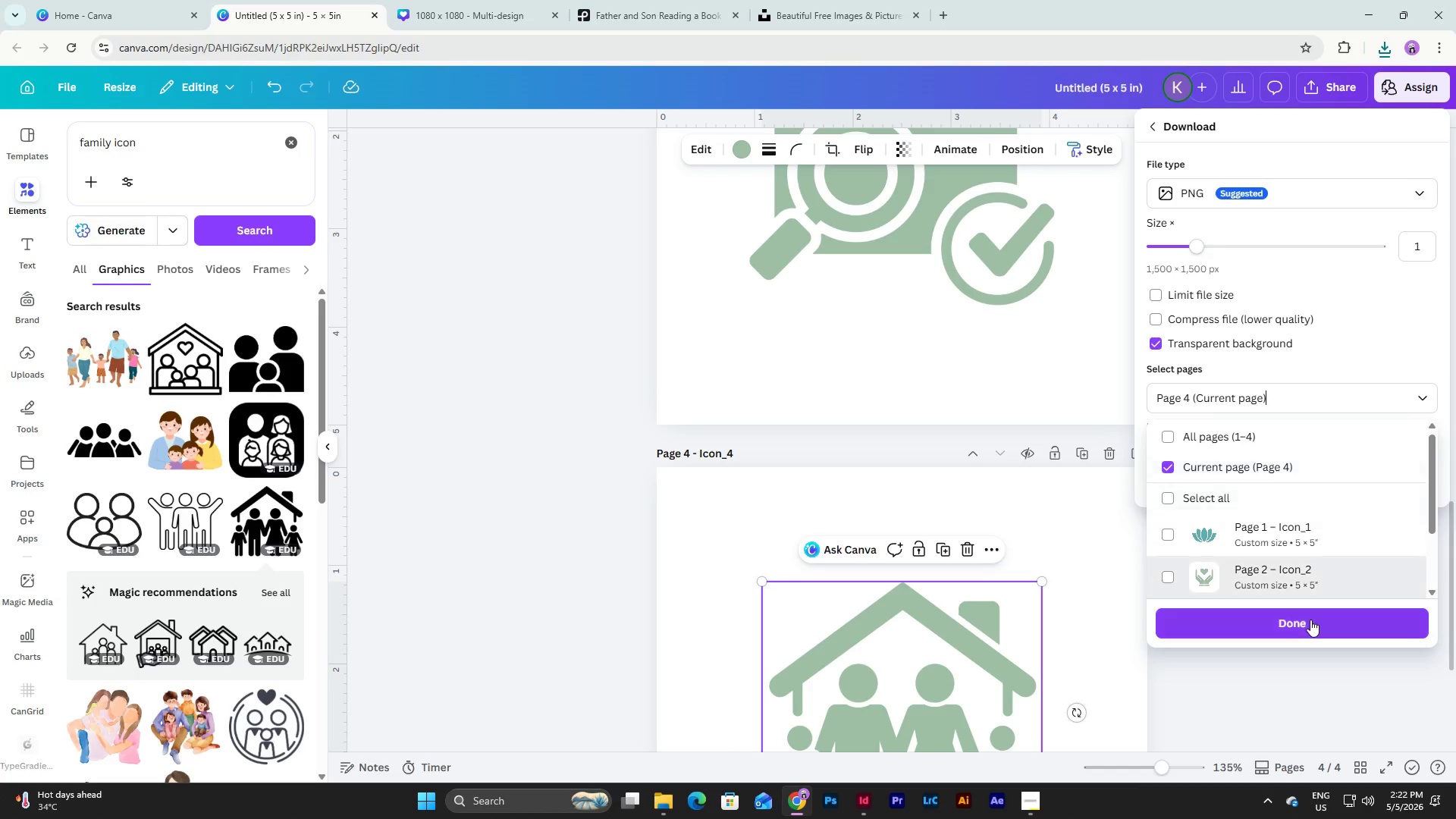 
left_click([1310, 620])
 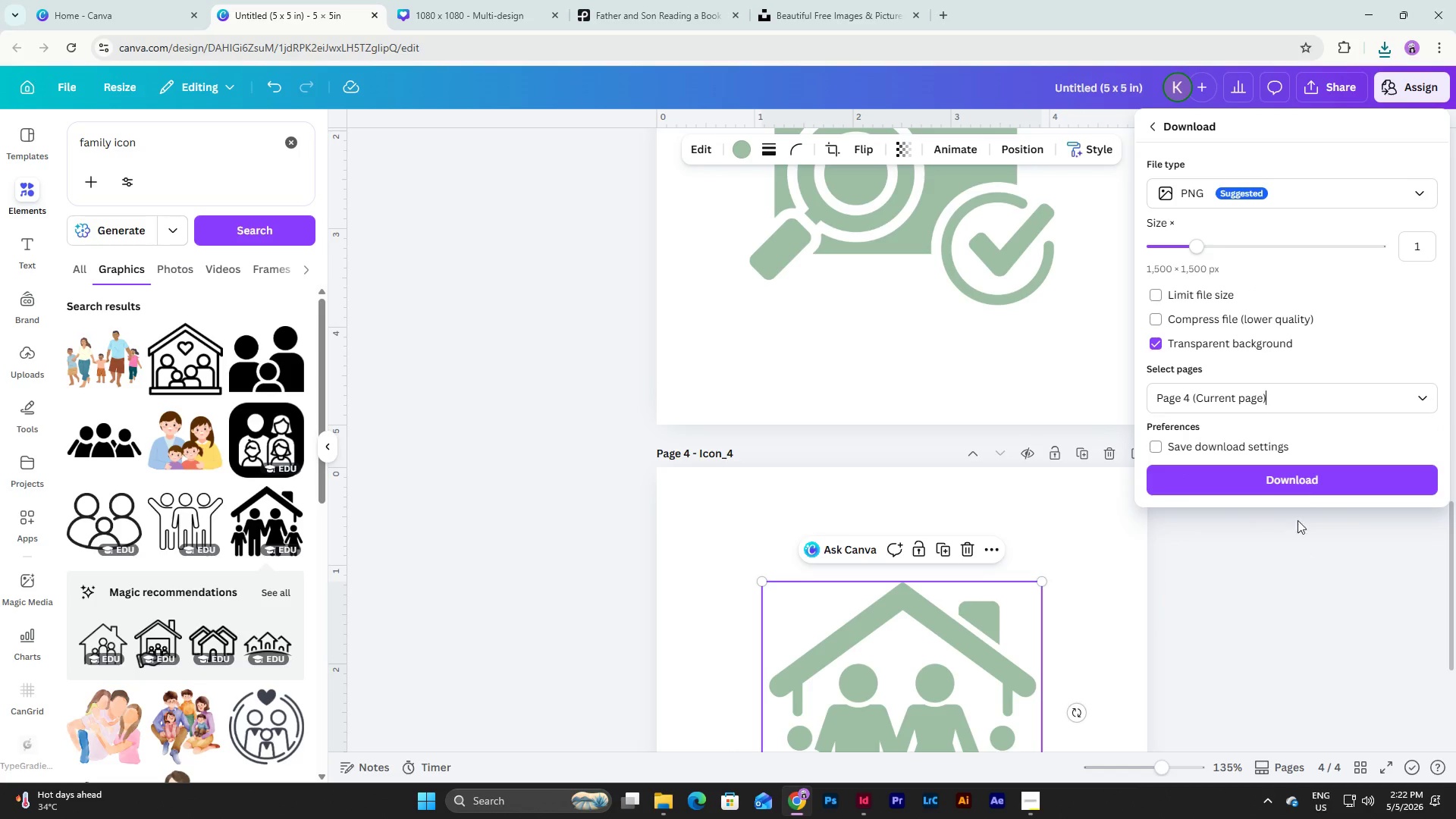 
left_click([1303, 487])
 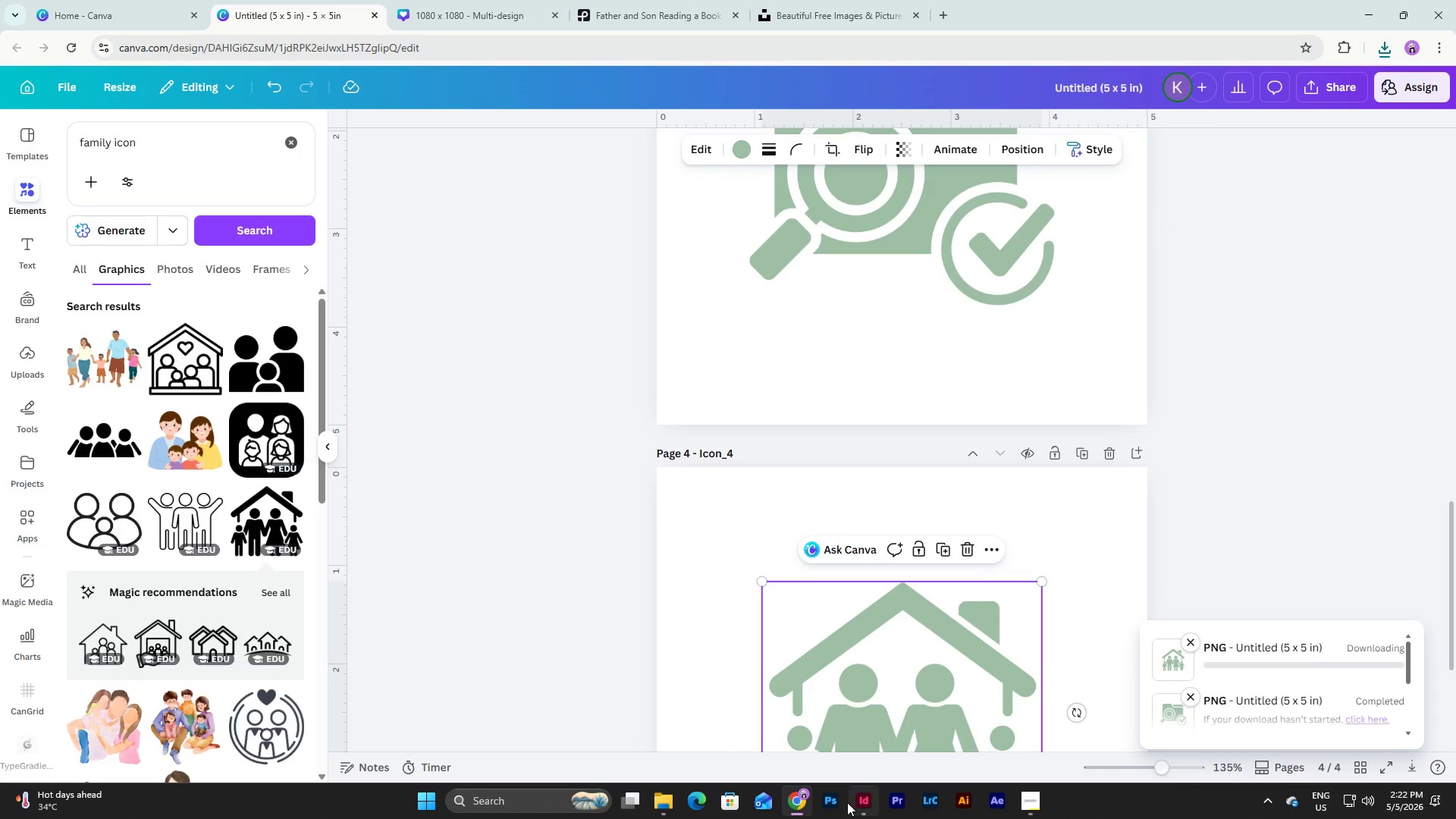 
left_click([869, 792])
 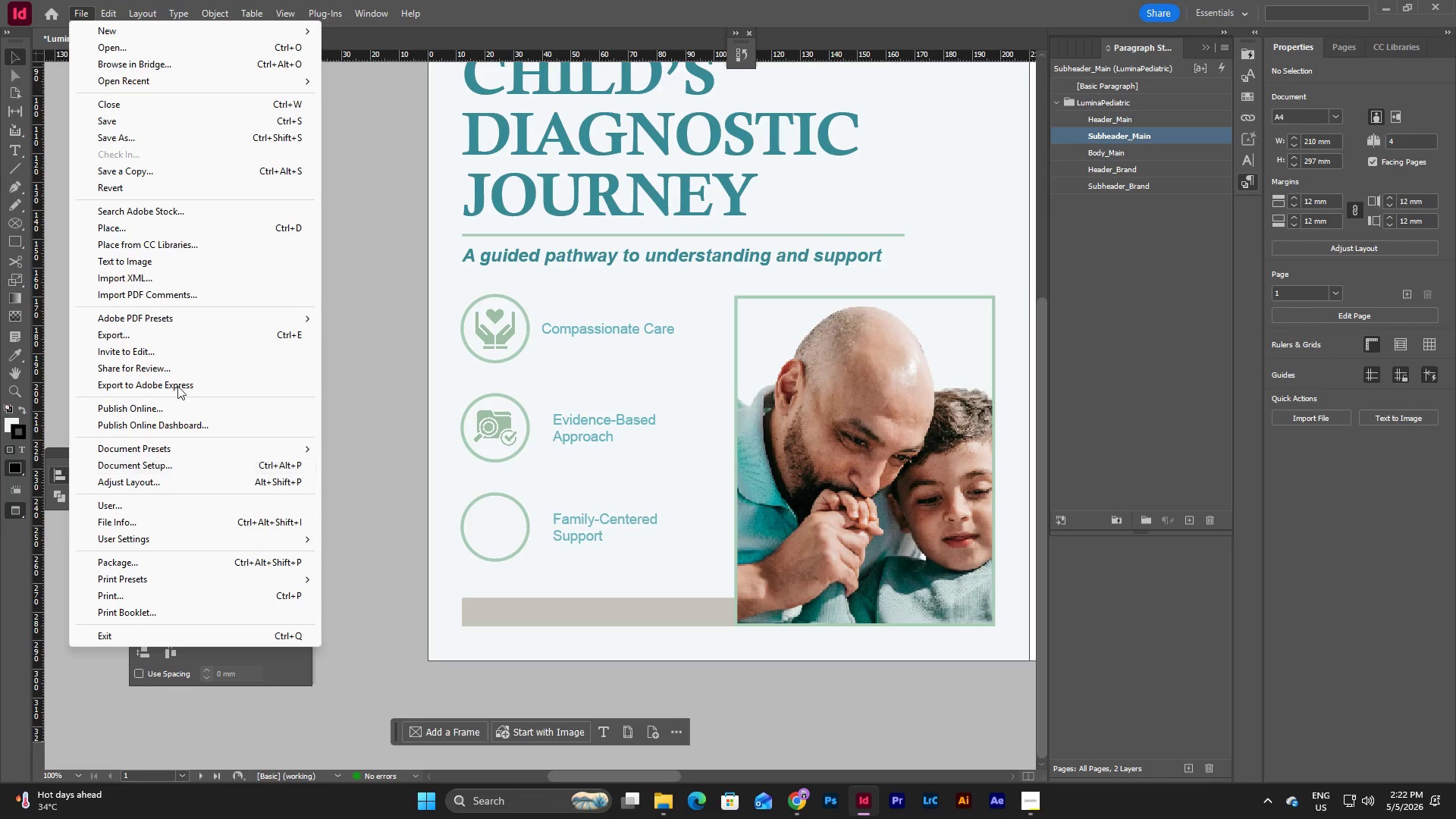 
left_click([176, 226])
 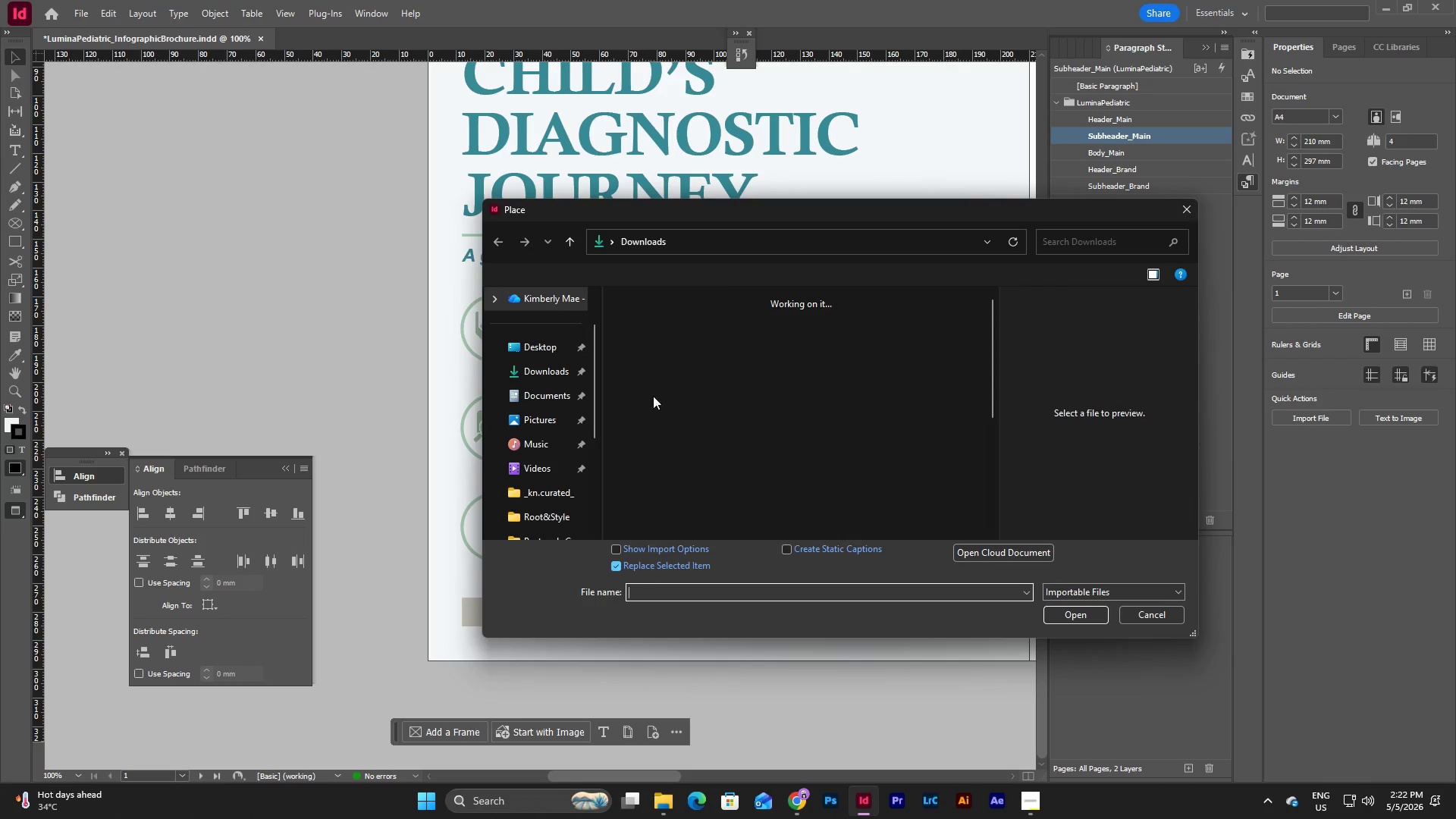 
left_click([666, 337])
 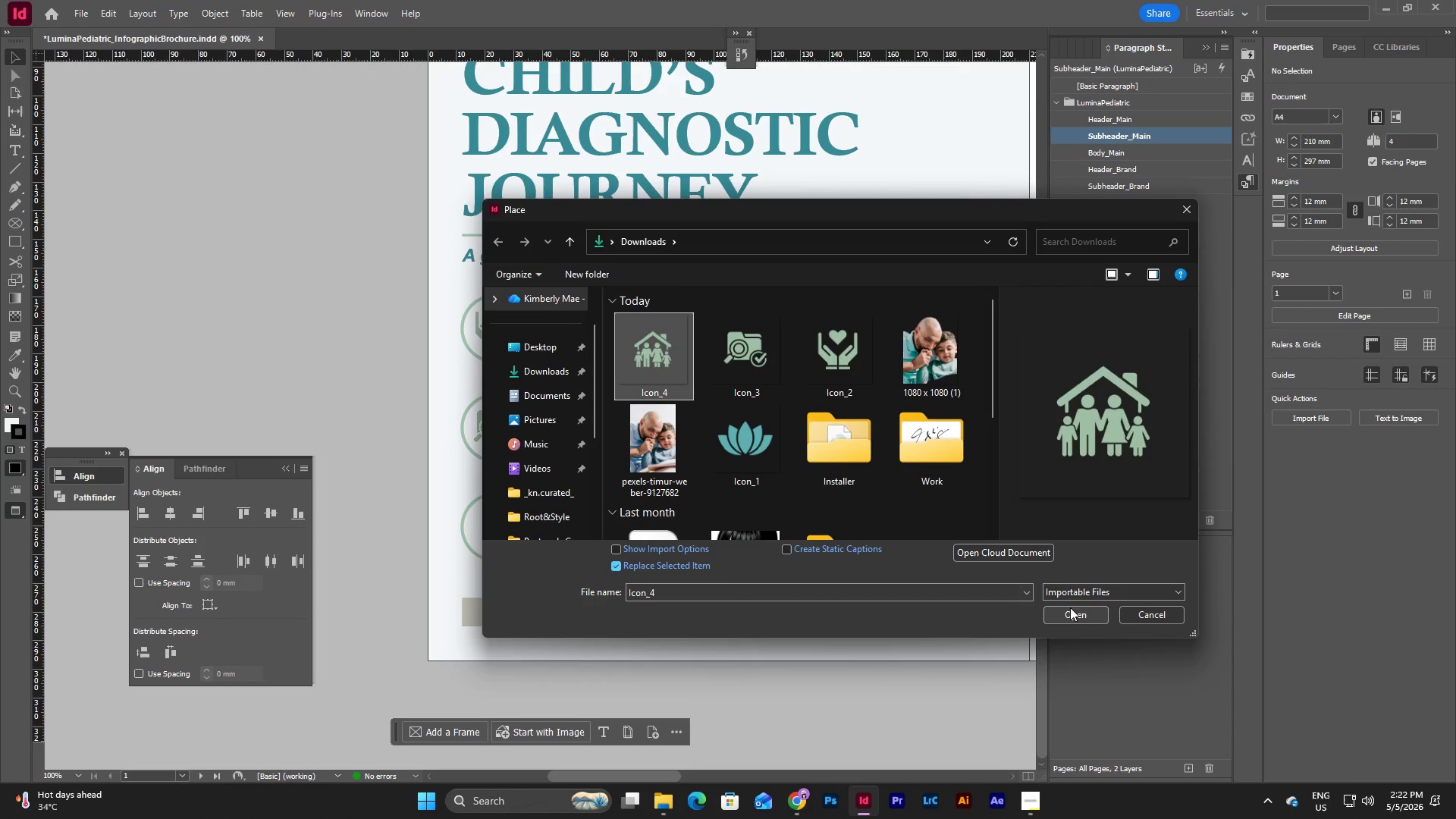 
left_click([1073, 613])
 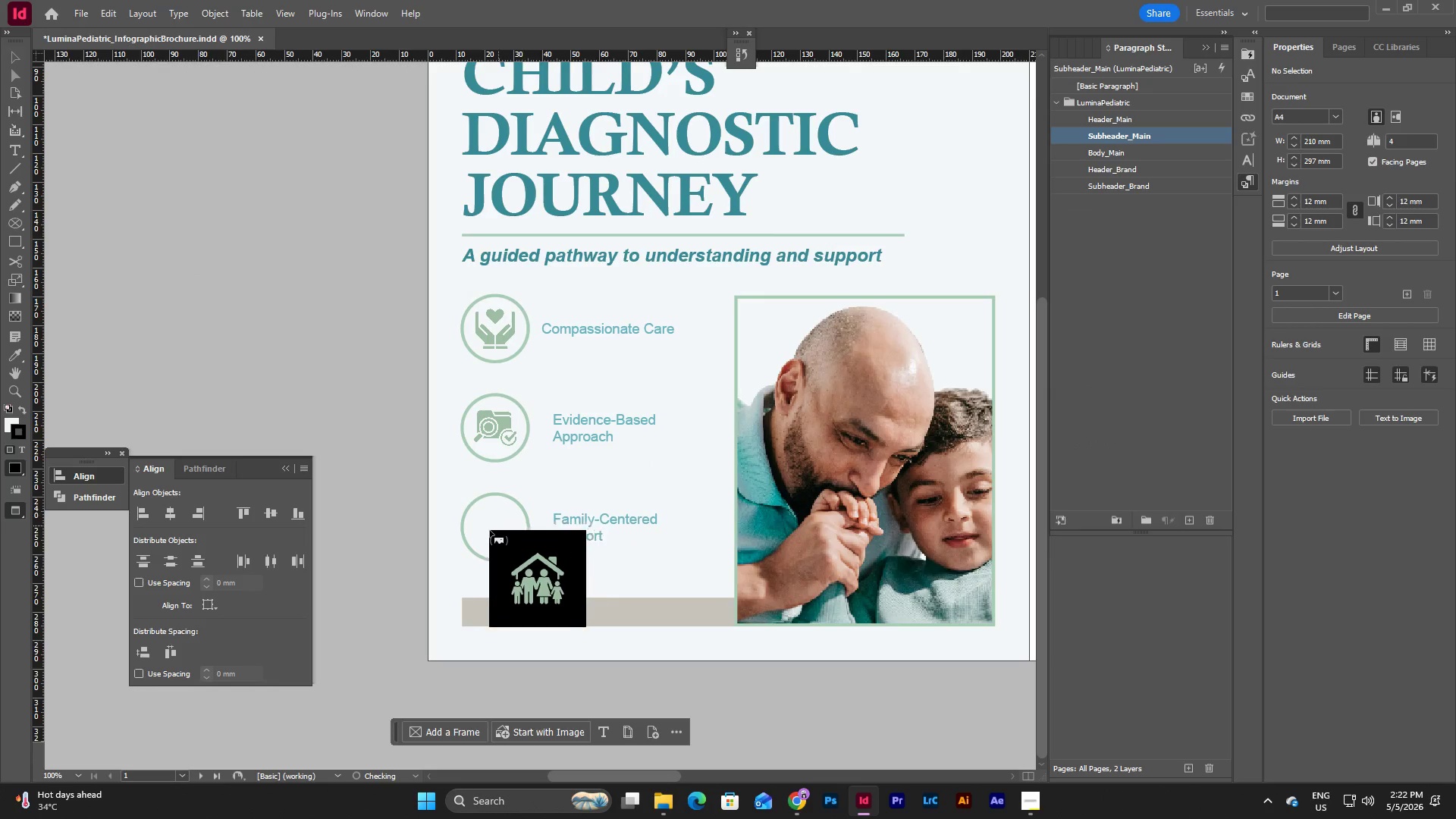 
left_click([479, 527])
 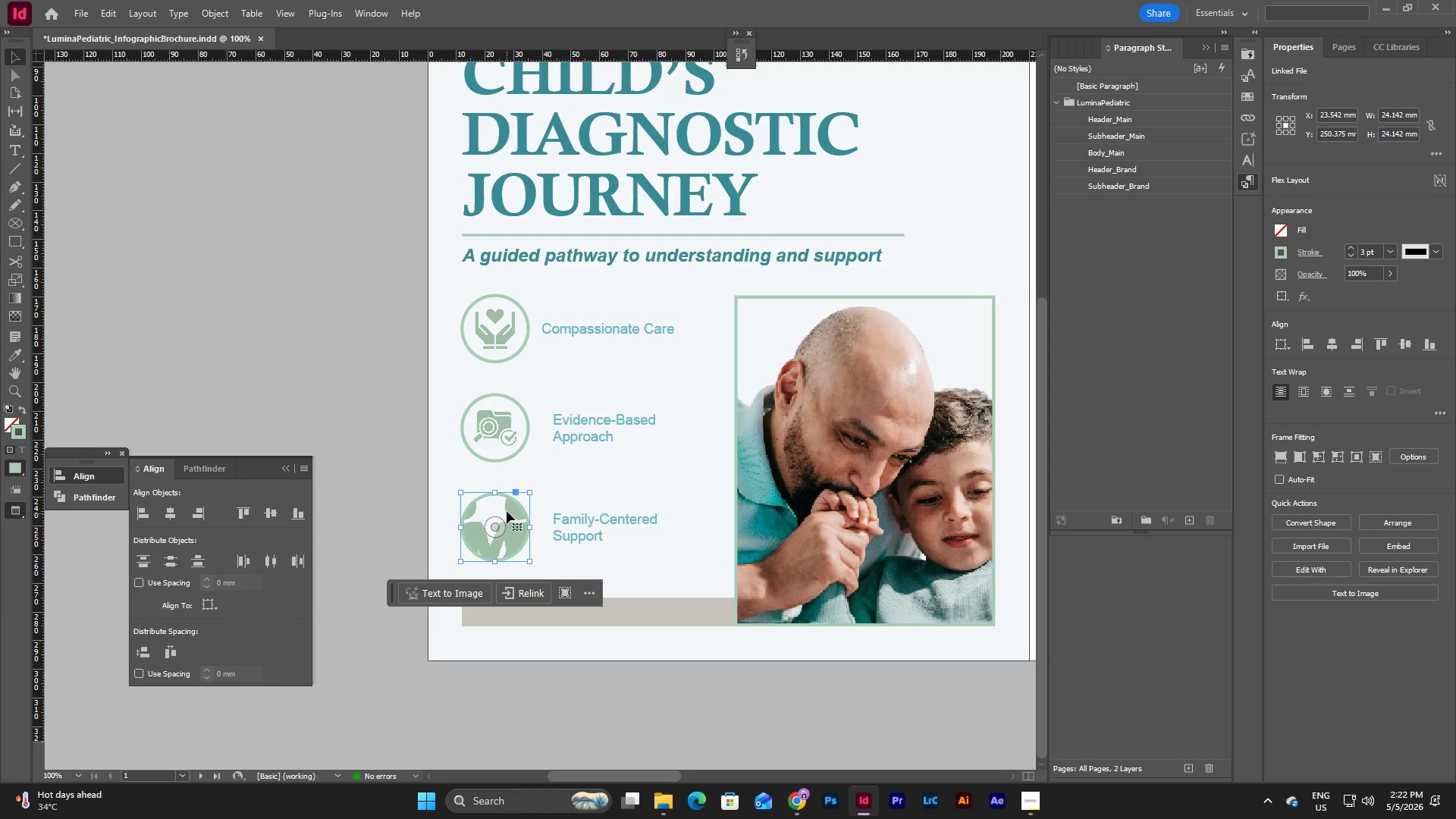 
double_click([508, 505])
 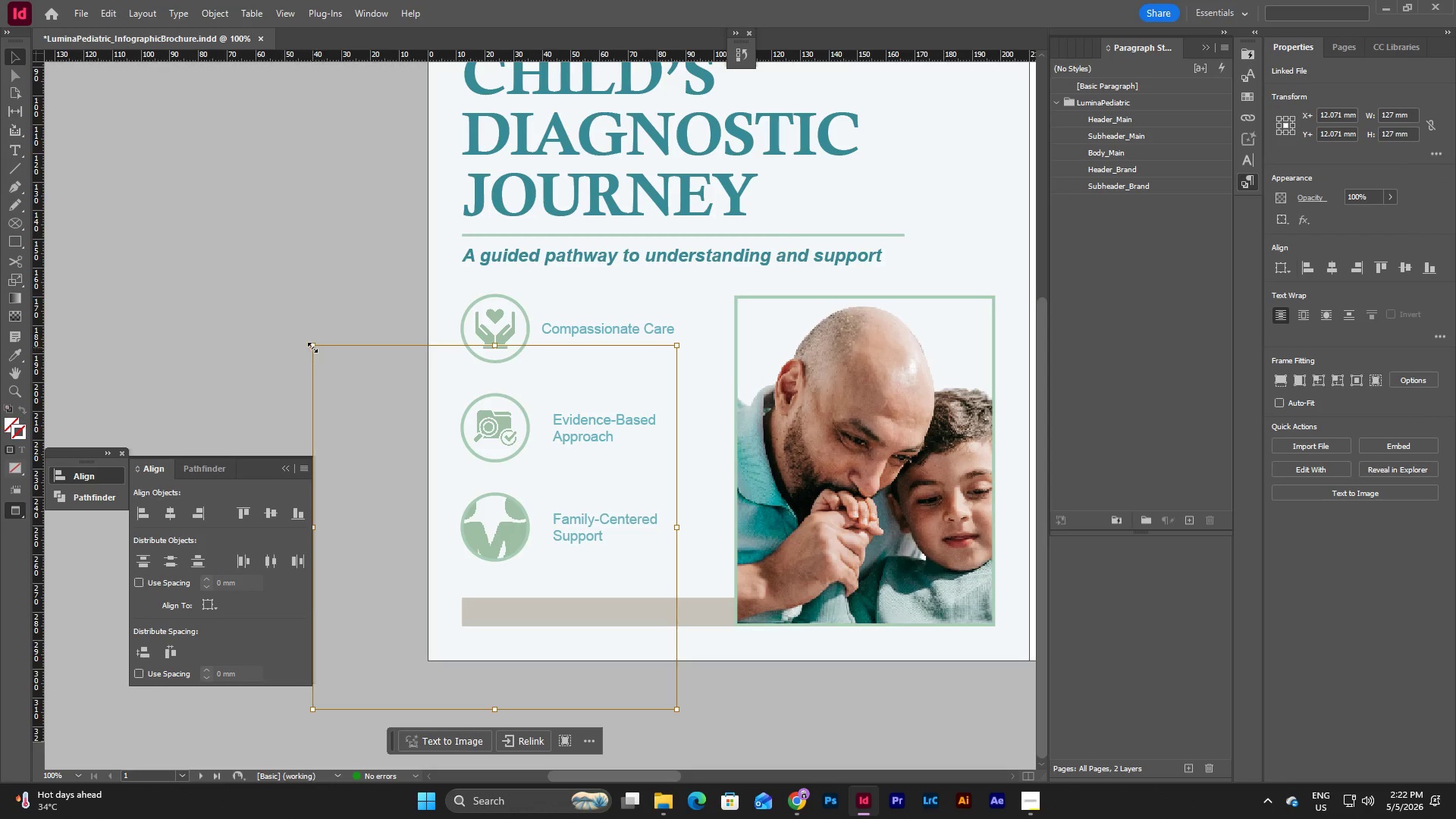 
left_click_drag(start_coordinate=[311, 345], to_coordinate=[459, 494])
 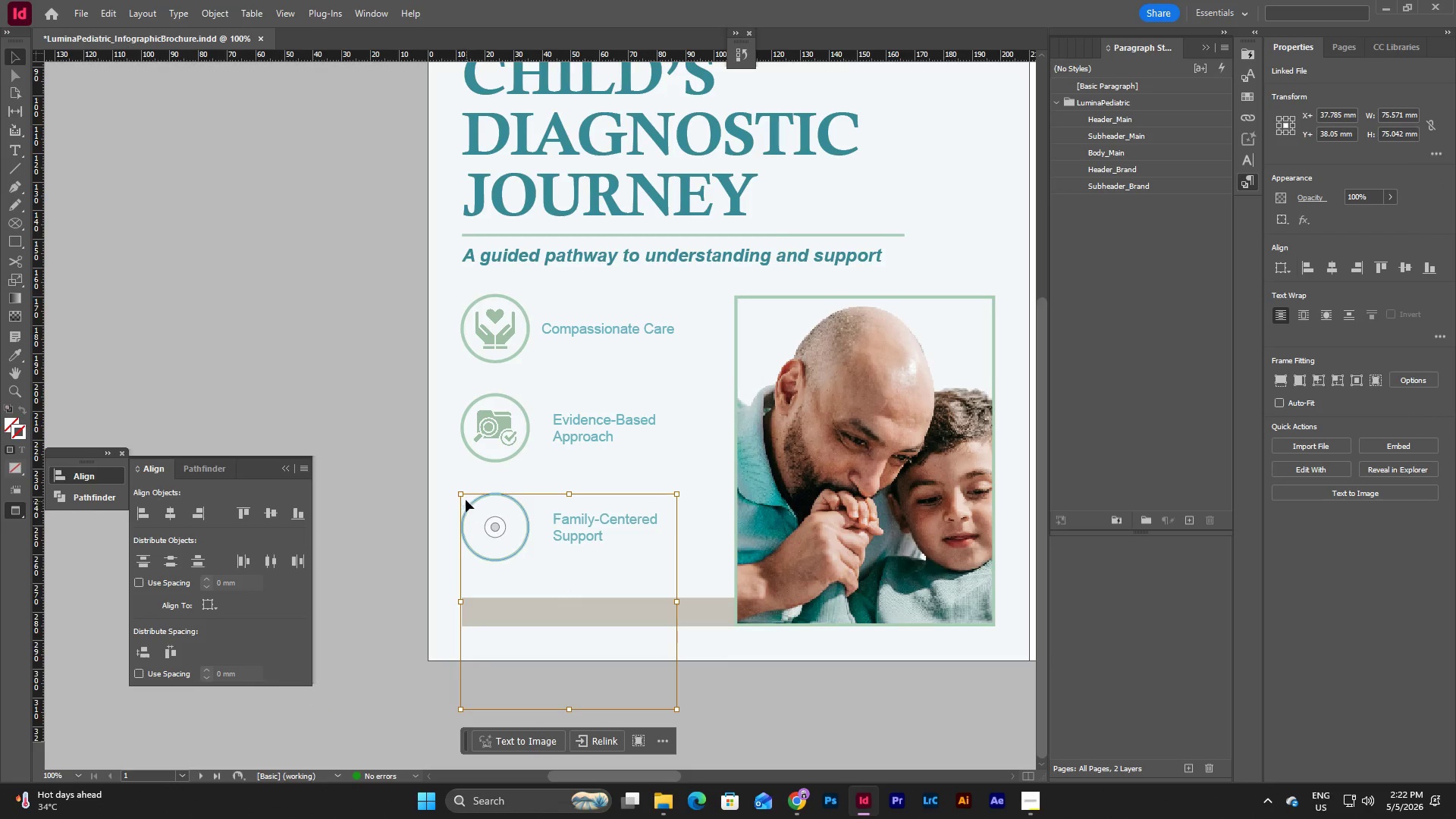 
left_click_drag(start_coordinate=[461, 494], to_coordinate=[461, 491])
 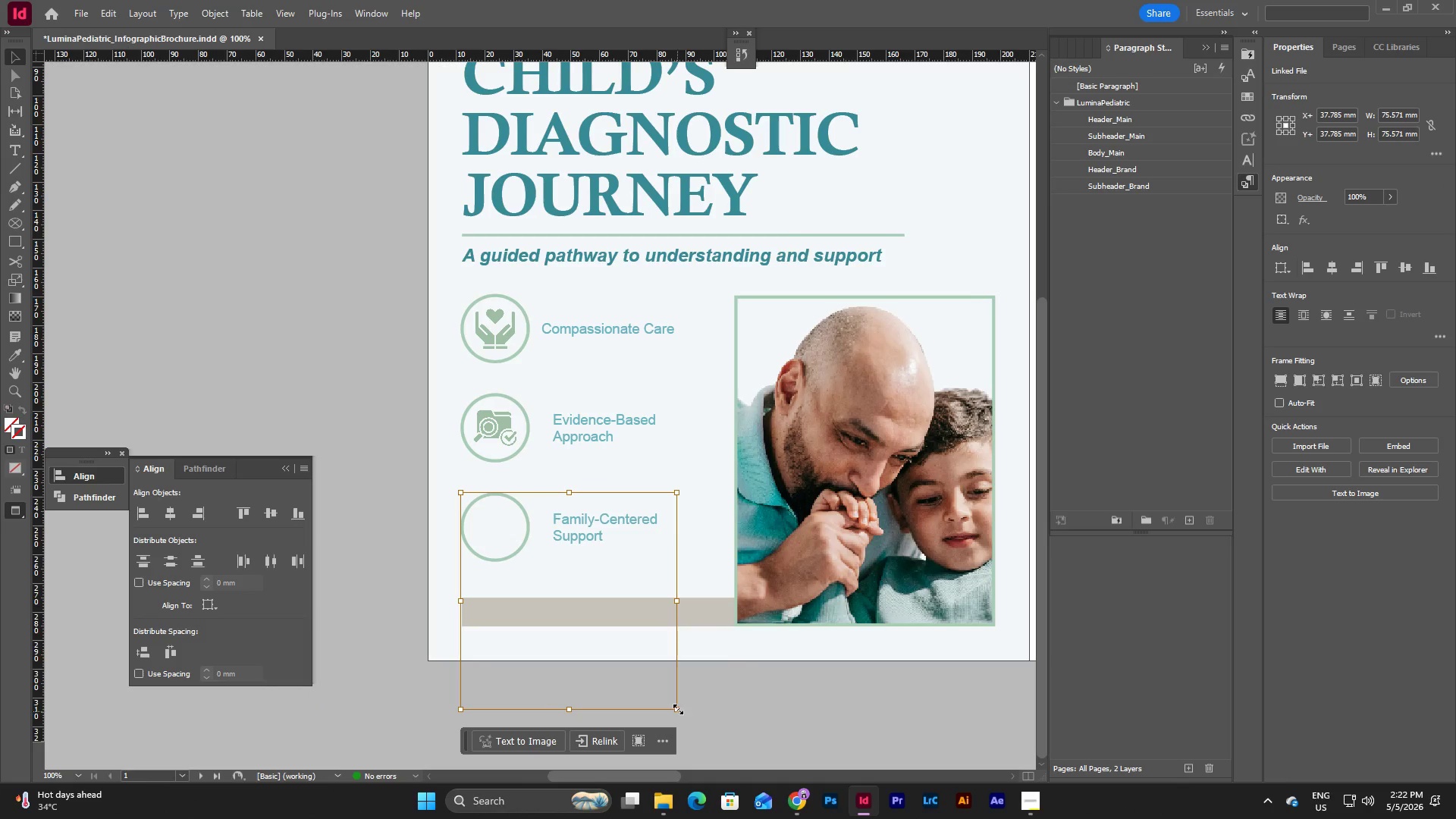 
left_click_drag(start_coordinate=[678, 709], to_coordinate=[529, 563])
 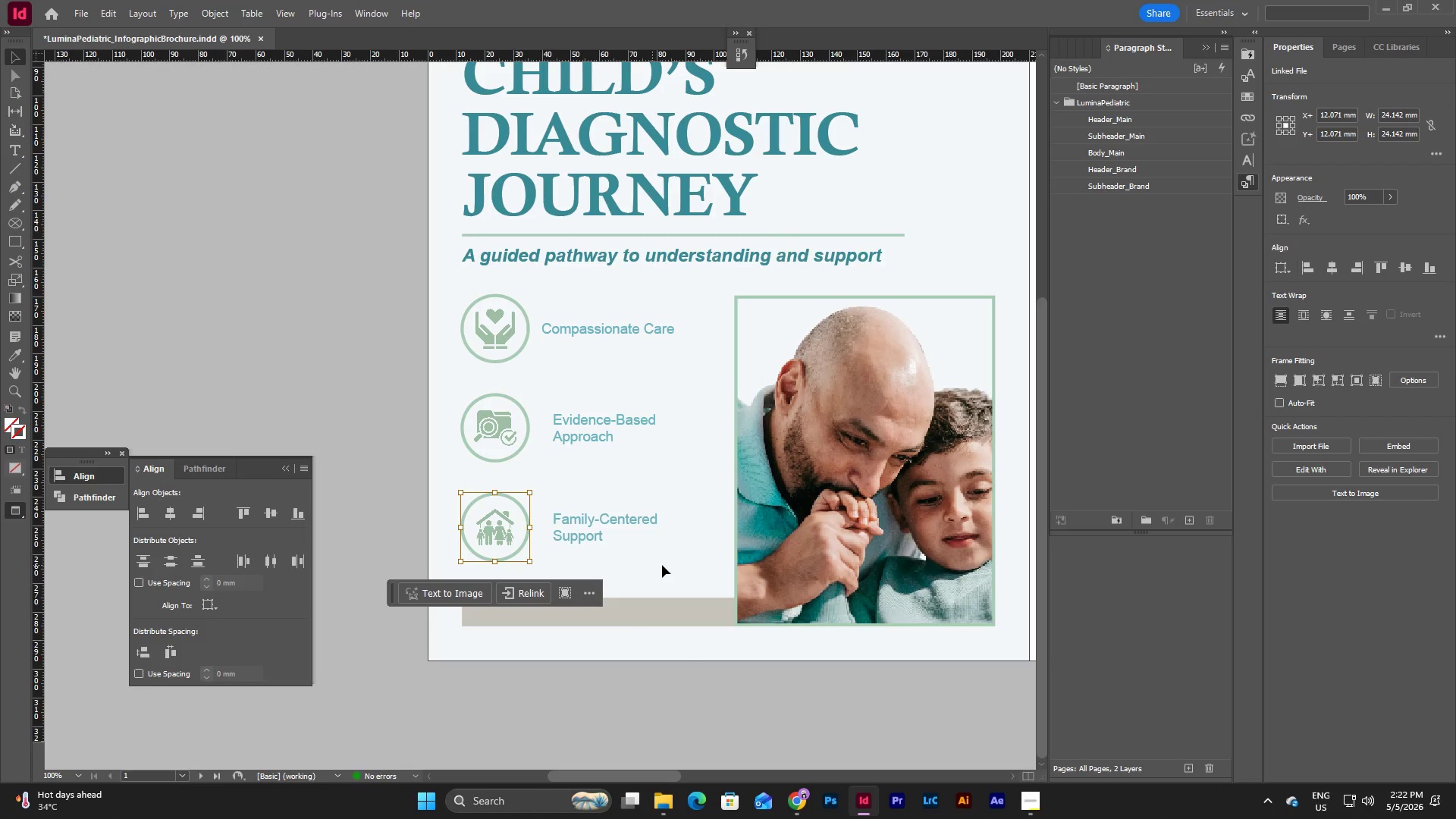 
left_click([662, 565])
 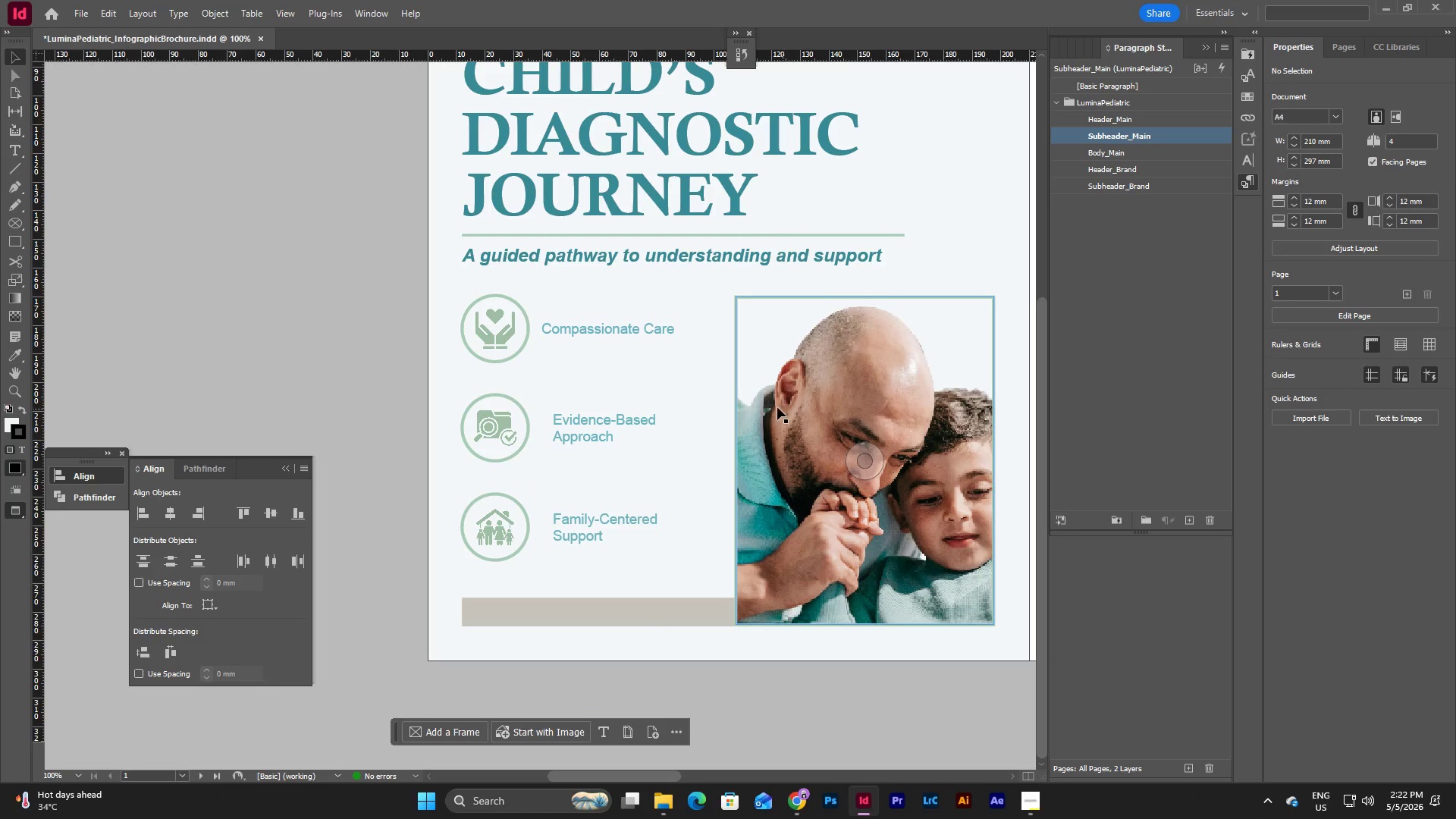 
scroll: coordinate [746, 409], scroll_direction: none, amount: 0.0
 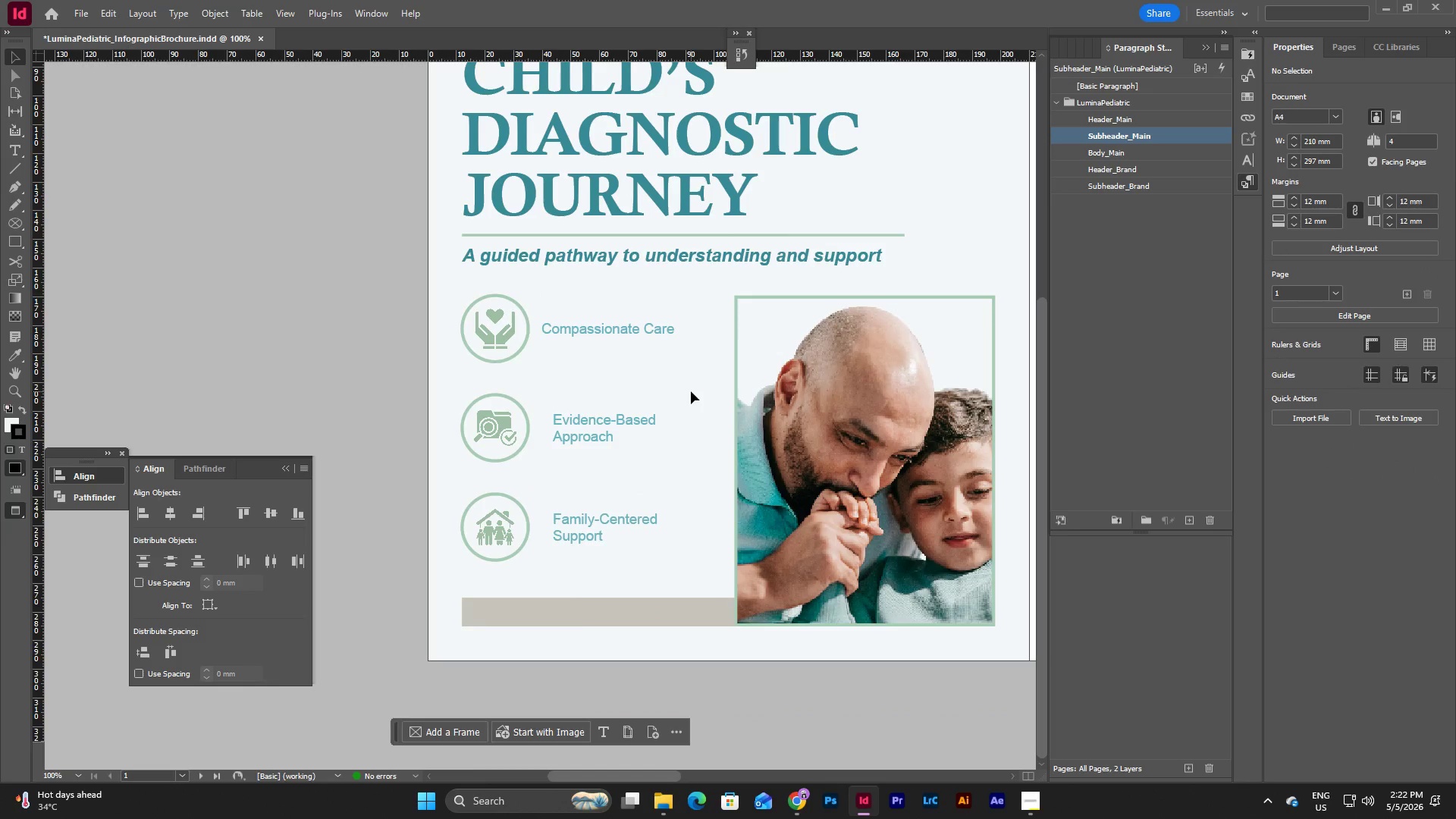 
type(www)
 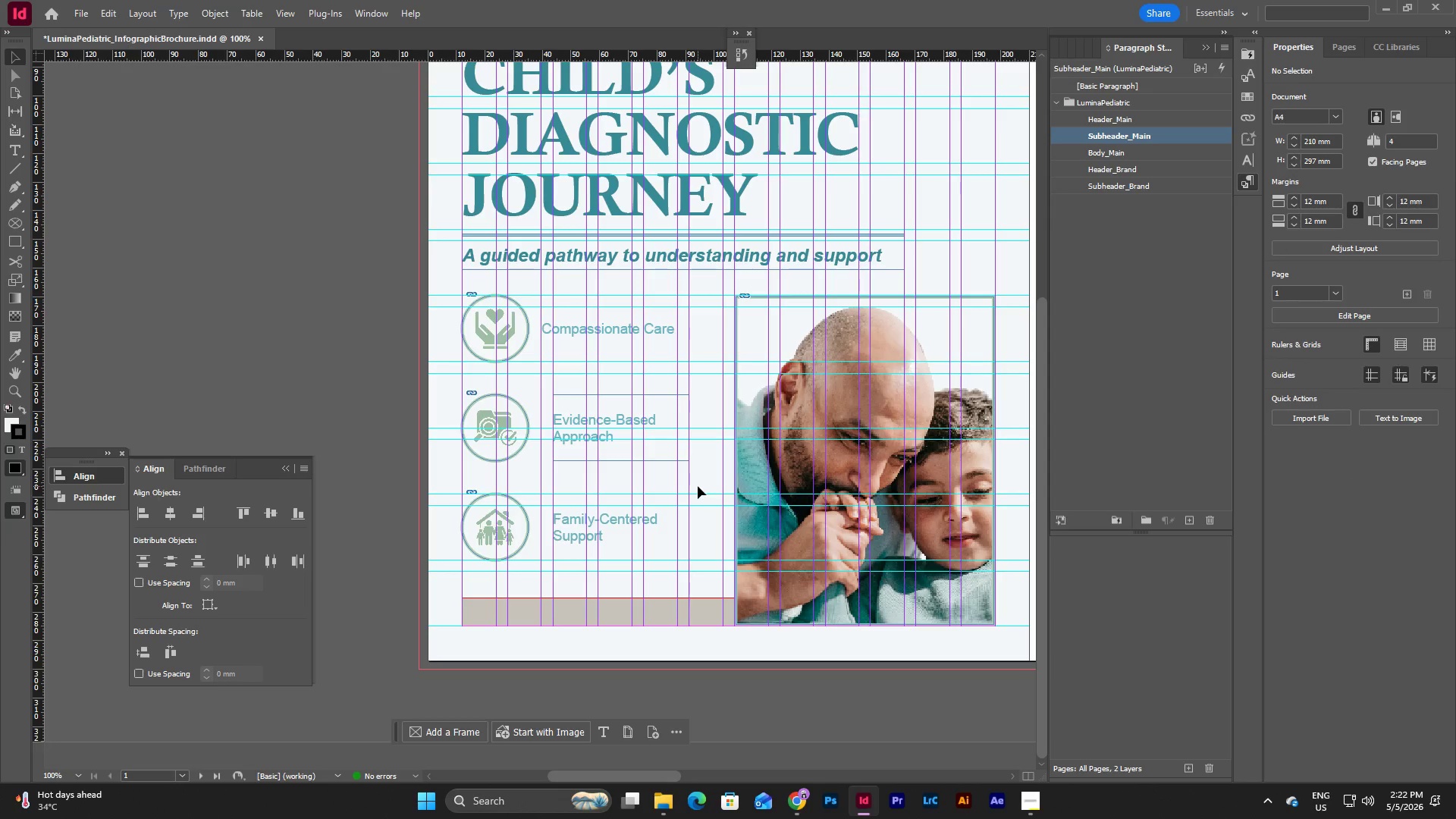 
left_click([699, 467])
 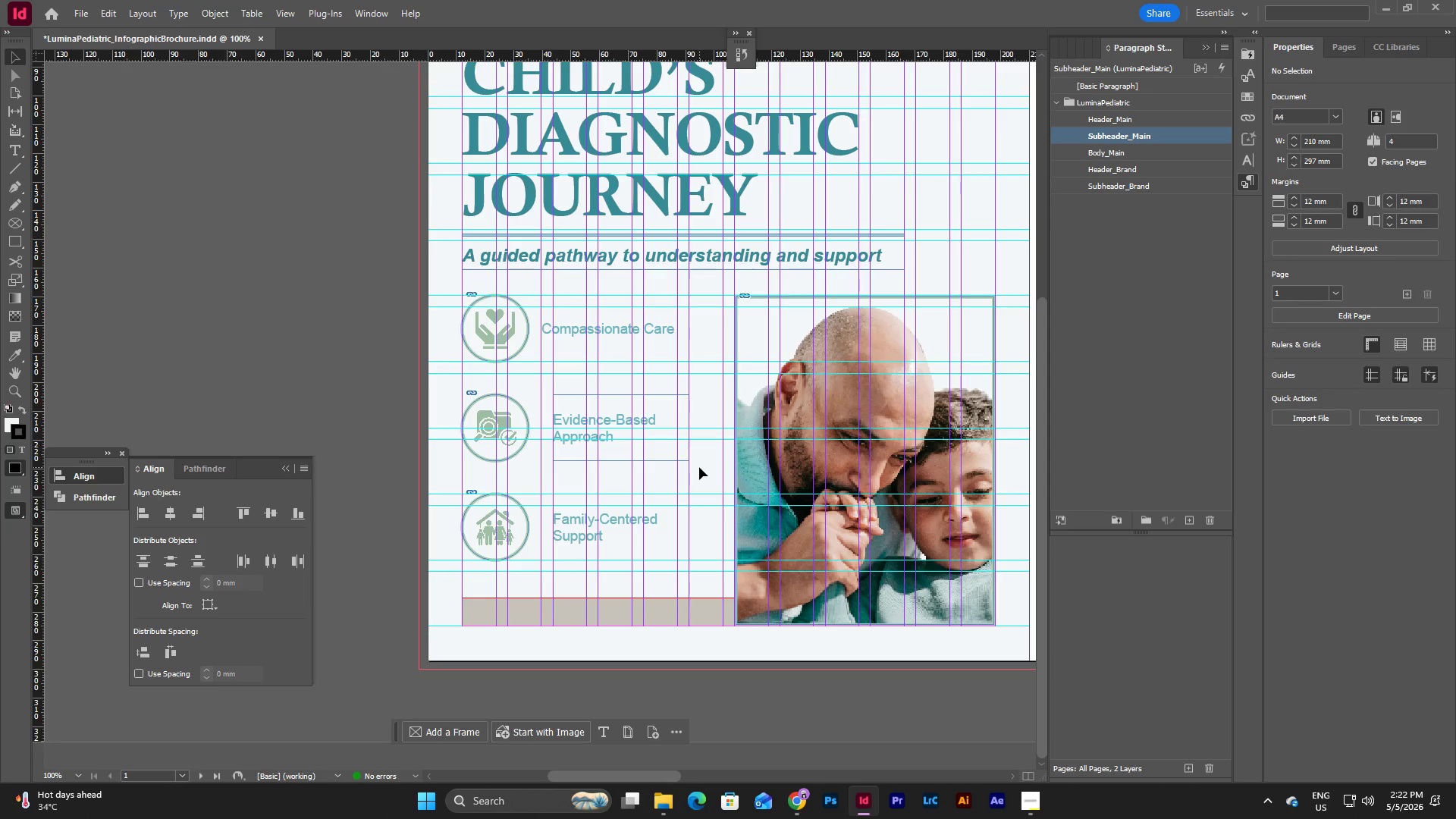 
key(W)
 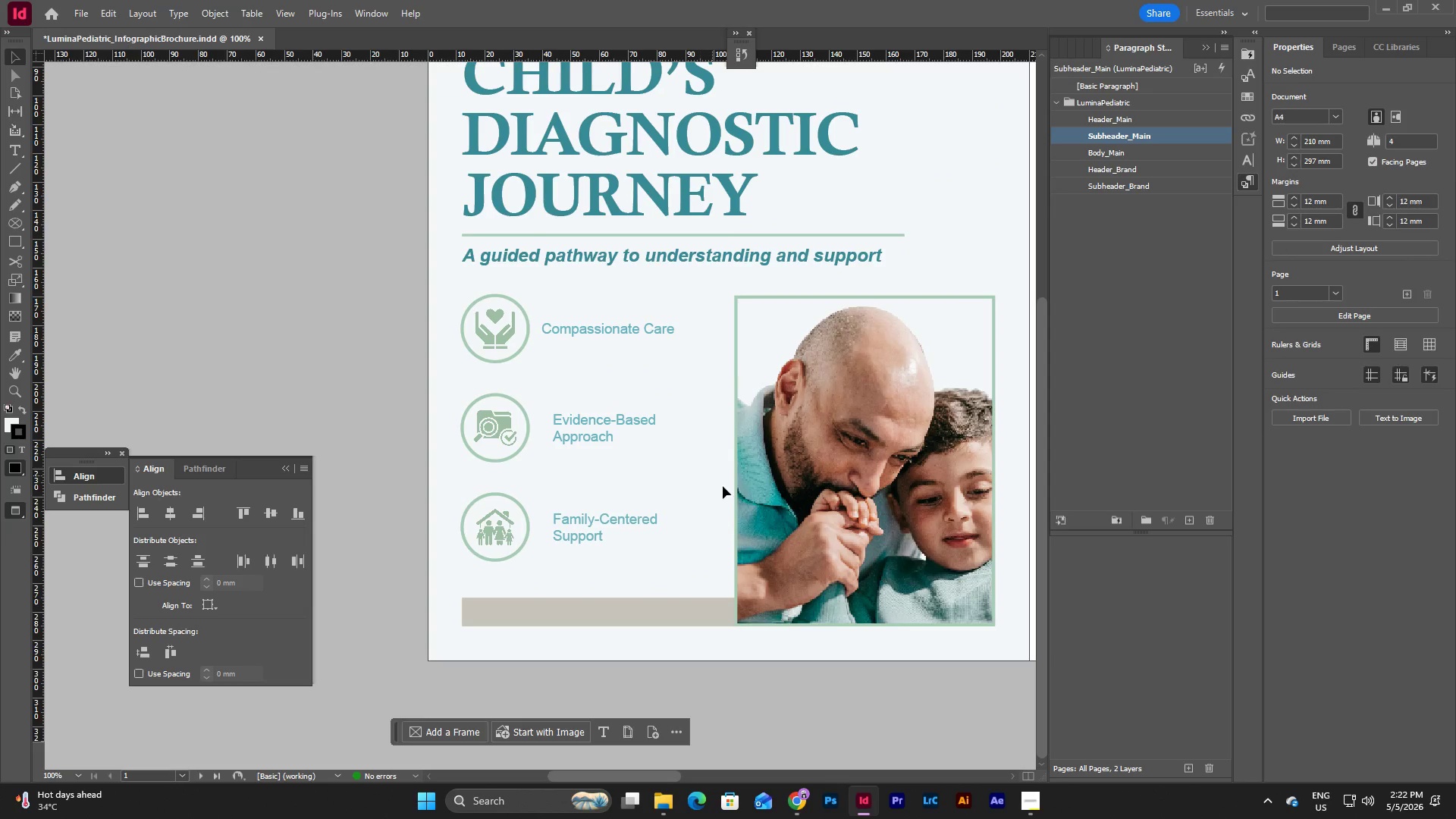 
scroll: coordinate [727, 488], scroll_direction: up, amount: 3.0
 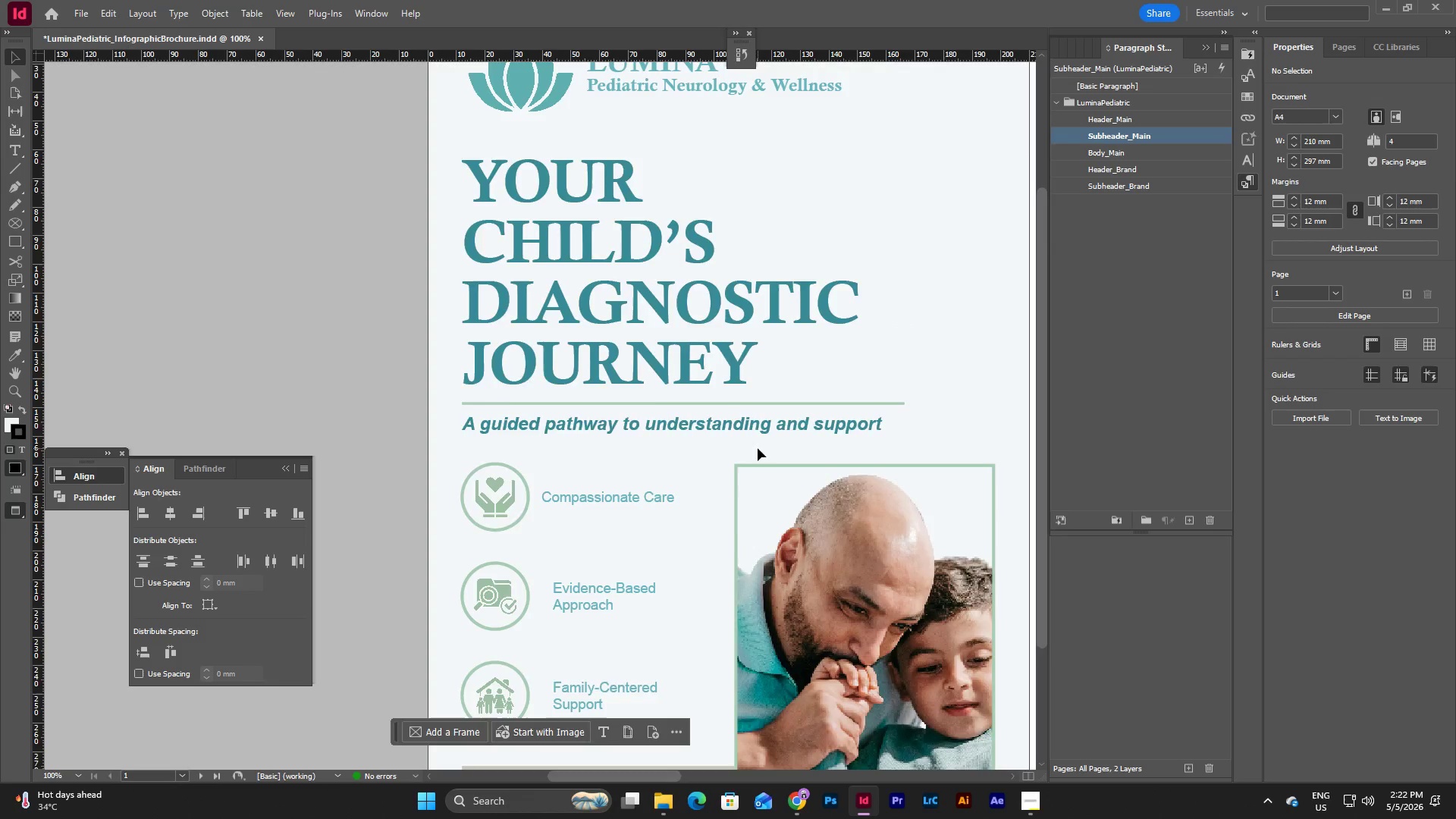 
scroll: coordinate [758, 448], scroll_direction: none, amount: 0.0
 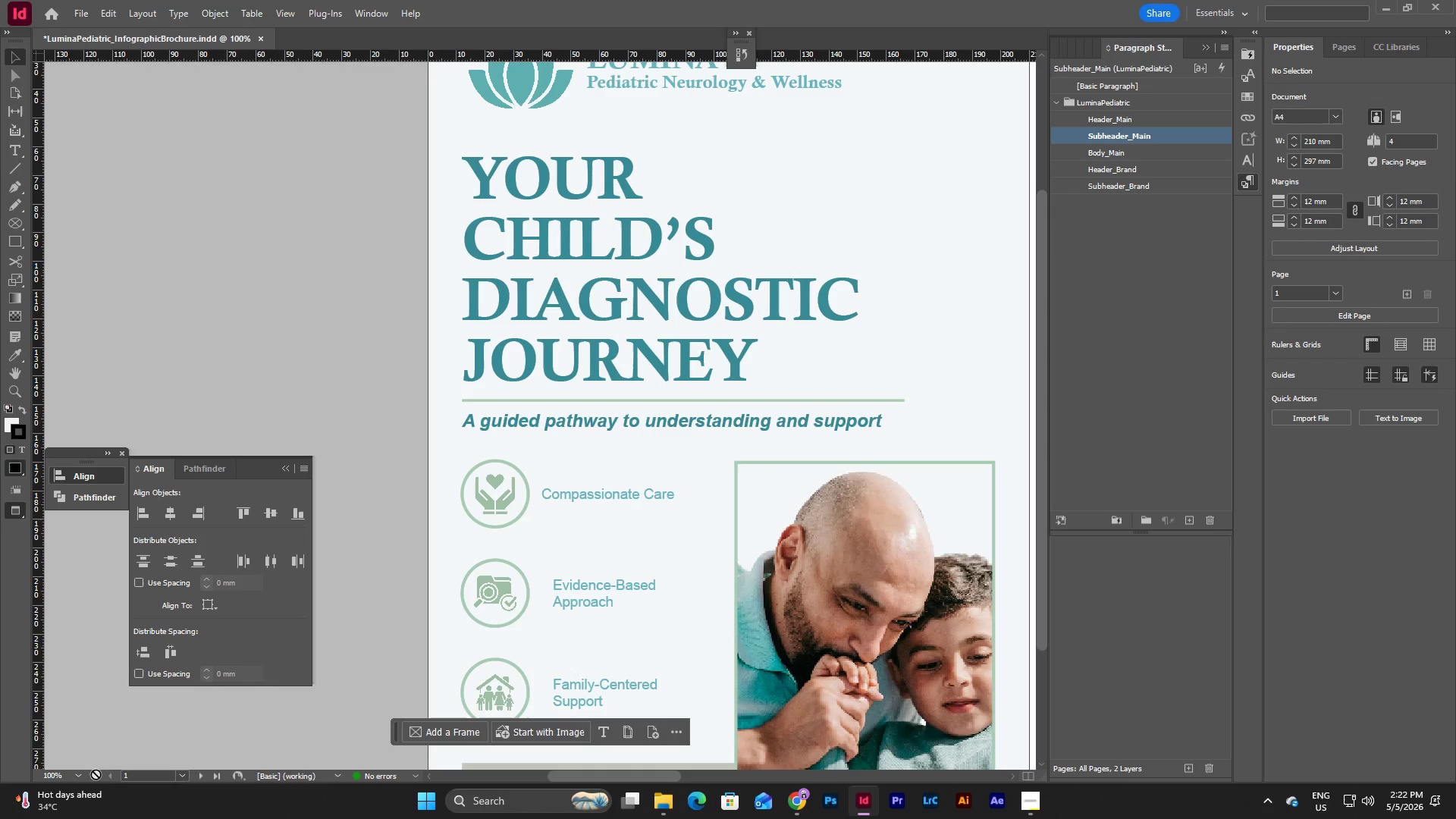 
left_click([81, 775])
 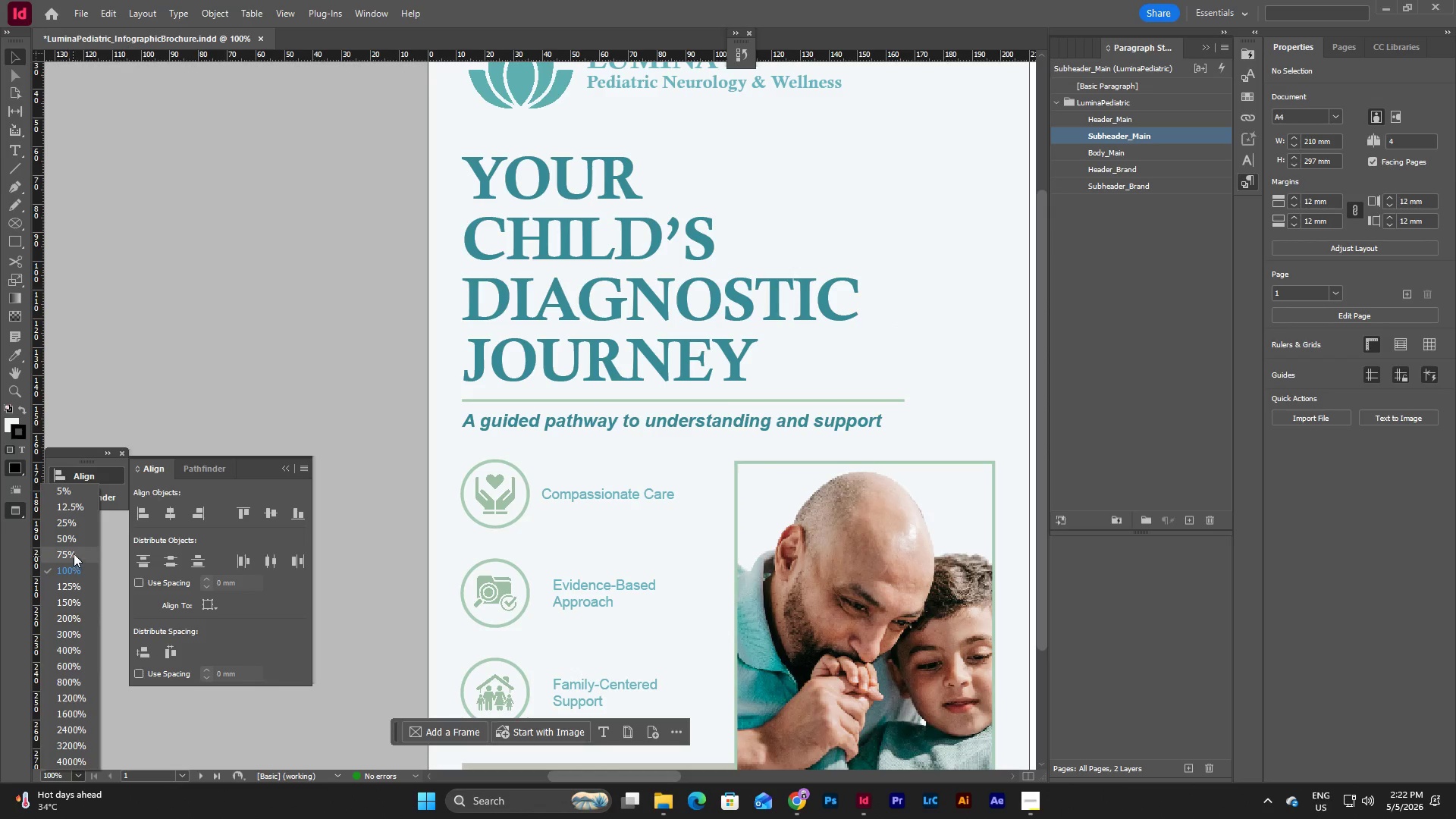 
left_click([74, 553])
 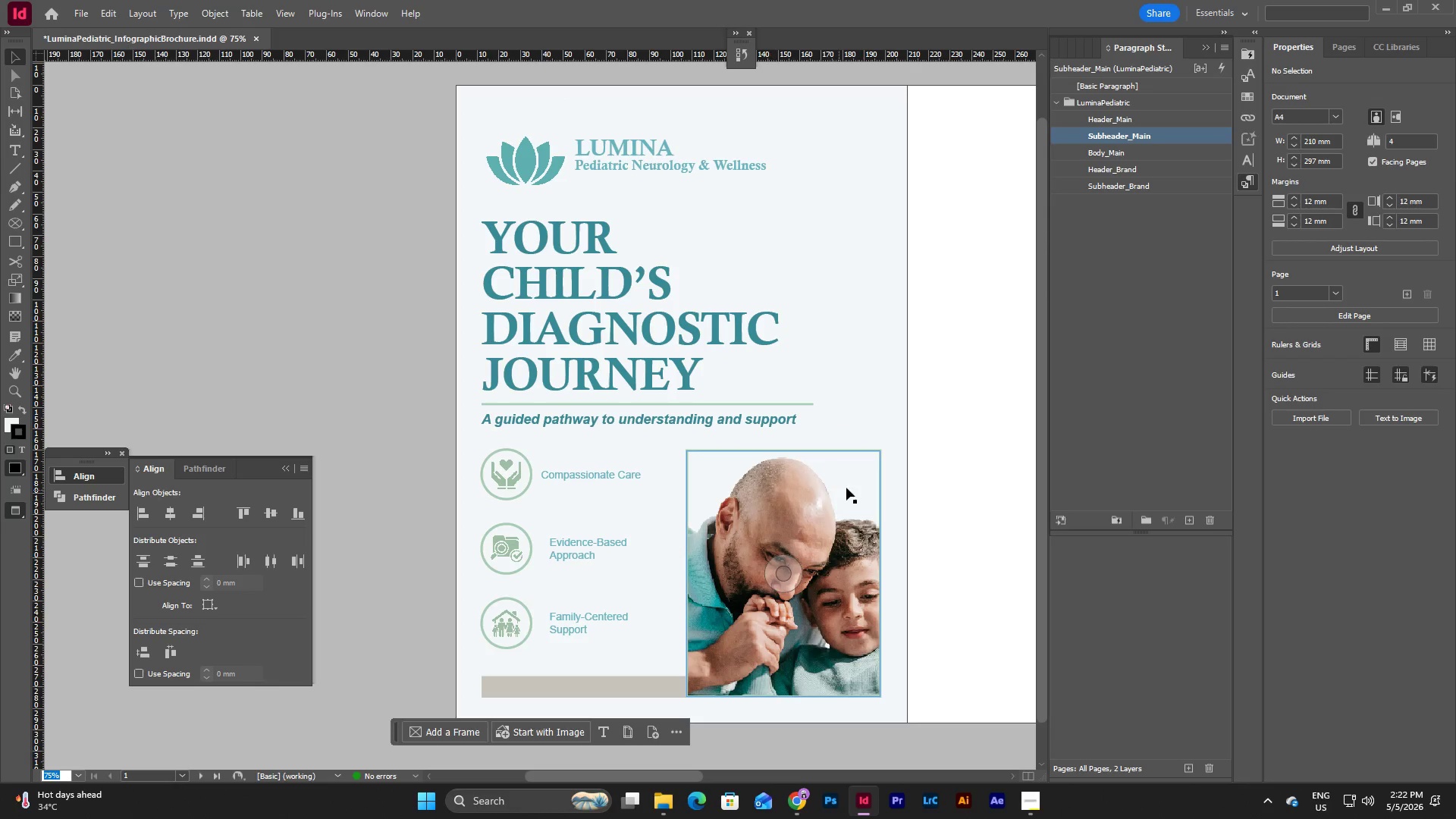 
left_click([990, 447])
 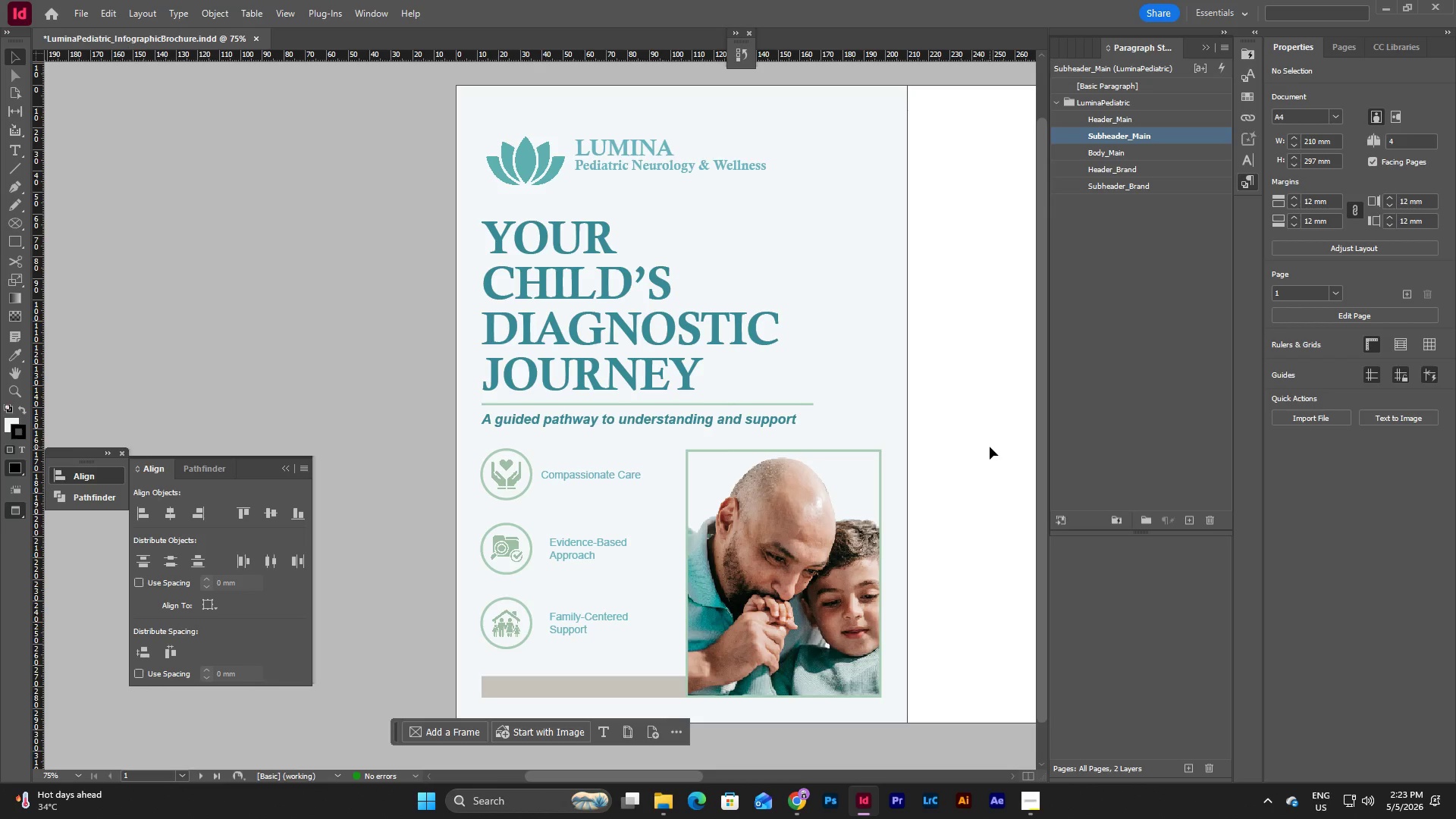 
wait(17.28)
 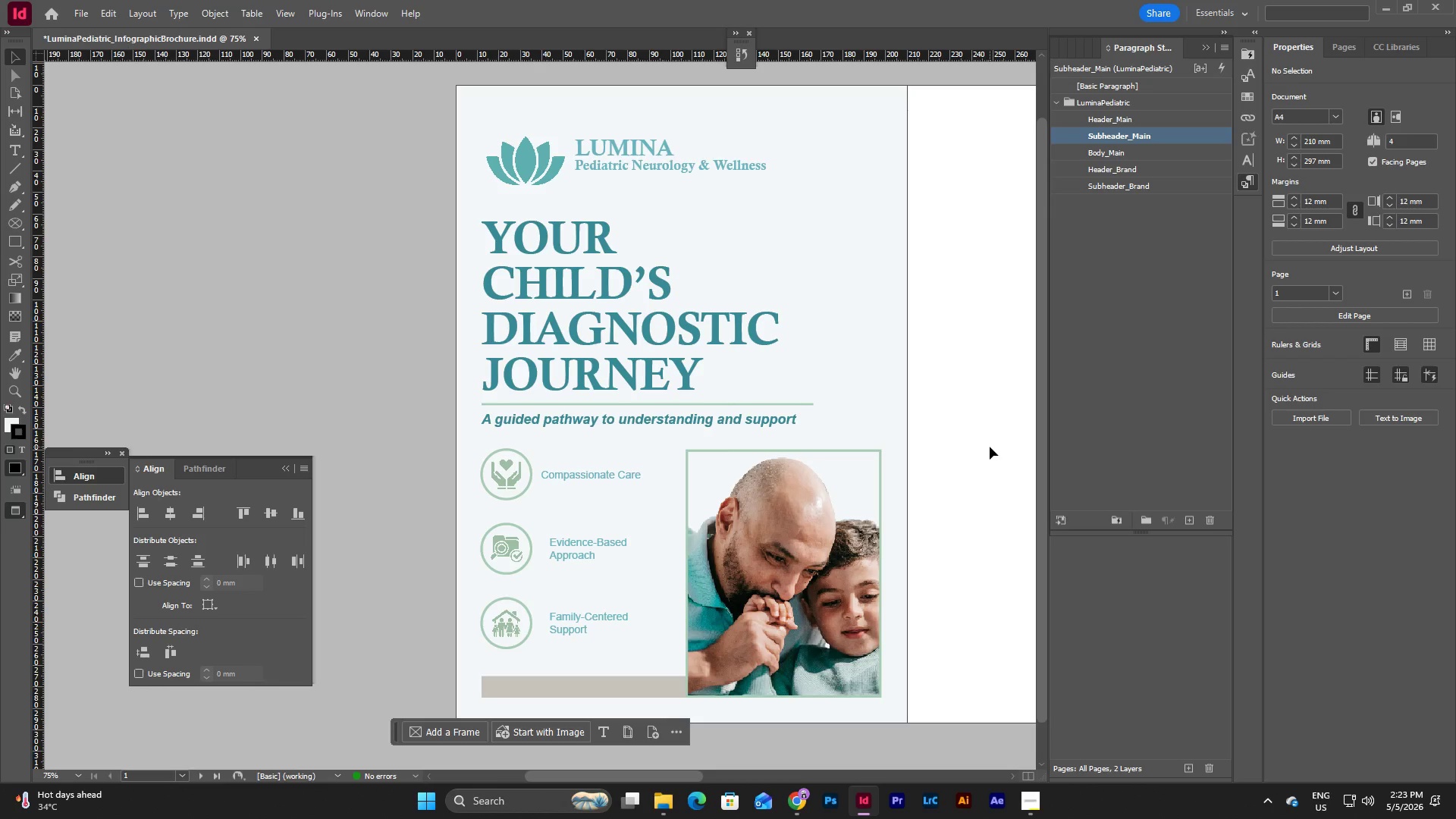 
key(W)
 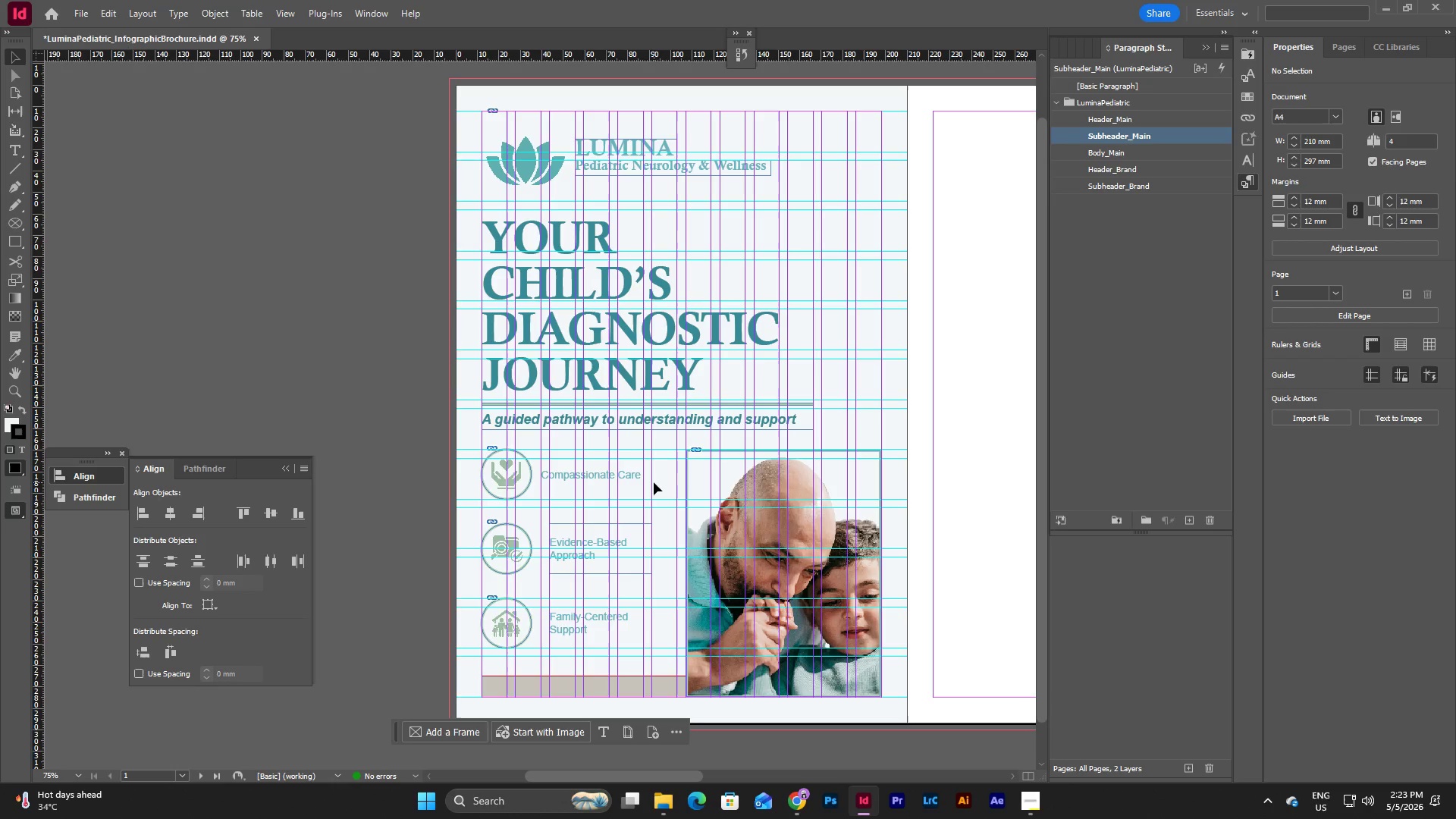 
key(W)
 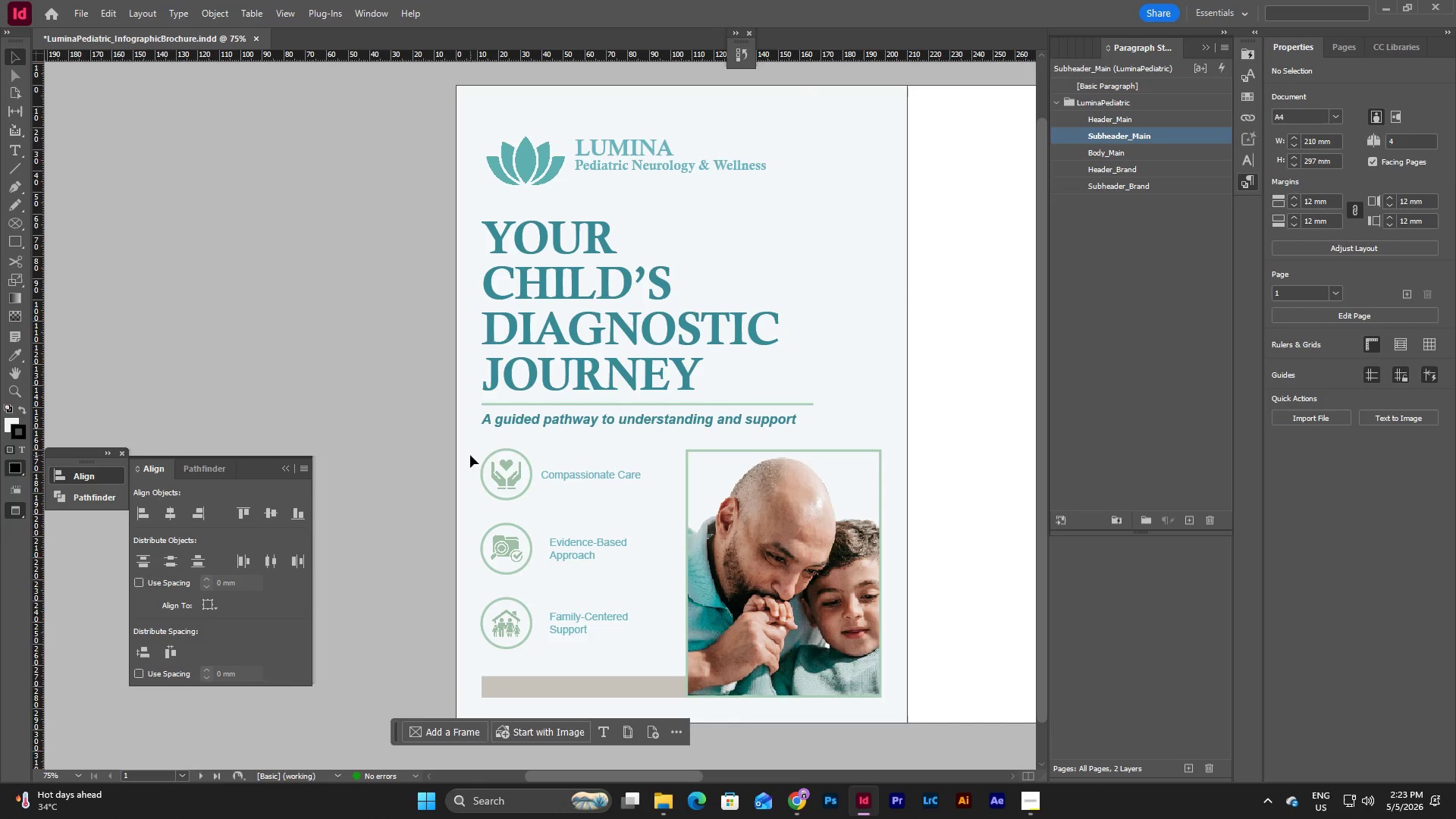 
left_click_drag(start_coordinate=[470, 455], to_coordinate=[643, 653])
 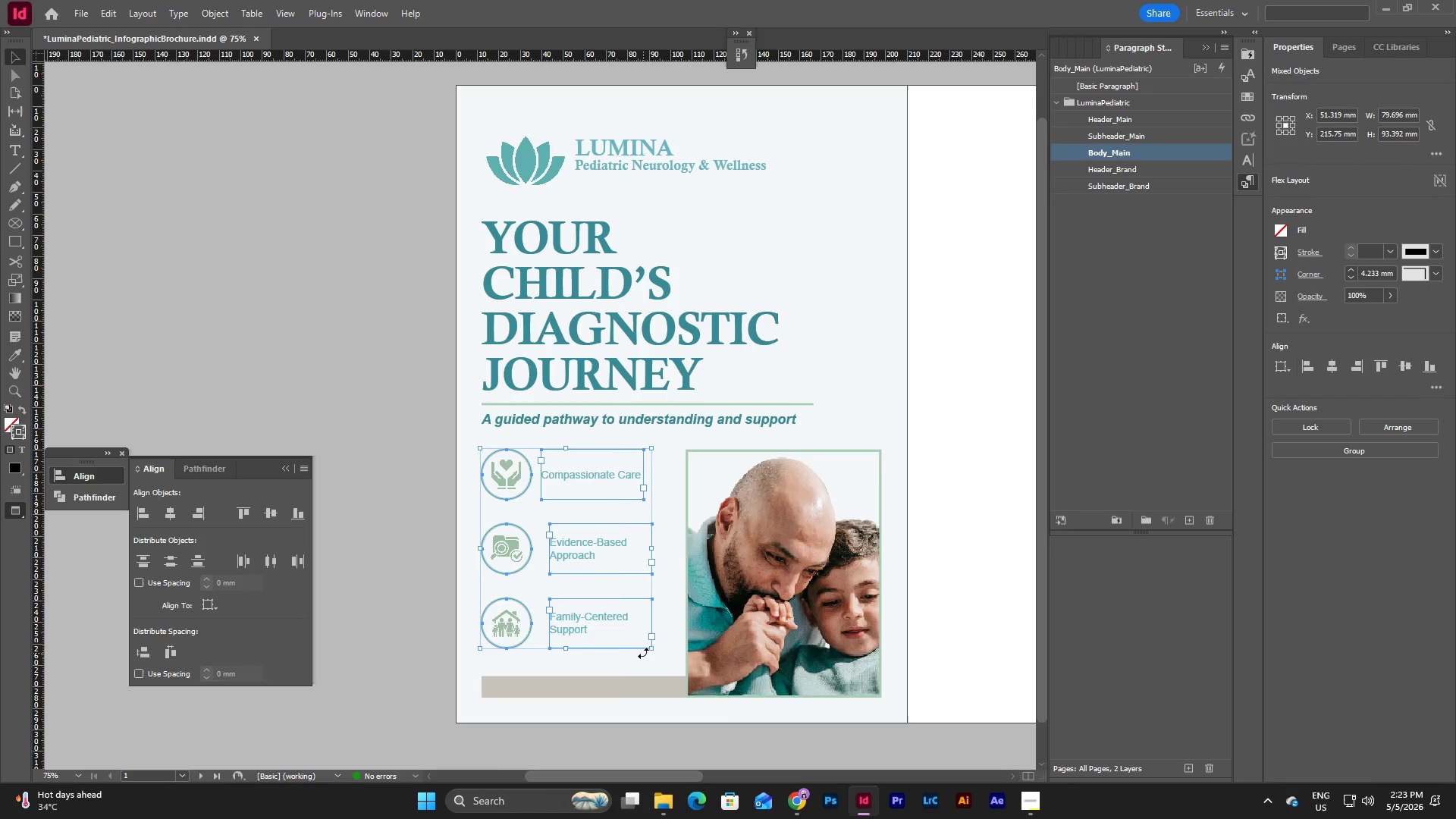 
key(W)
 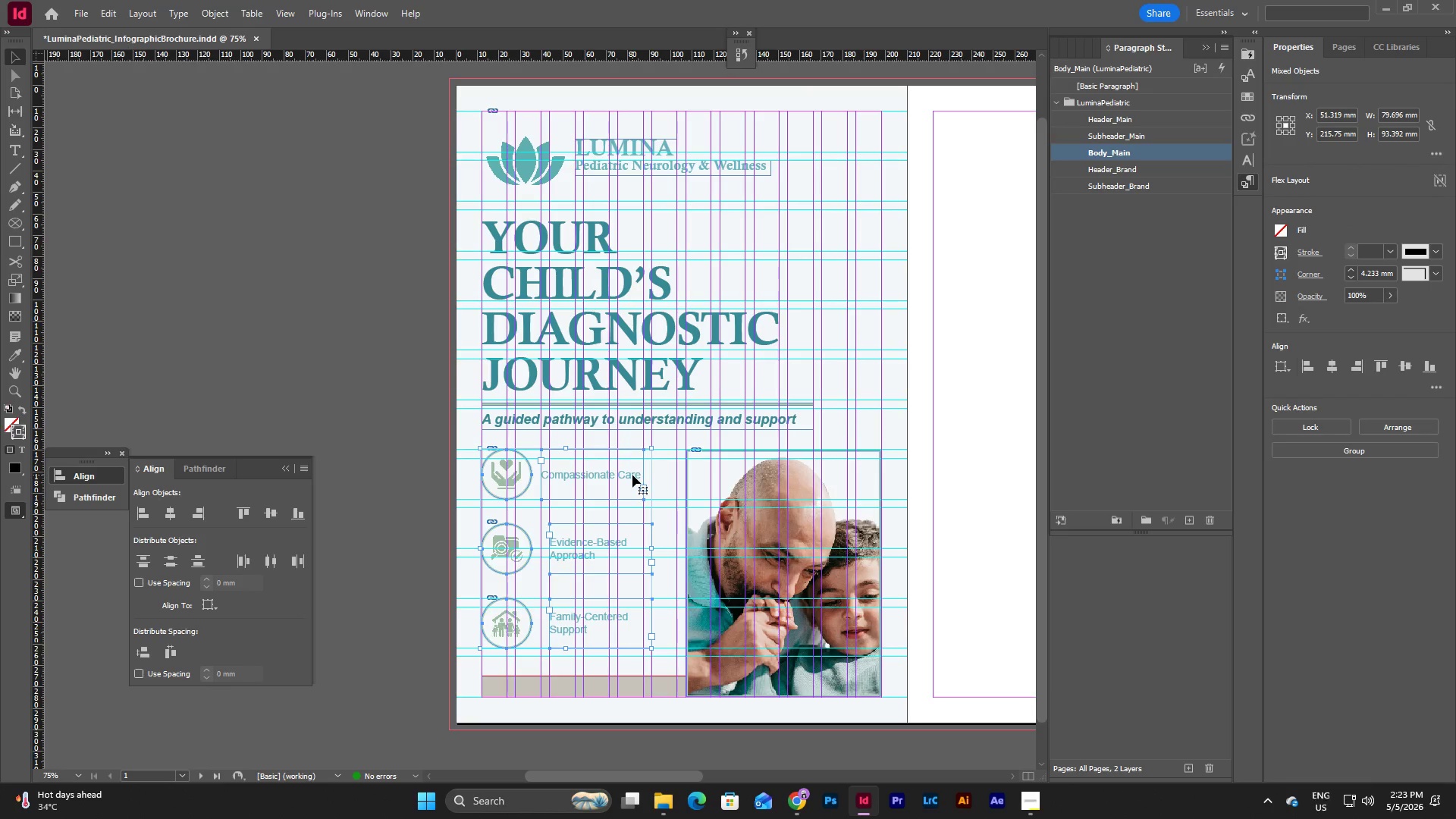 
left_click_drag(start_coordinate=[632, 475], to_coordinate=[666, 474])
 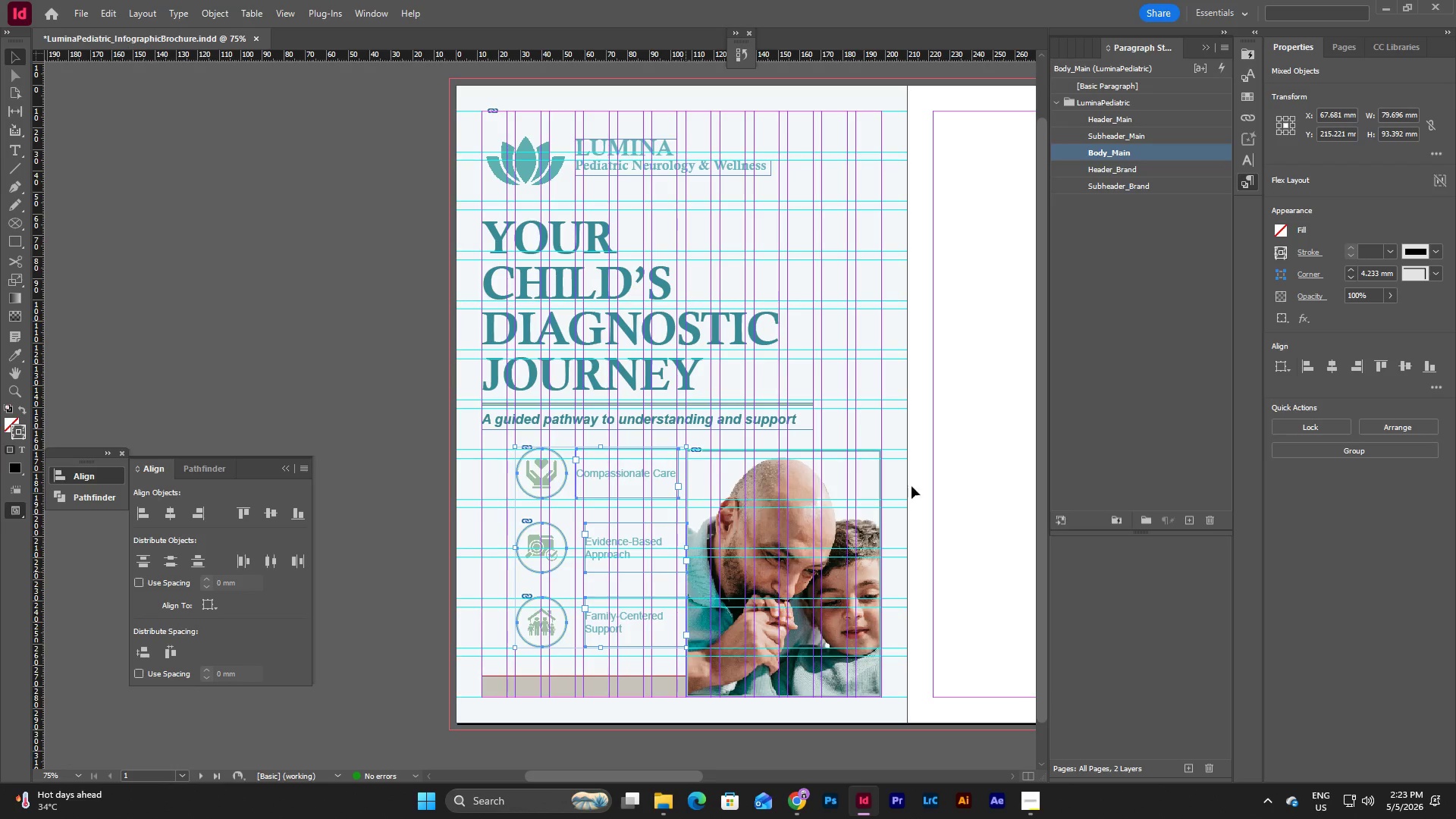 
left_click([935, 477])
 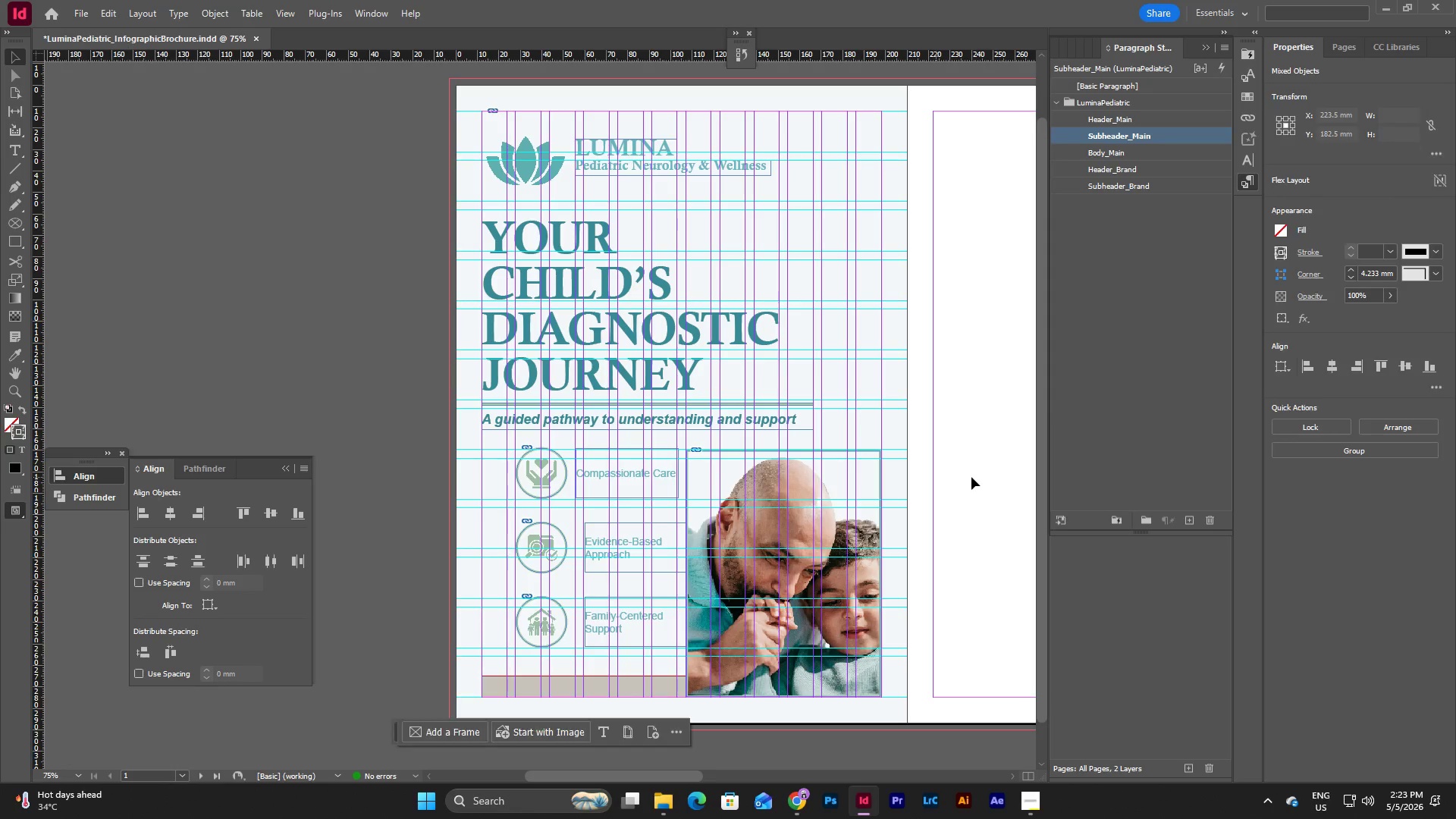 
key(W)
 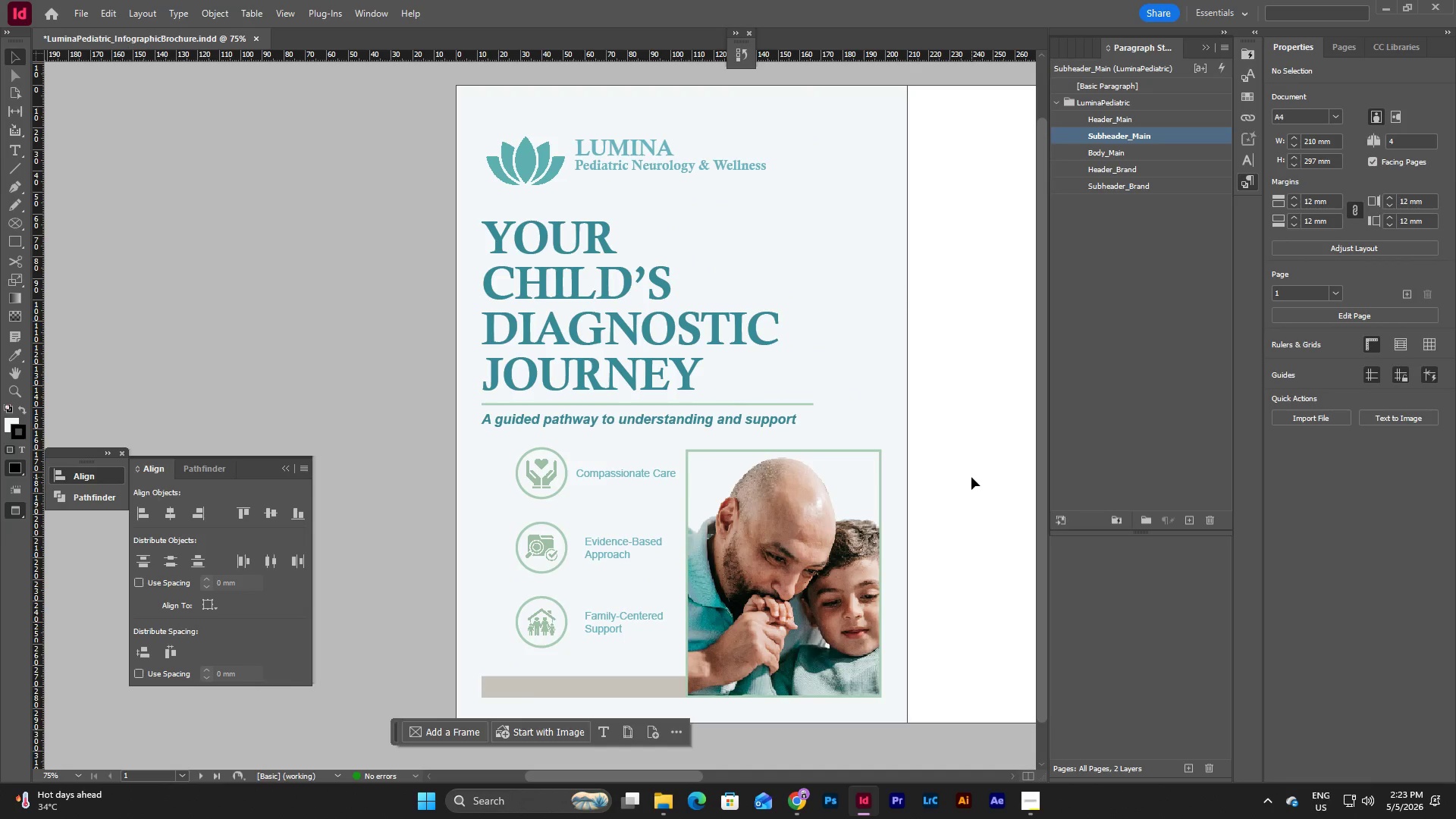 
key(Control+Z)
 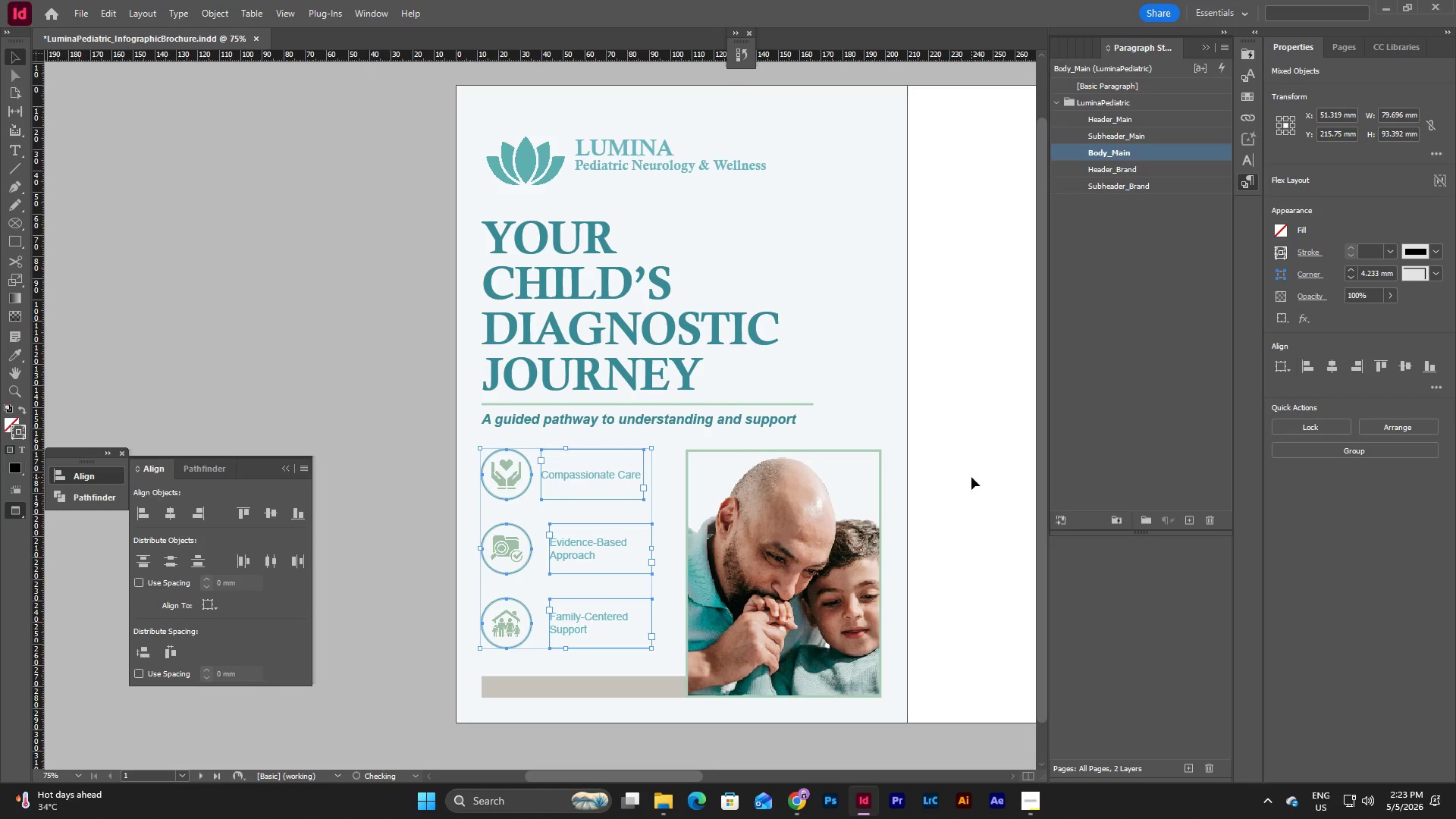 
left_click([971, 477])
 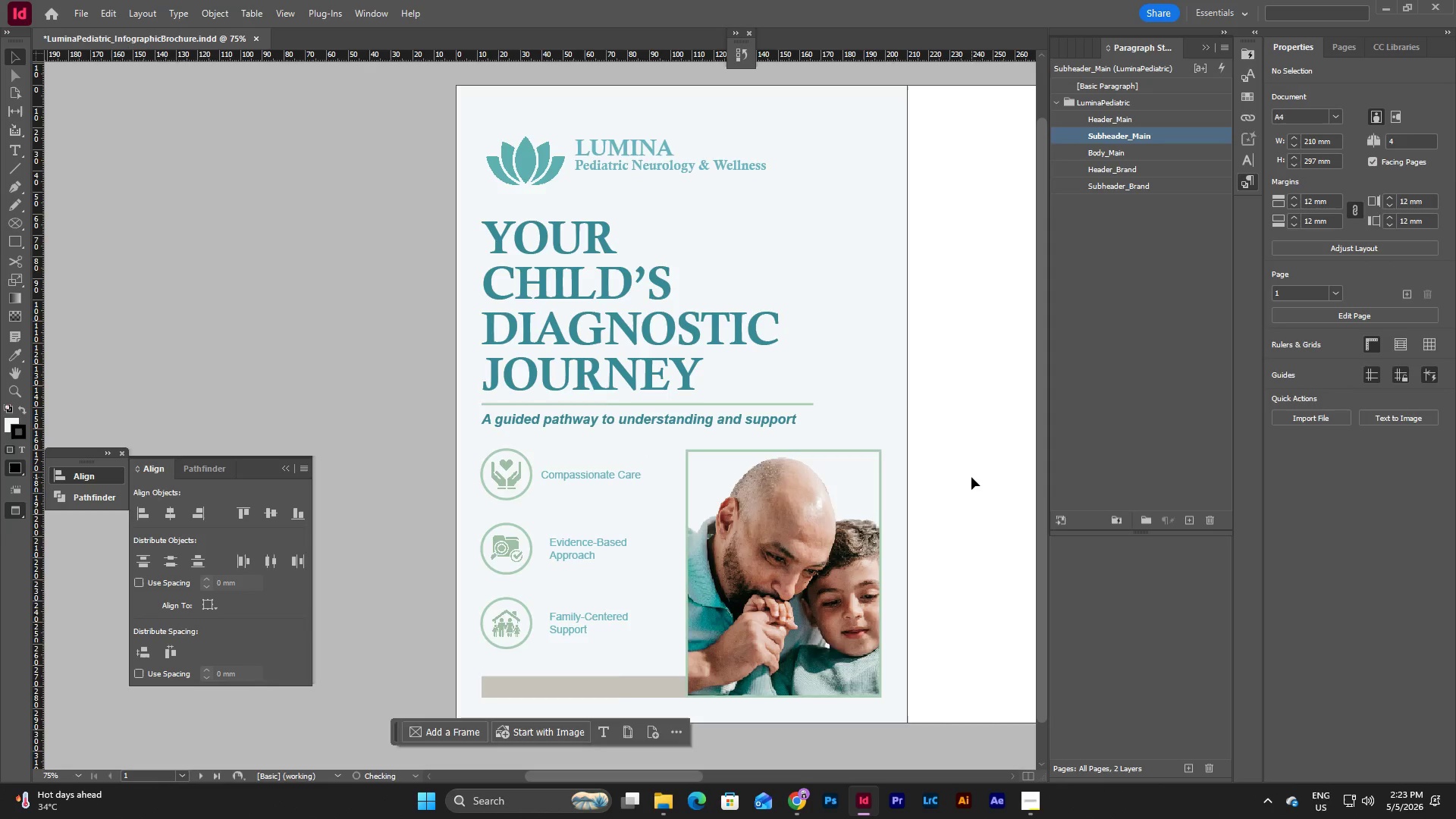 
key(W)
 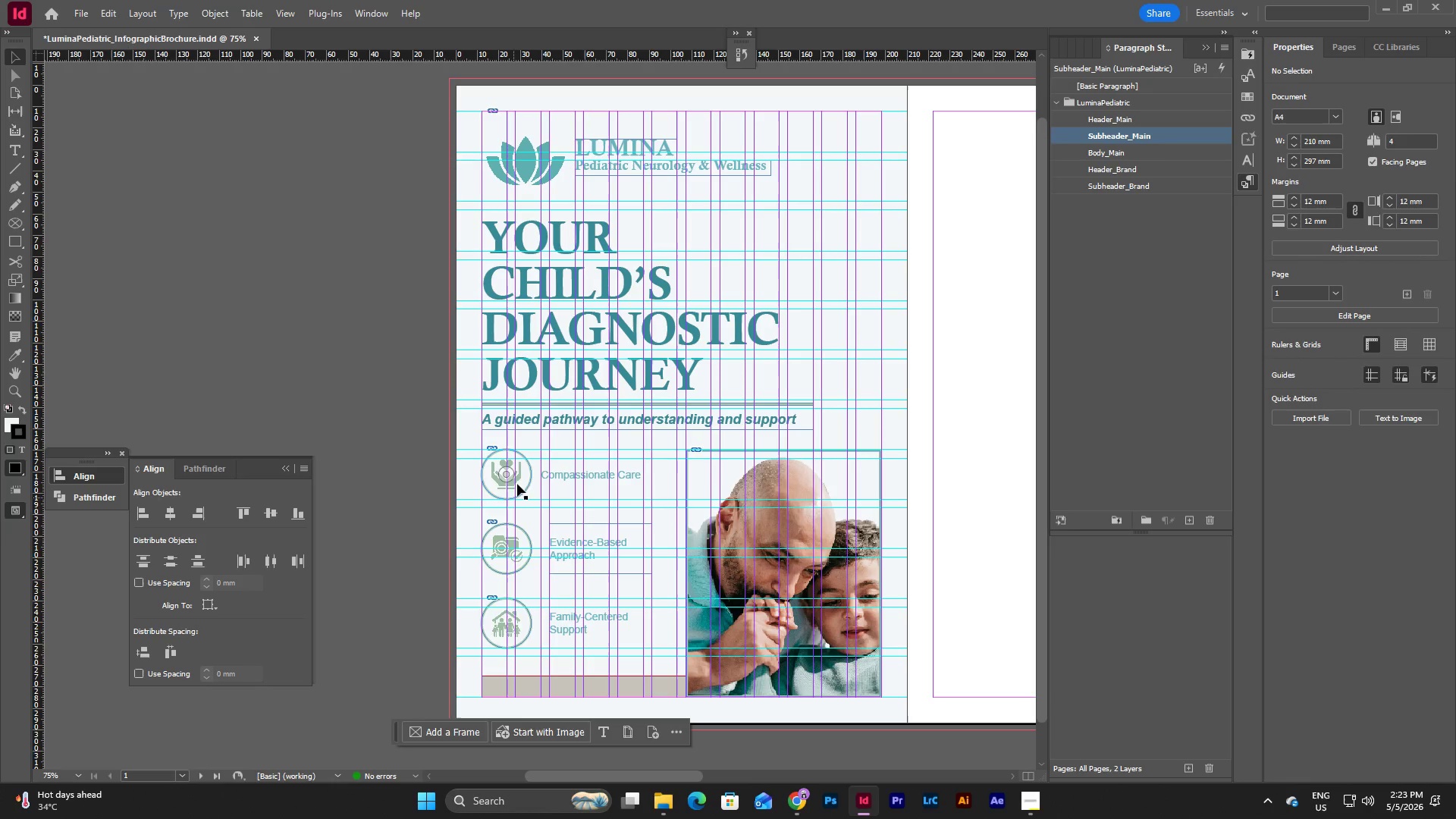 
left_click([994, 469])
 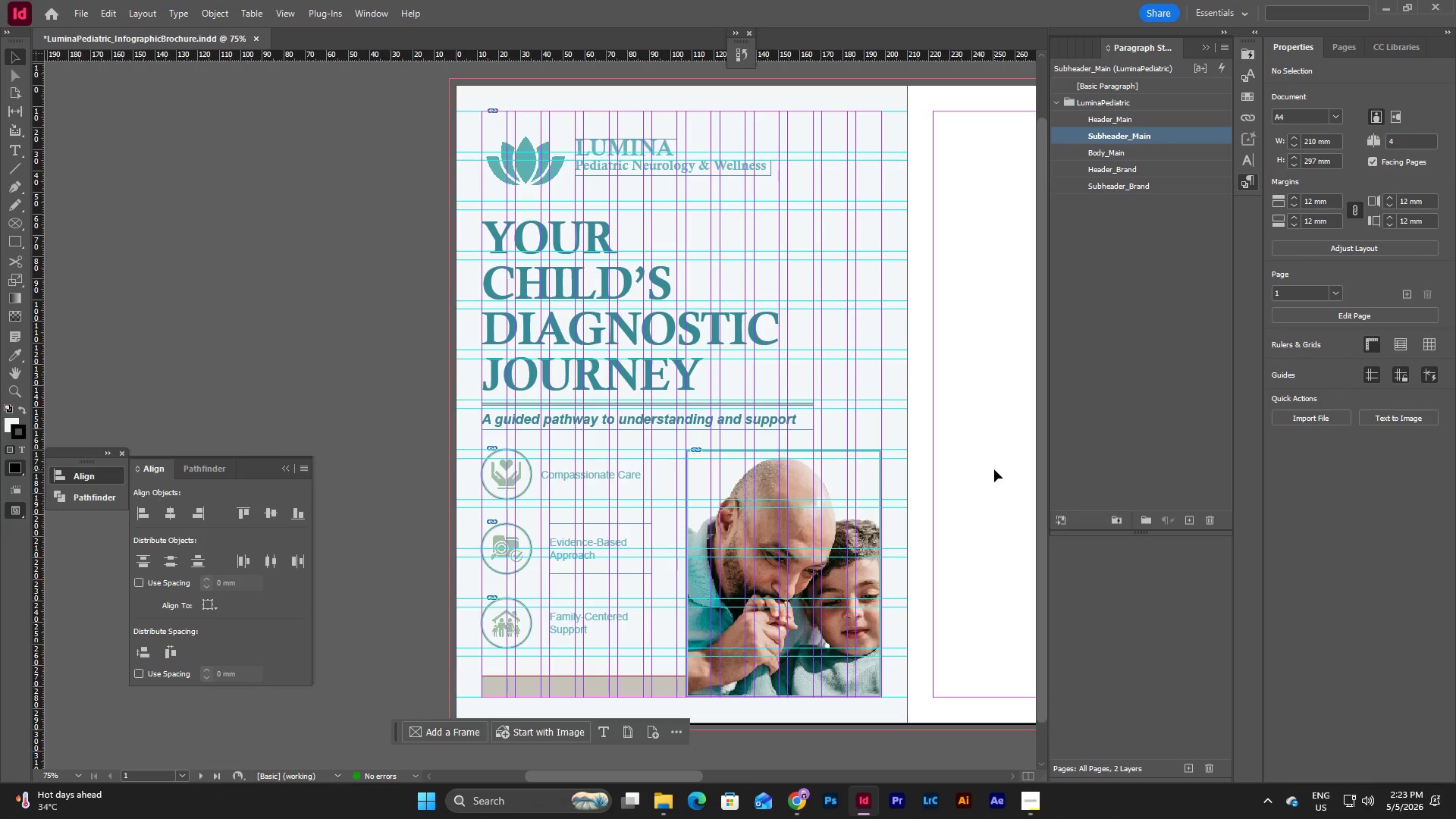 
type(ww)
 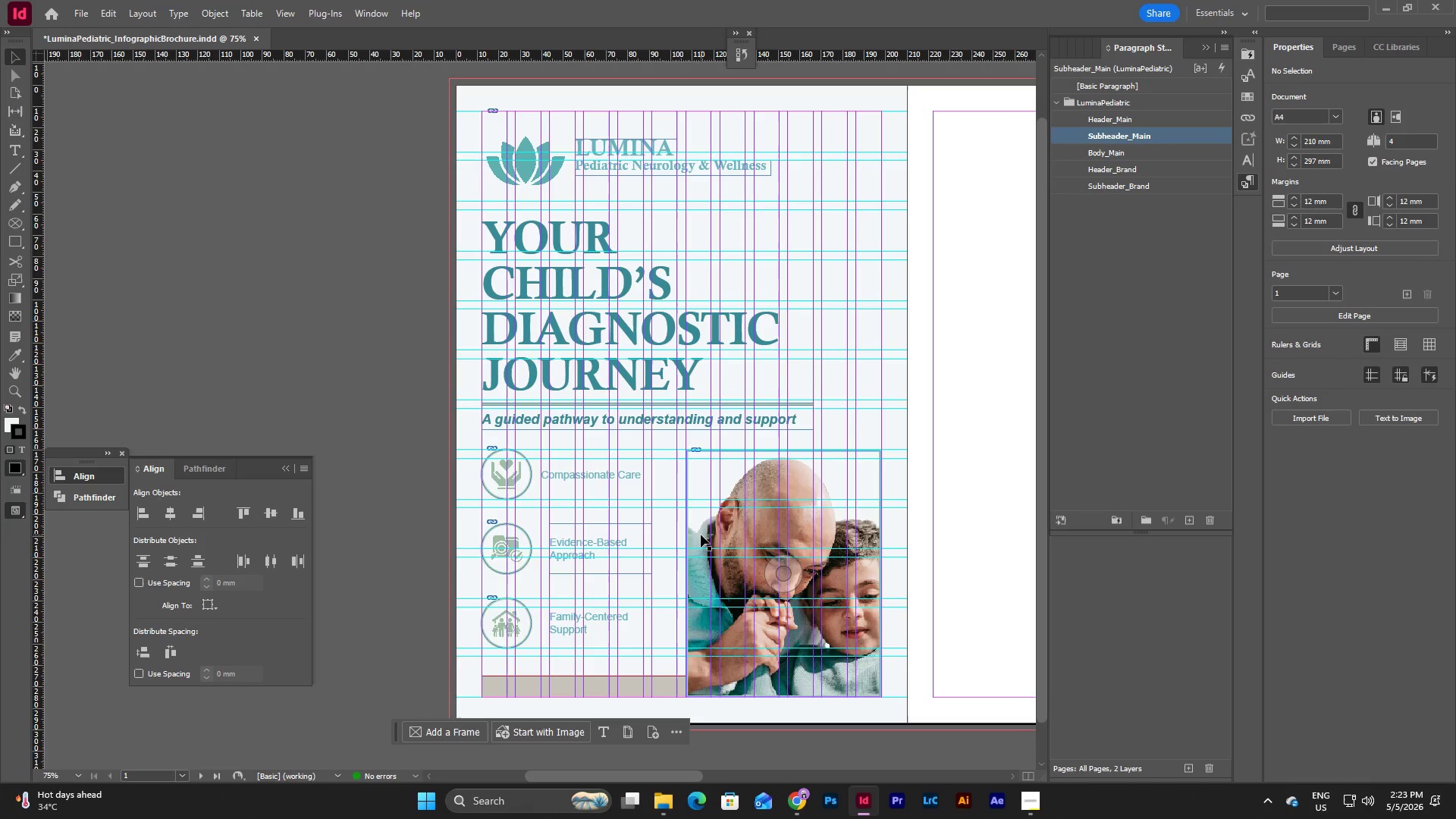 
left_click([701, 535])
 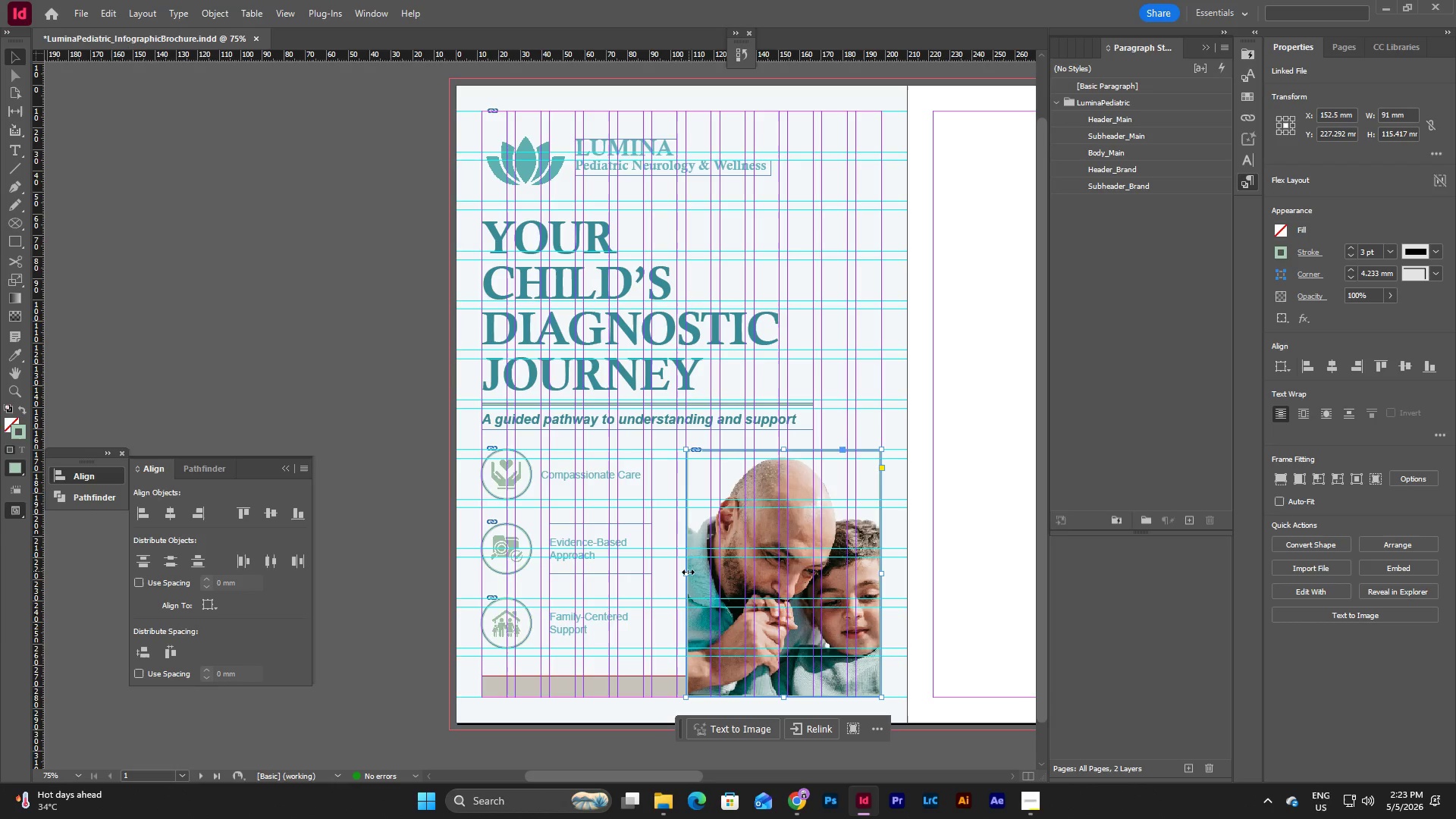 
left_click_drag(start_coordinate=[688, 573], to_coordinate=[676, 574])
 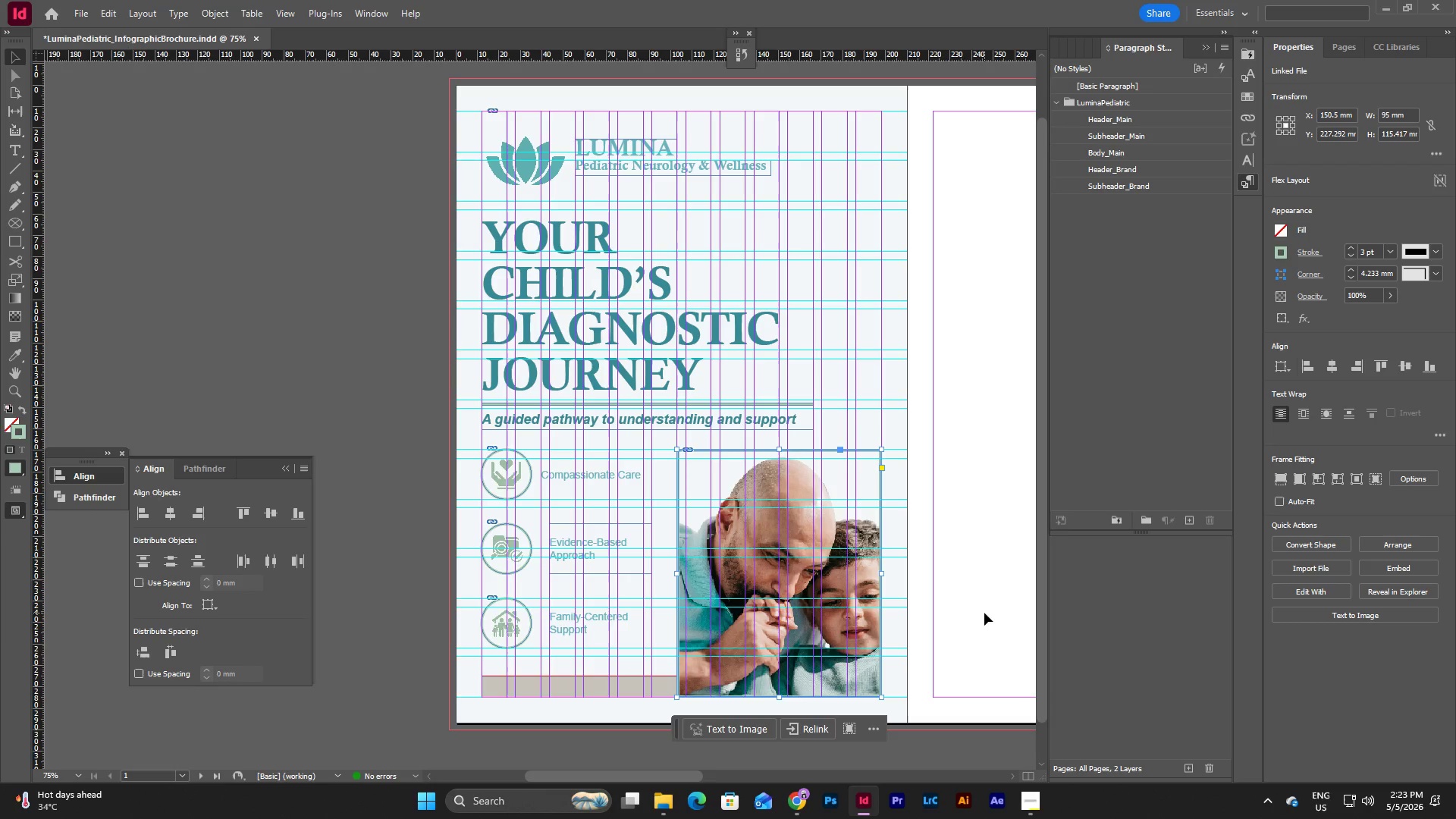 
left_click([984, 613])
 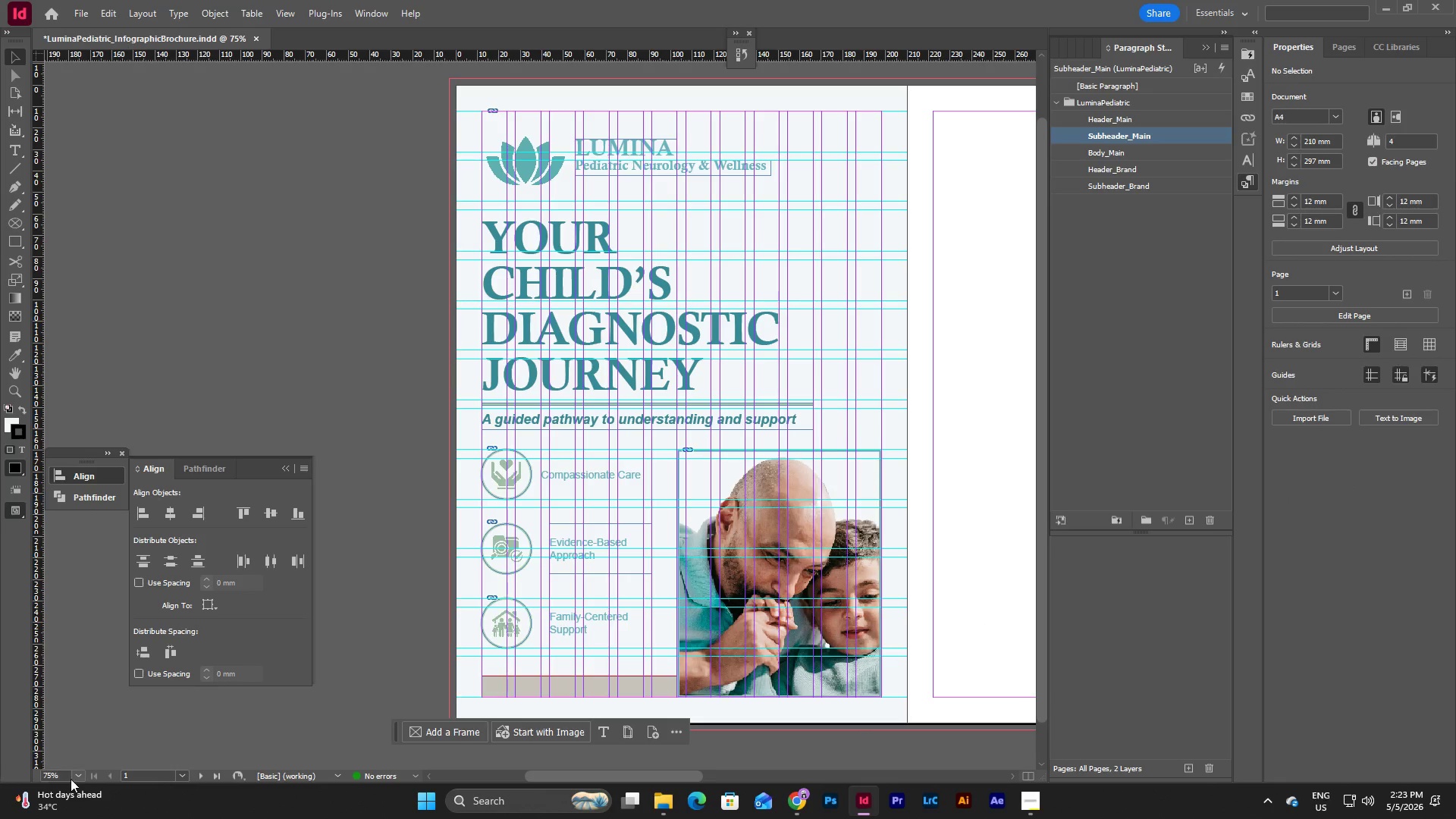 
left_click([80, 776])
 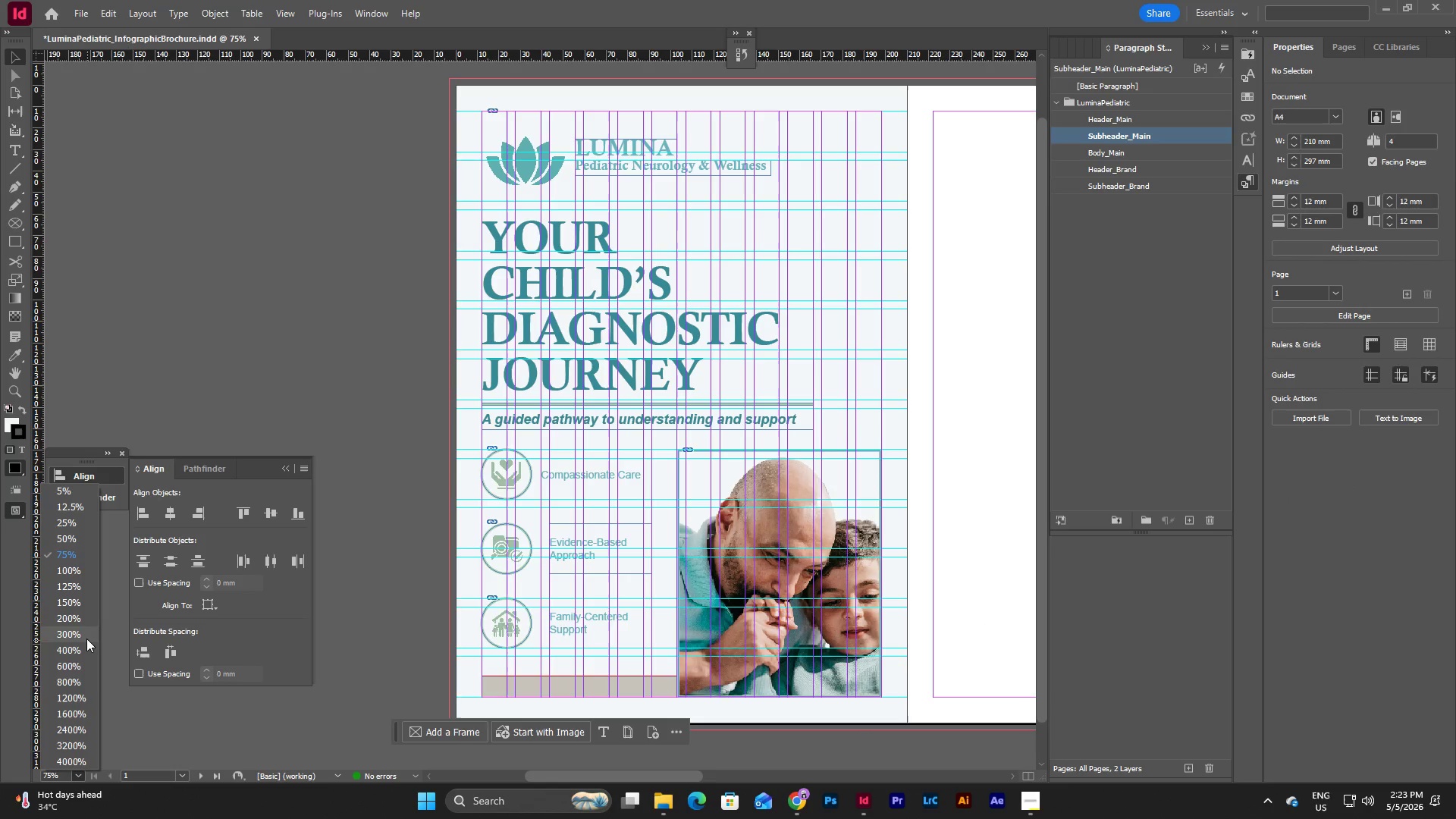 
left_click([86, 637])
 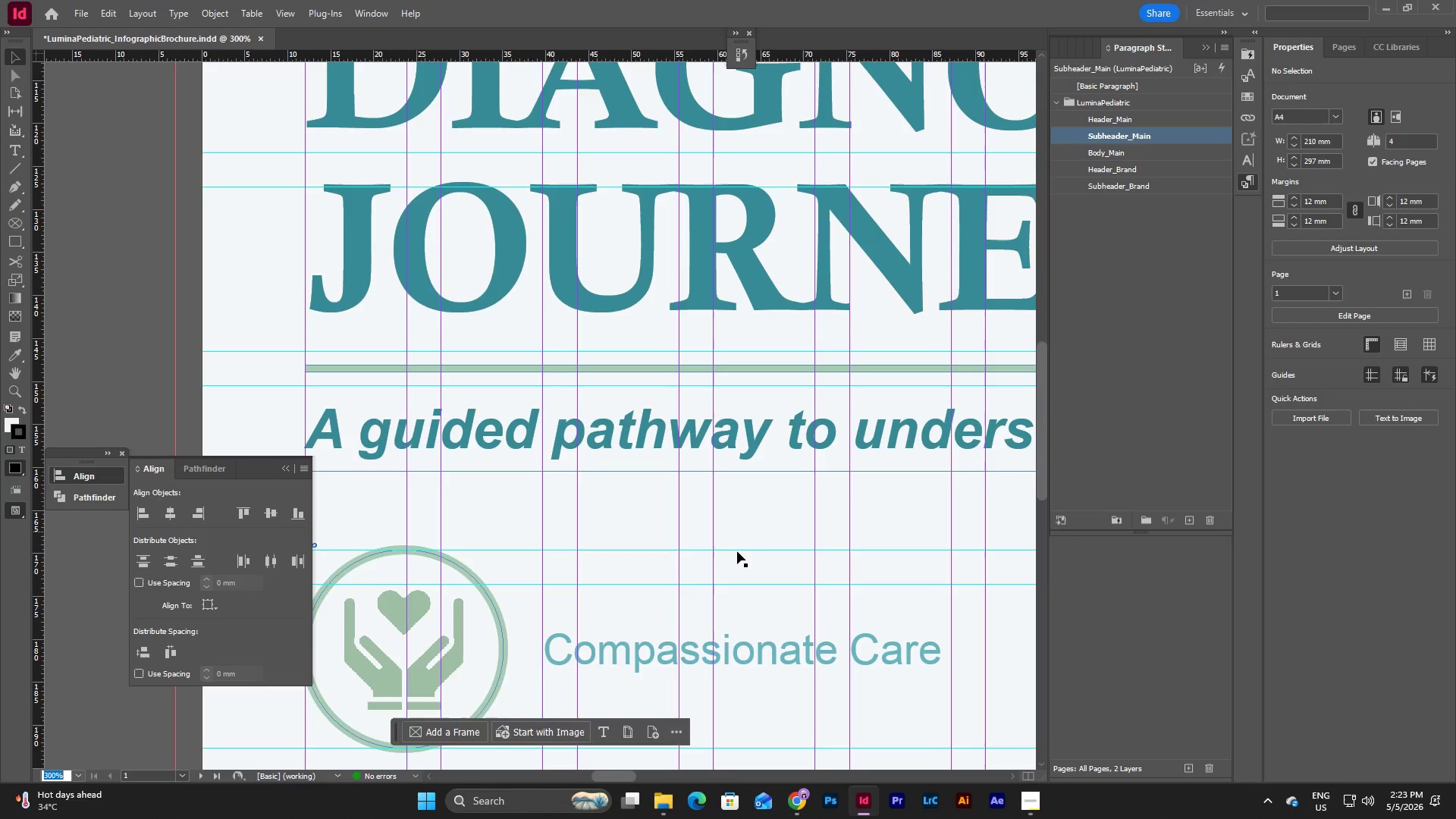 
scroll: coordinate [736, 556], scroll_direction: down, amount: 5.0
 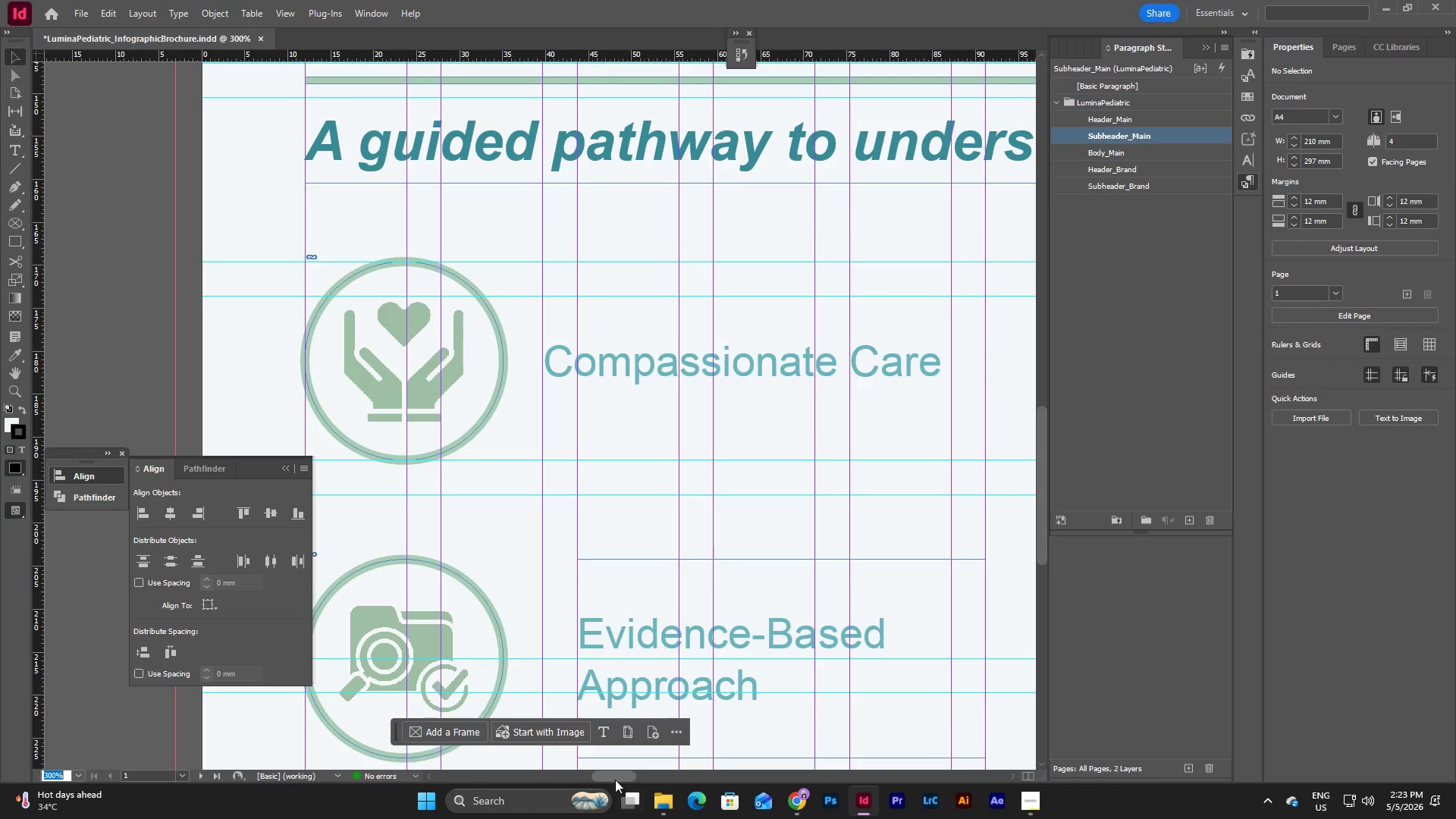 
left_click_drag(start_coordinate=[613, 779], to_coordinate=[638, 777])
 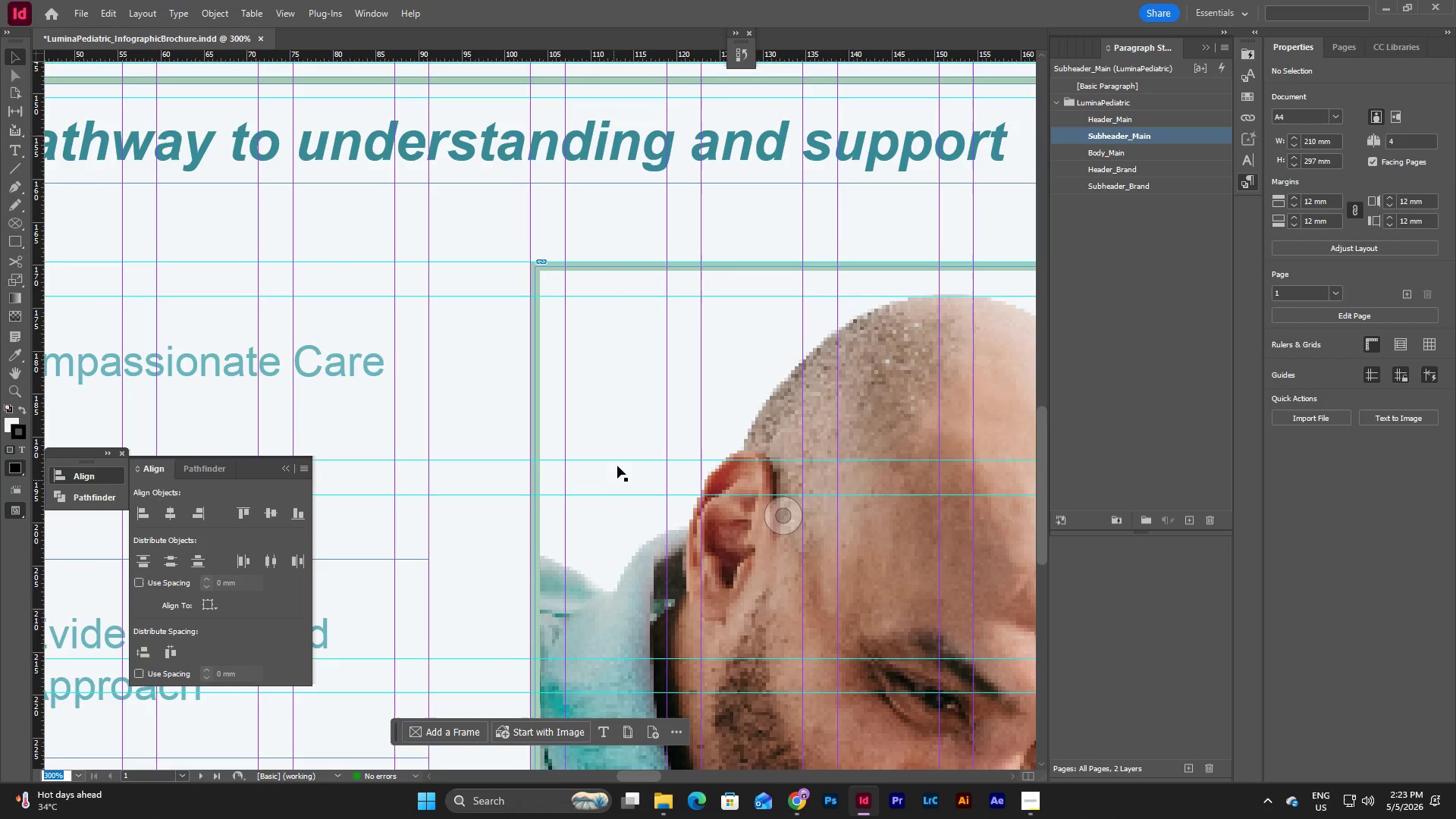 
scroll: coordinate [618, 465], scroll_direction: down, amount: 6.0
 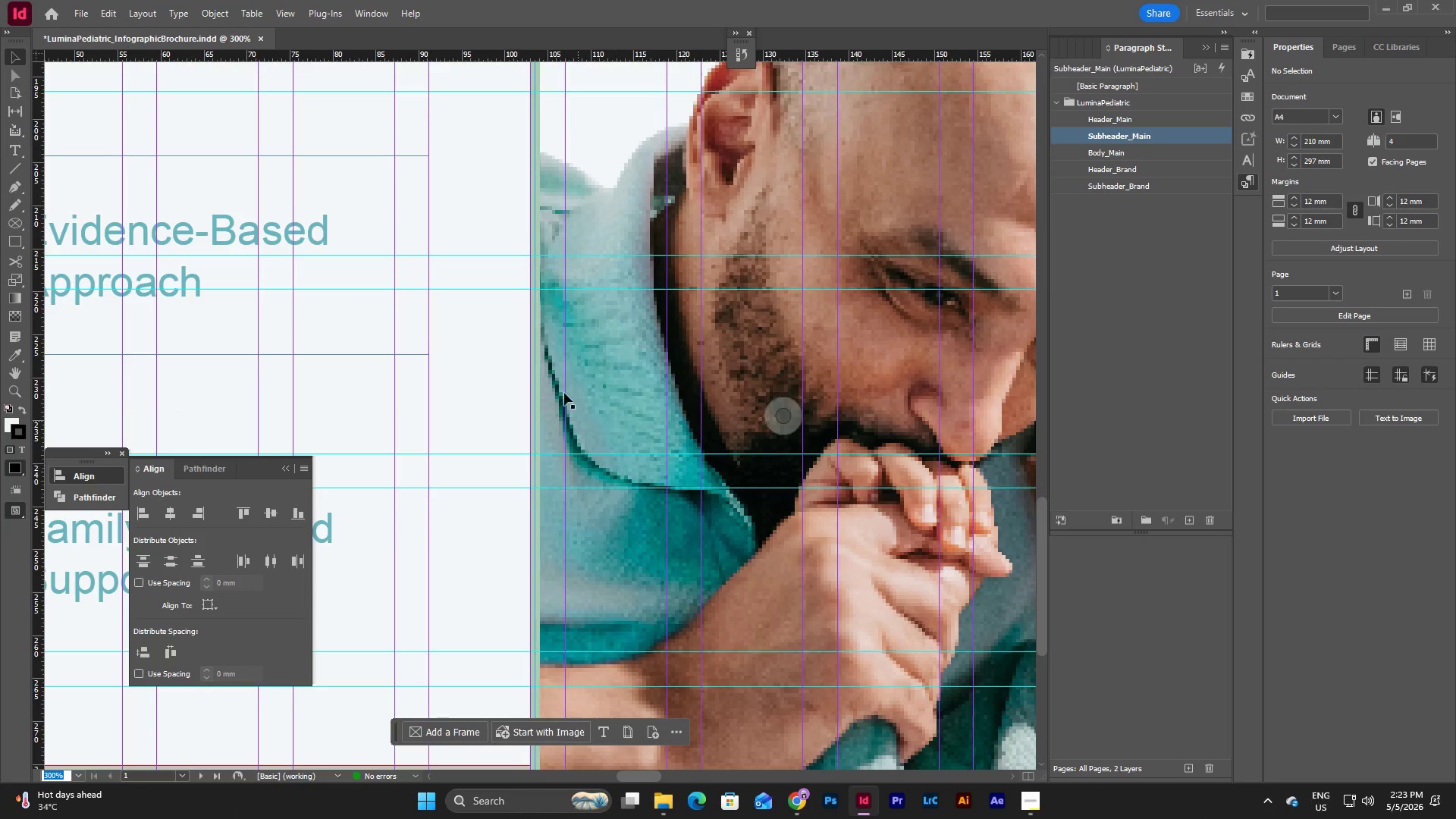 
left_click([561, 375])
 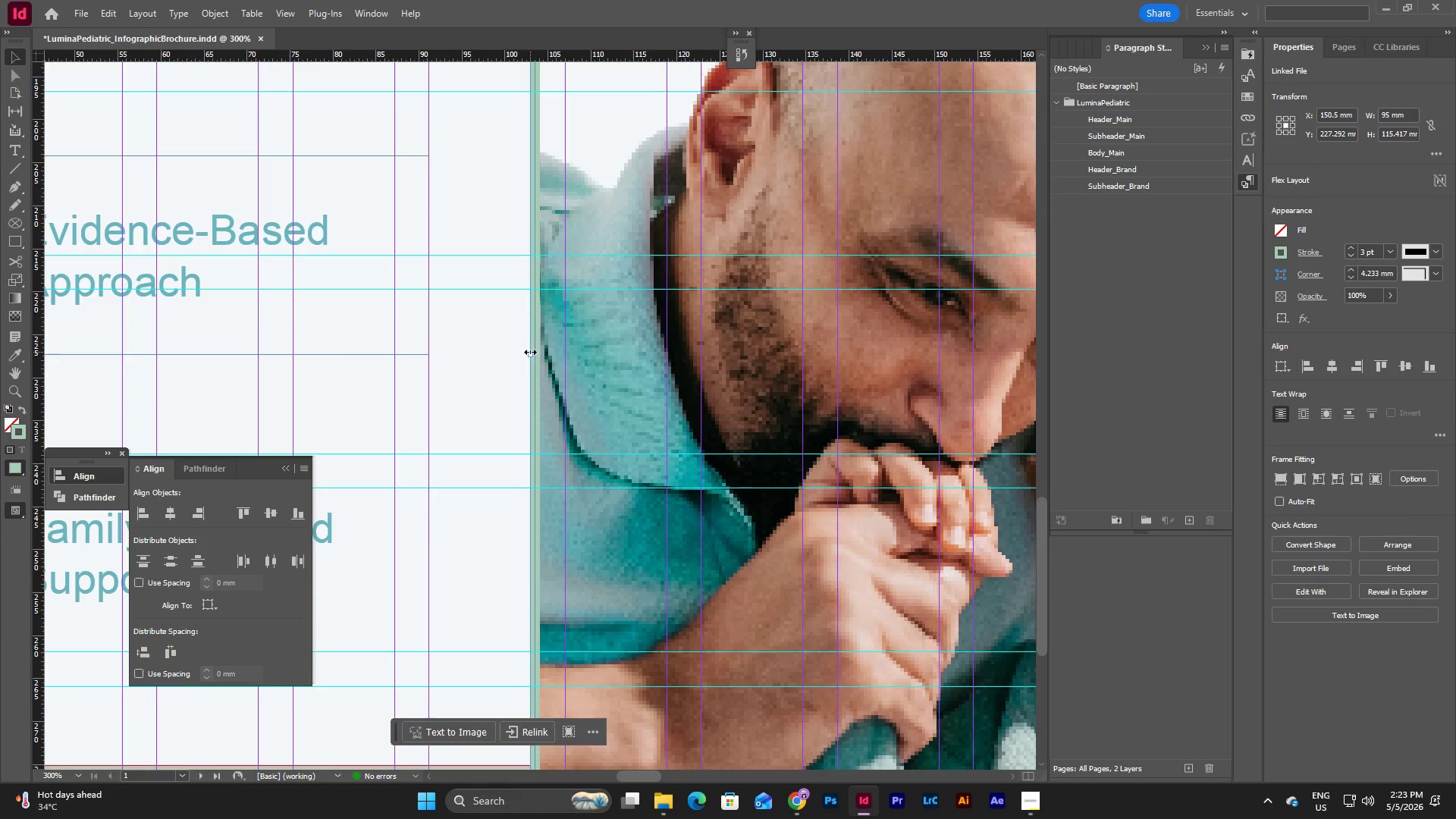 
left_click_drag(start_coordinate=[532, 354], to_coordinate=[563, 358])
 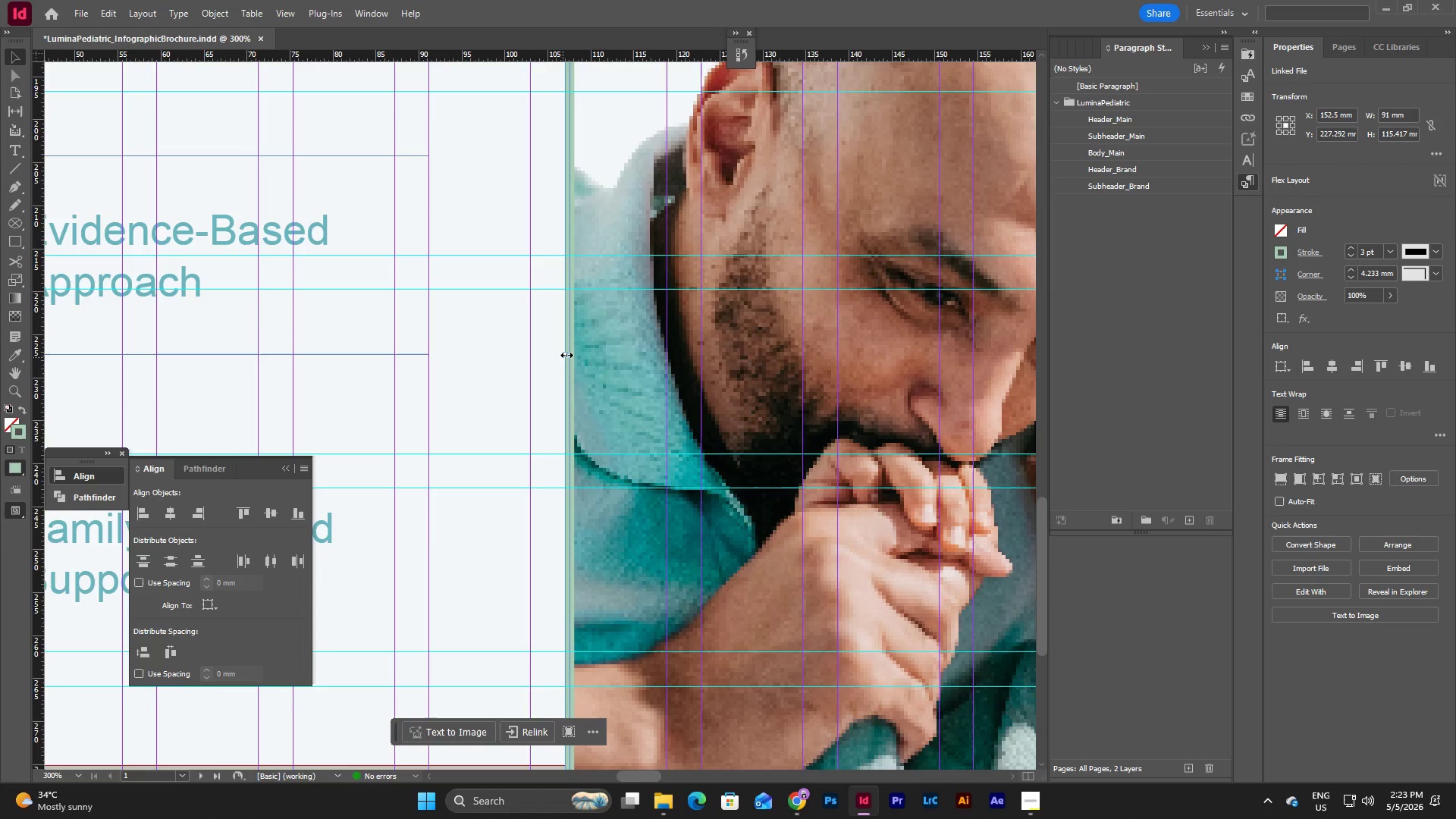 
left_click_drag(start_coordinate=[566, 355], to_coordinate=[532, 359])
 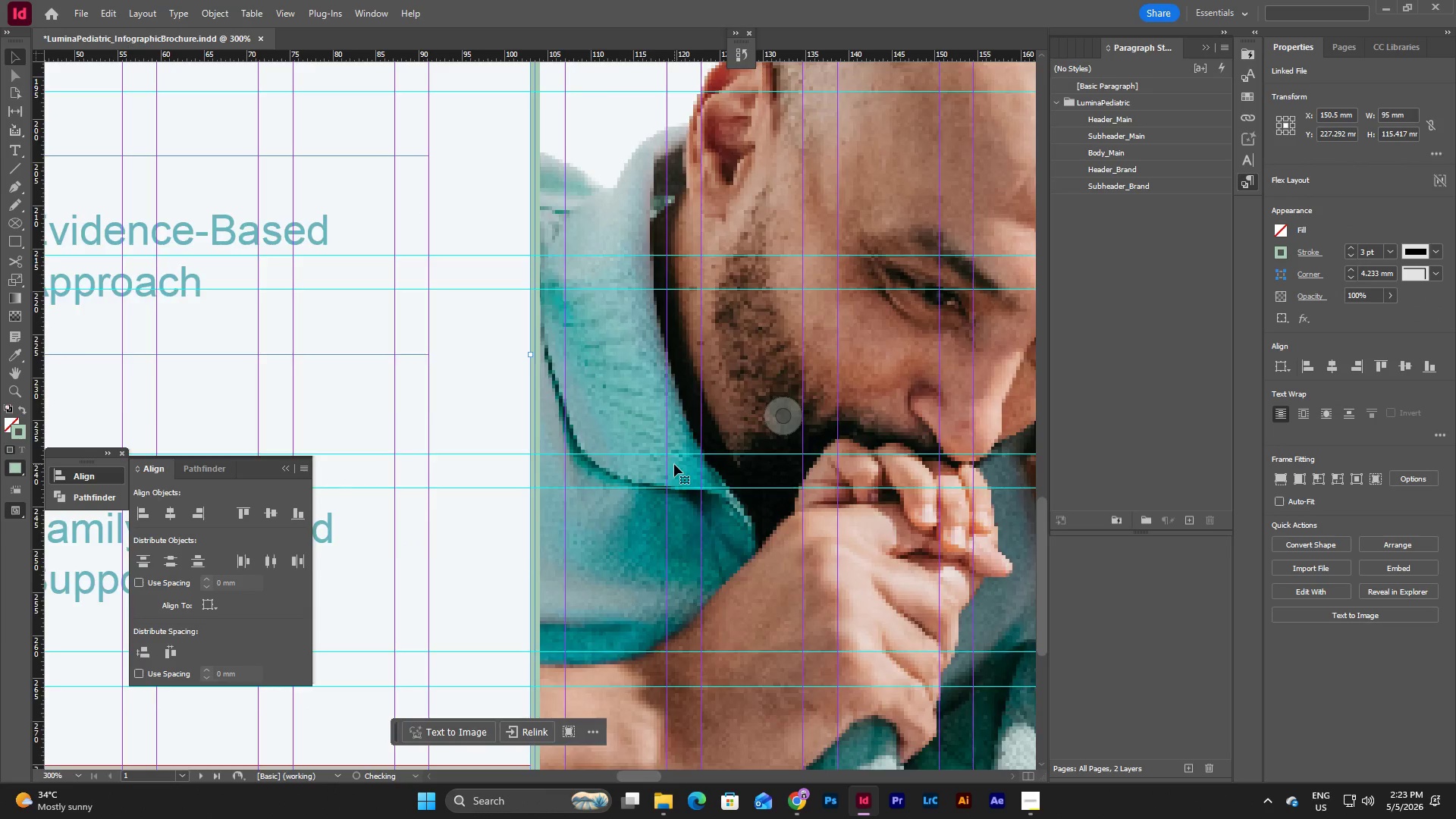 
scroll: coordinate [674, 464], scroll_direction: up, amount: 6.0
 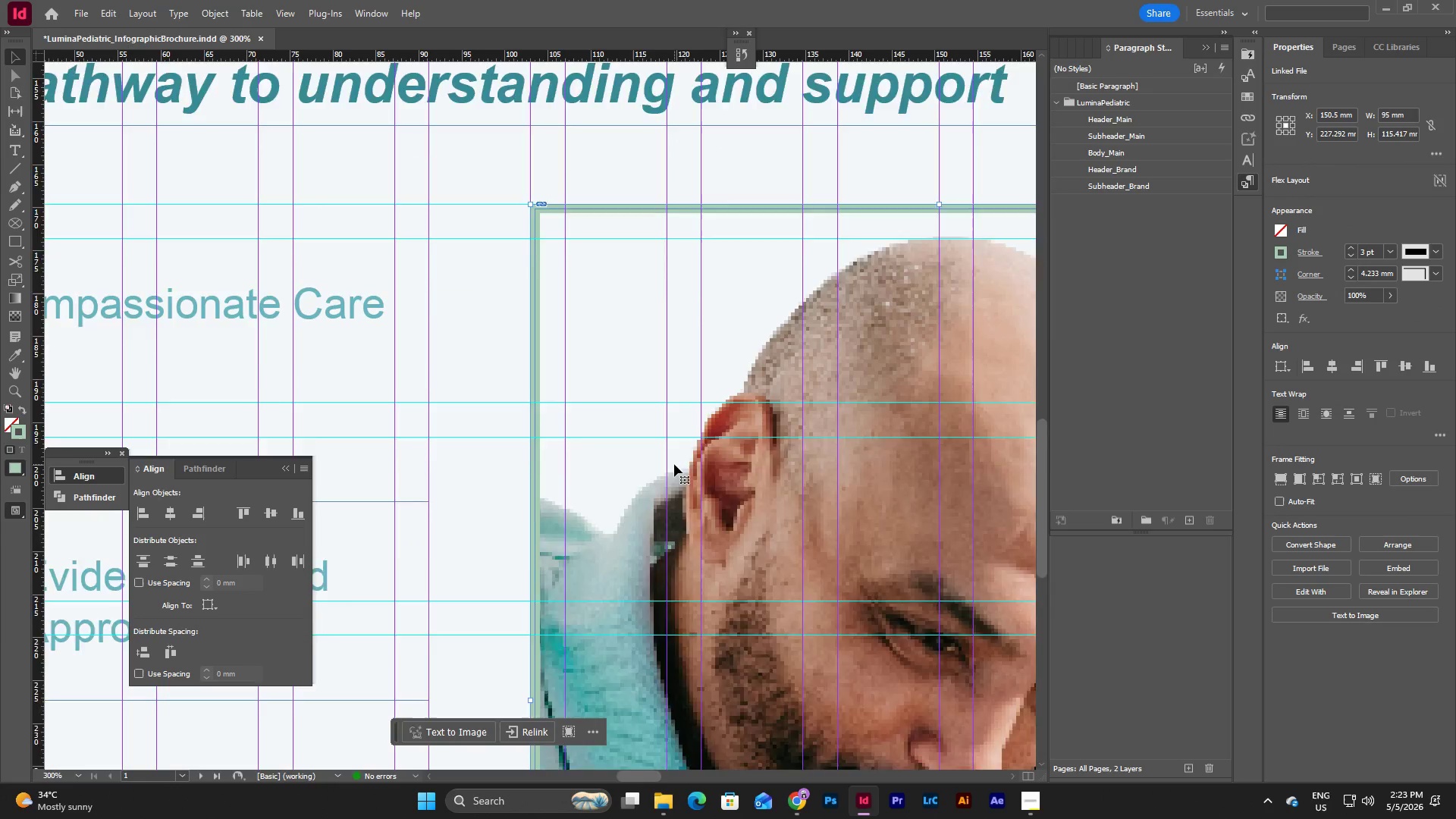 
scroll: coordinate [674, 464], scroll_direction: down, amount: 11.0
 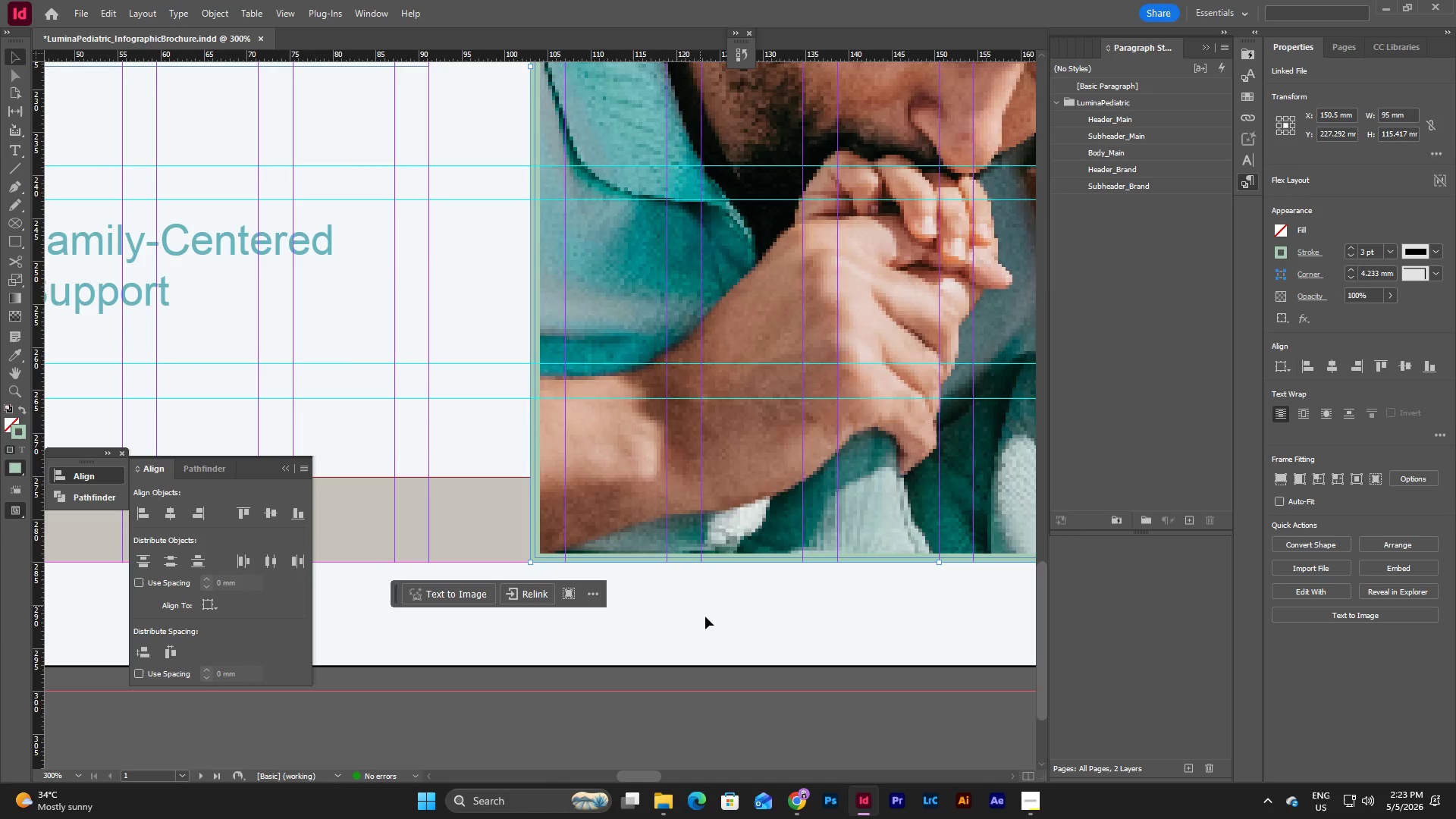 
left_click([713, 623])
 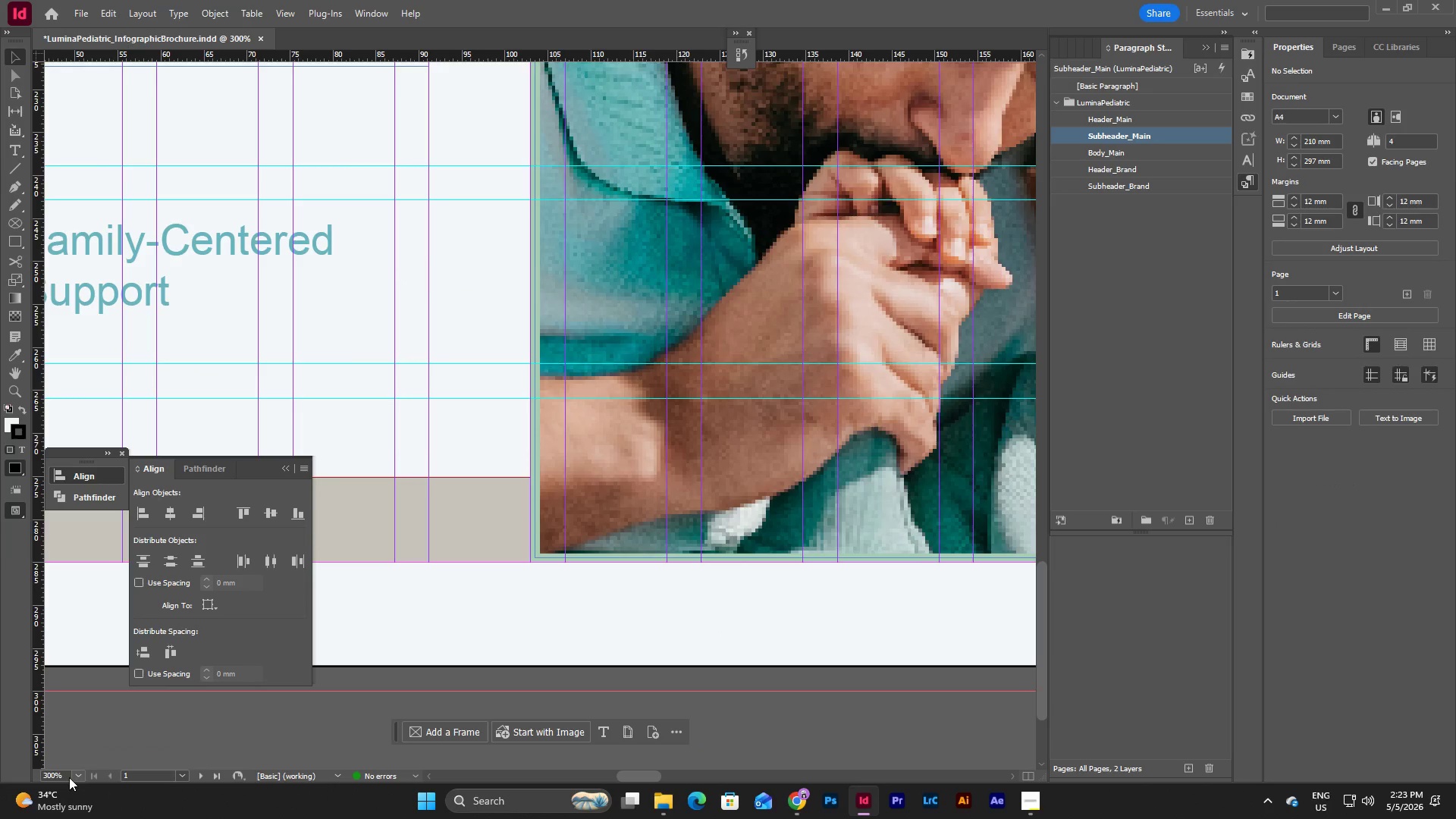 
left_click([79, 775])
 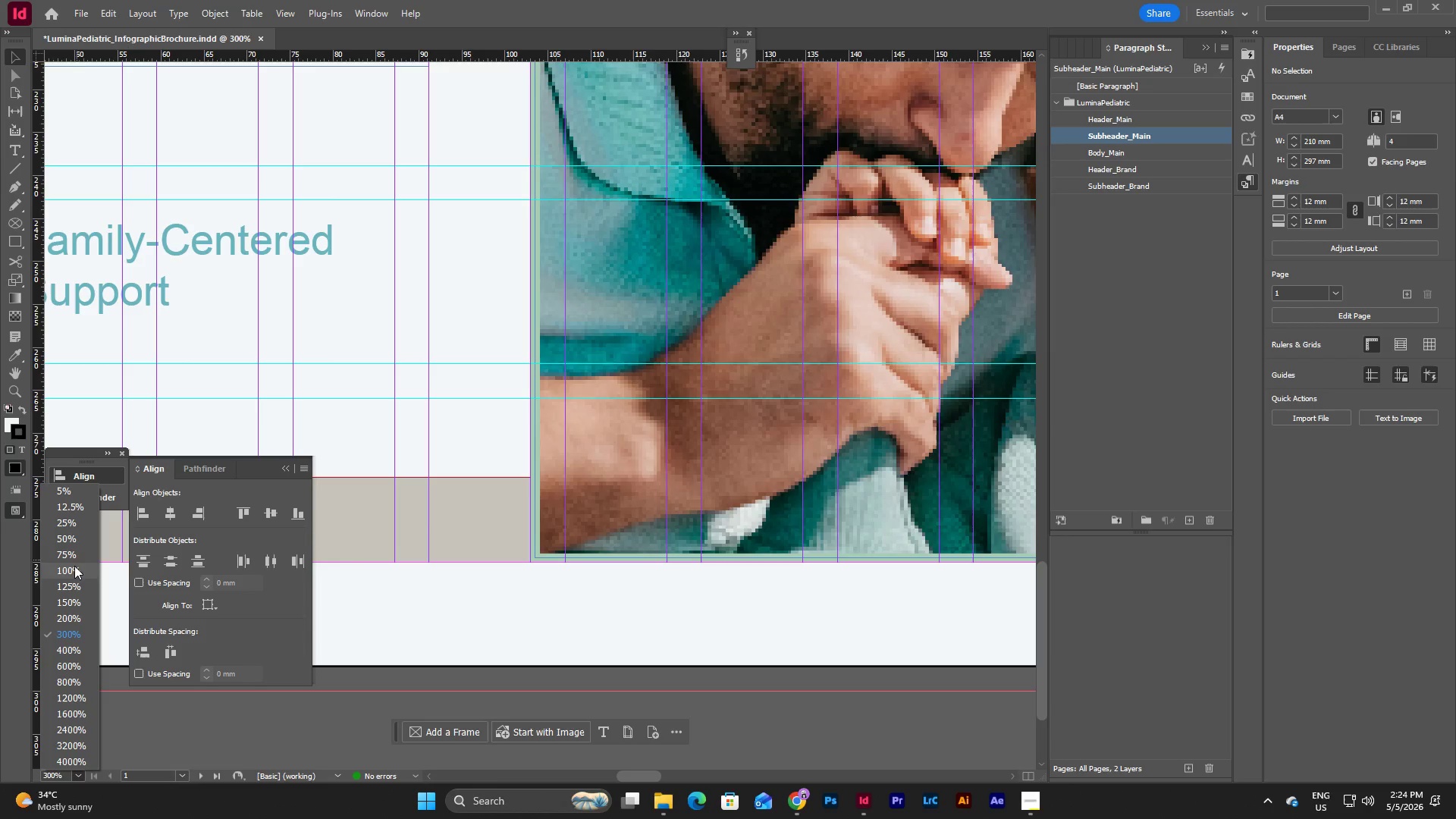 
left_click([74, 574])
 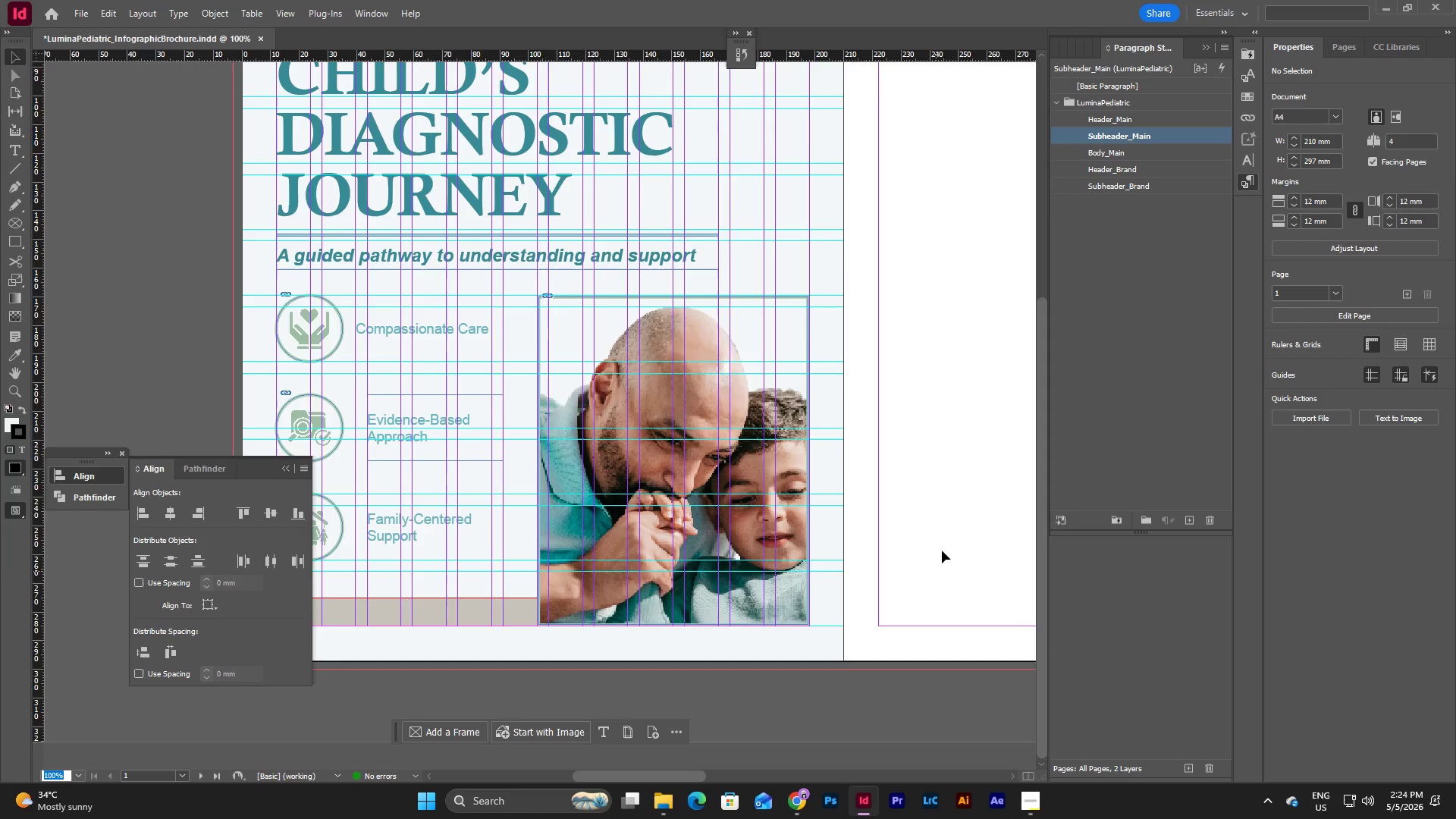 
left_click([943, 544])
 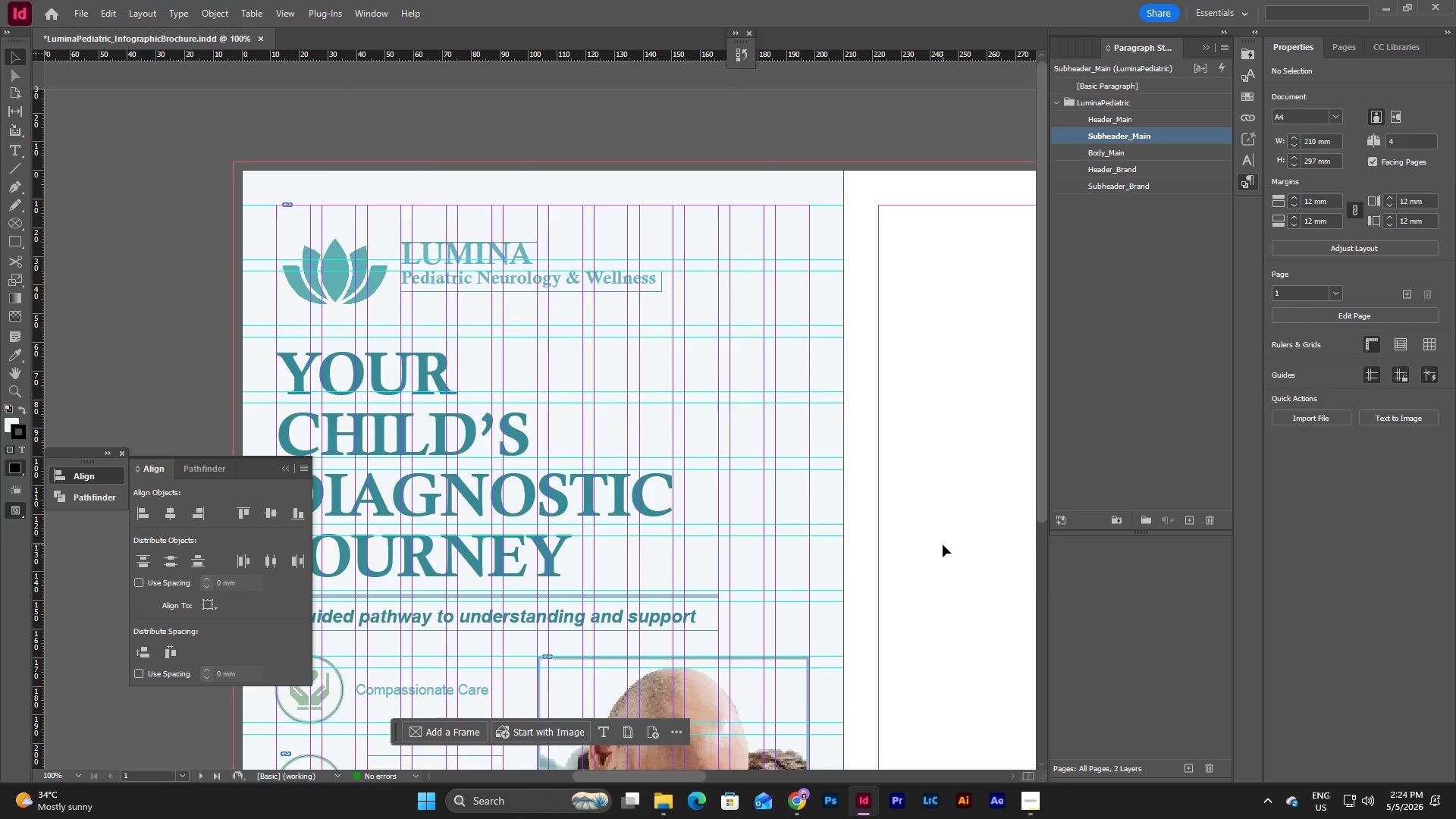 
scroll: coordinate [943, 544], scroll_direction: up, amount: 7.0
 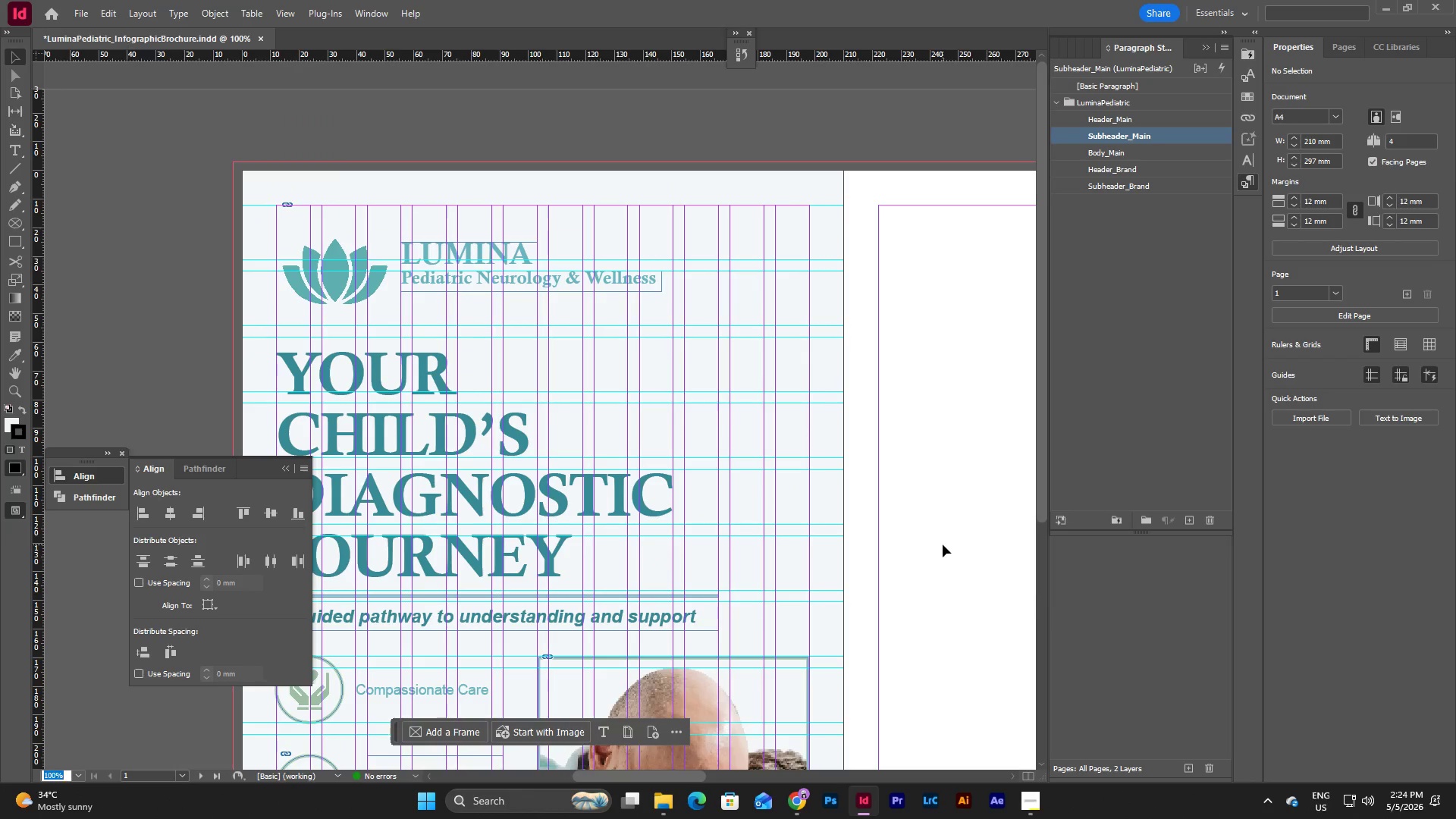 
key(W)
 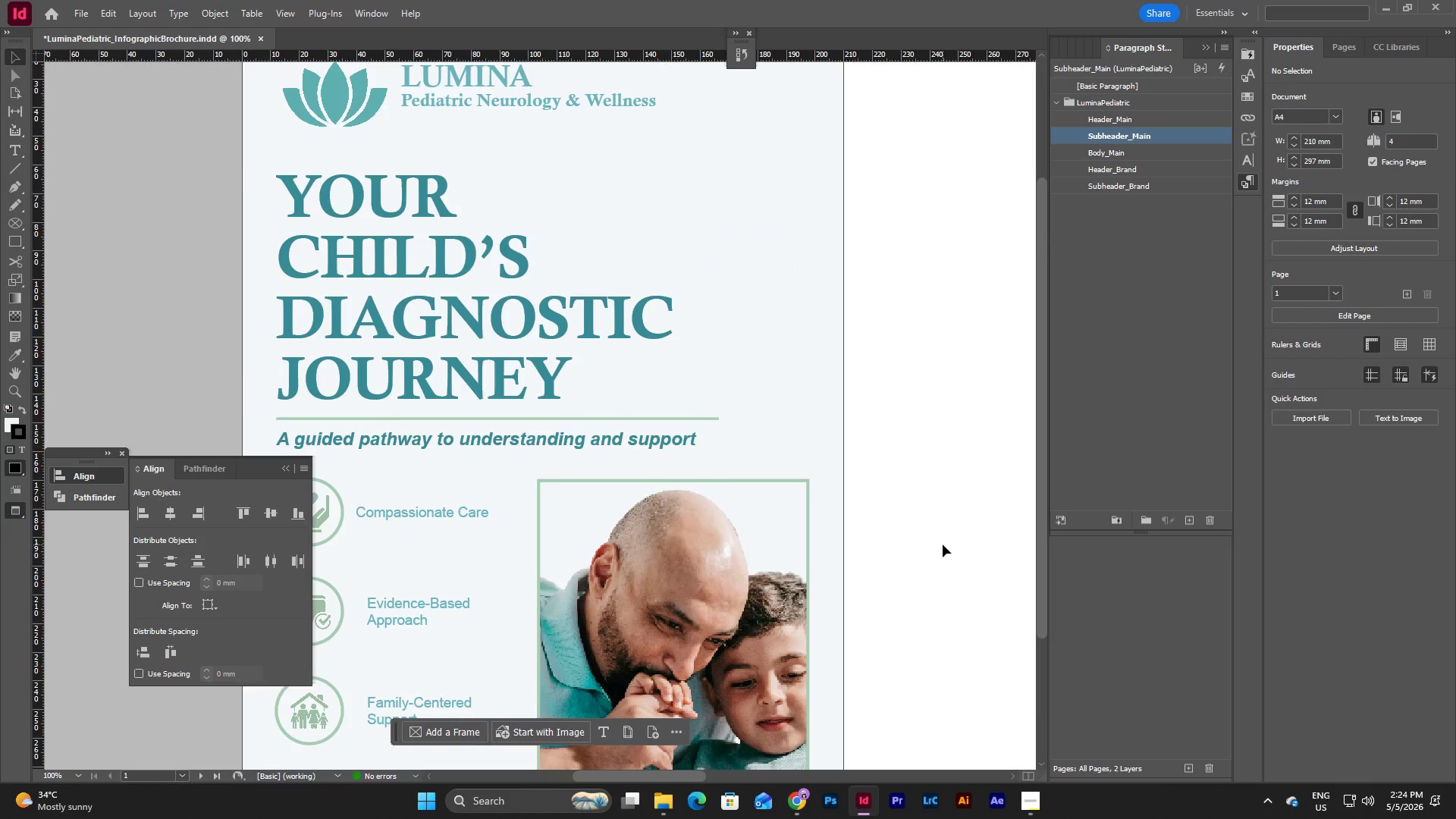 
scroll: coordinate [943, 544], scroll_direction: down, amount: 6.0
 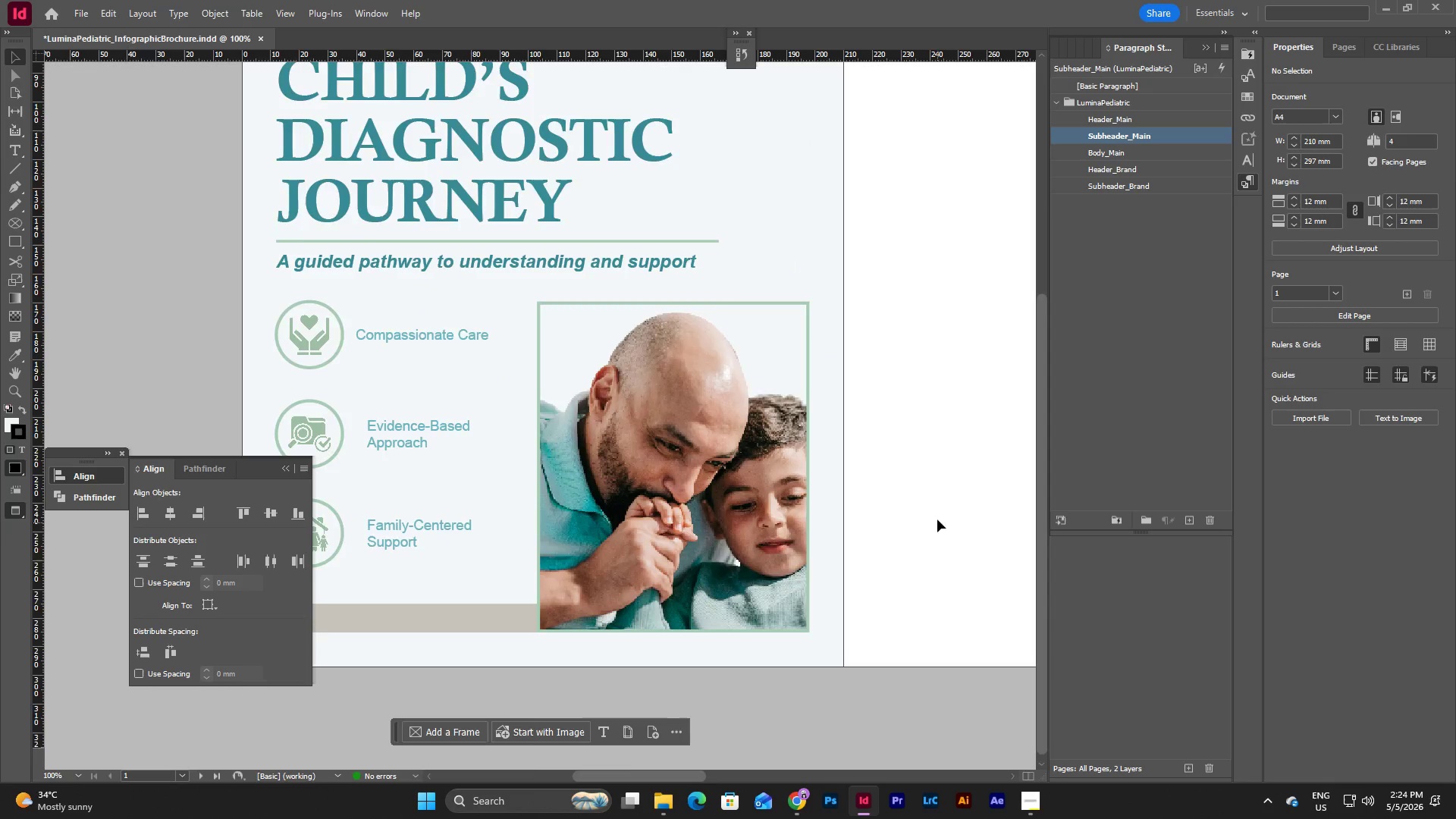 
scroll: coordinate [937, 516], scroll_direction: up, amount: 1.0
 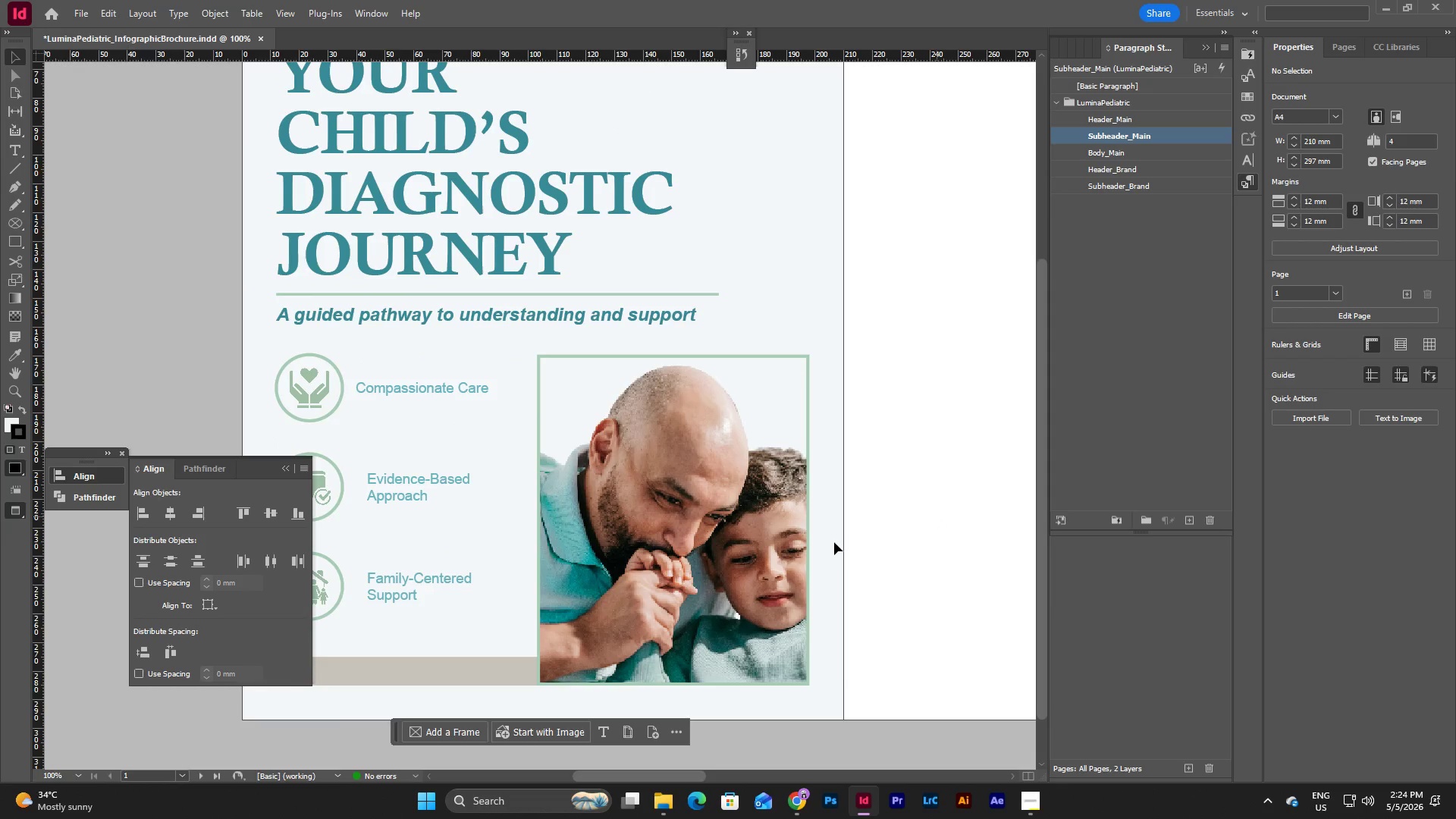 
left_click([492, 667])
 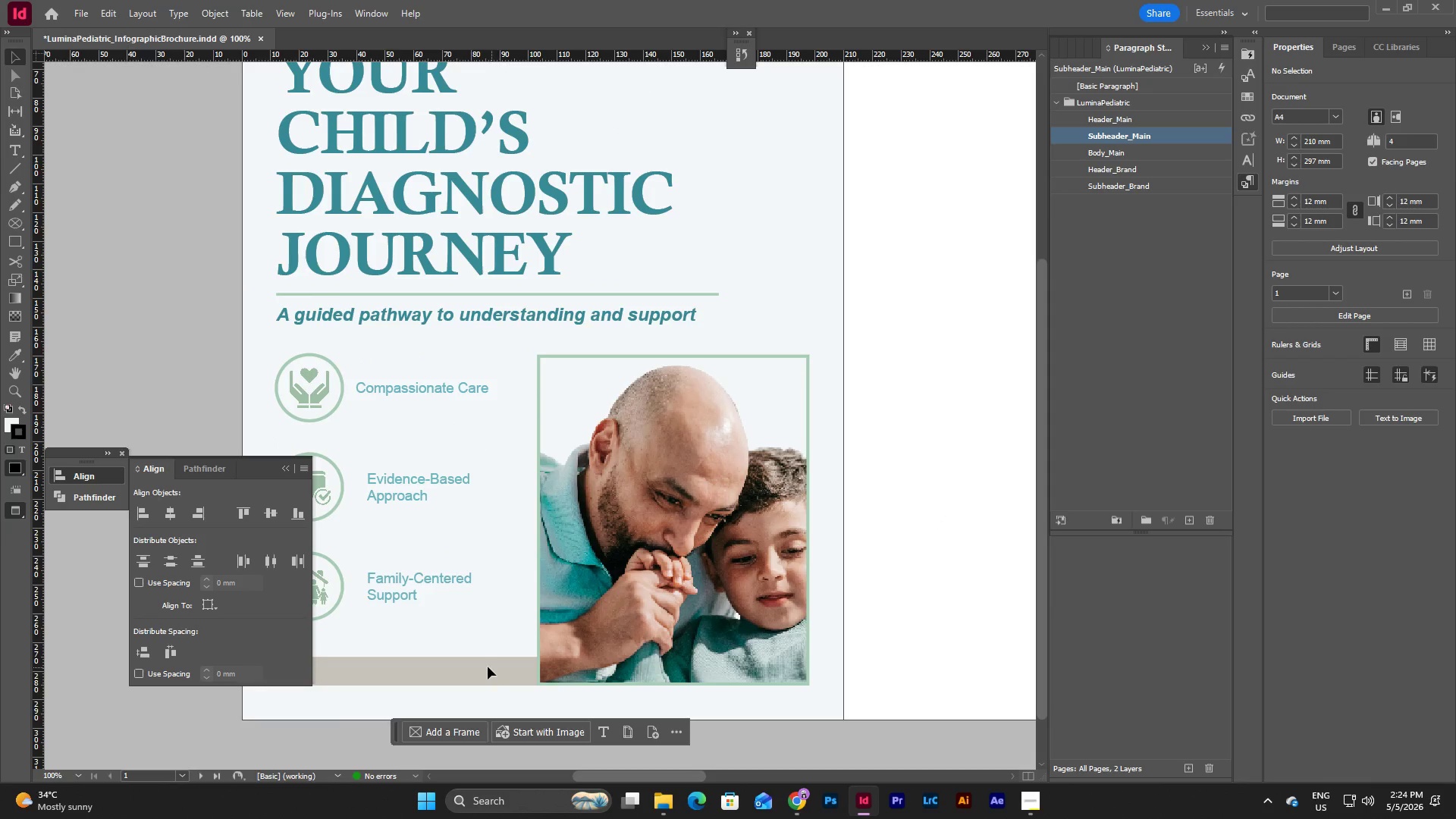 
left_click([487, 667])
 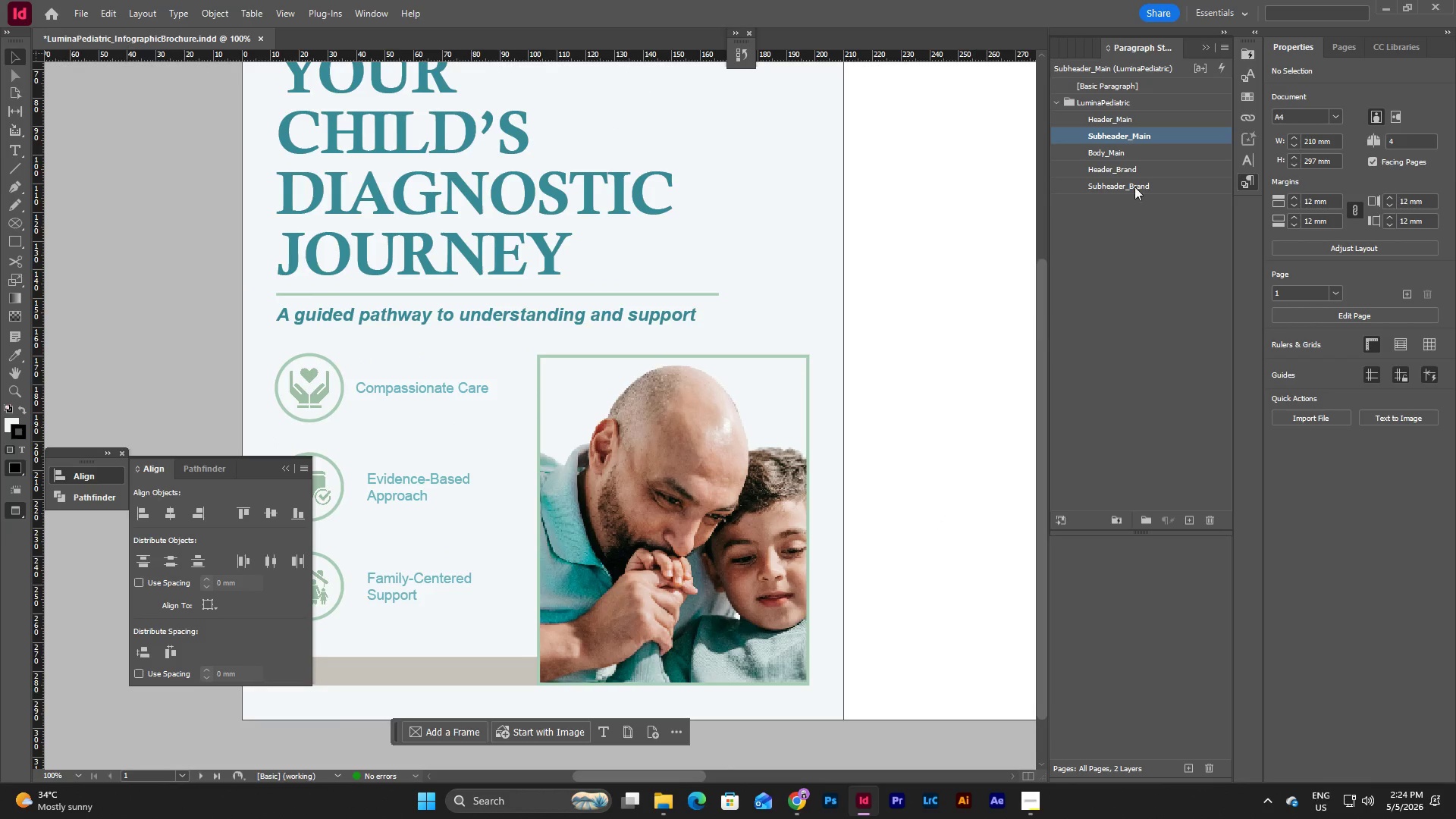 
scroll: coordinate [880, 373], scroll_direction: up, amount: 5.0
 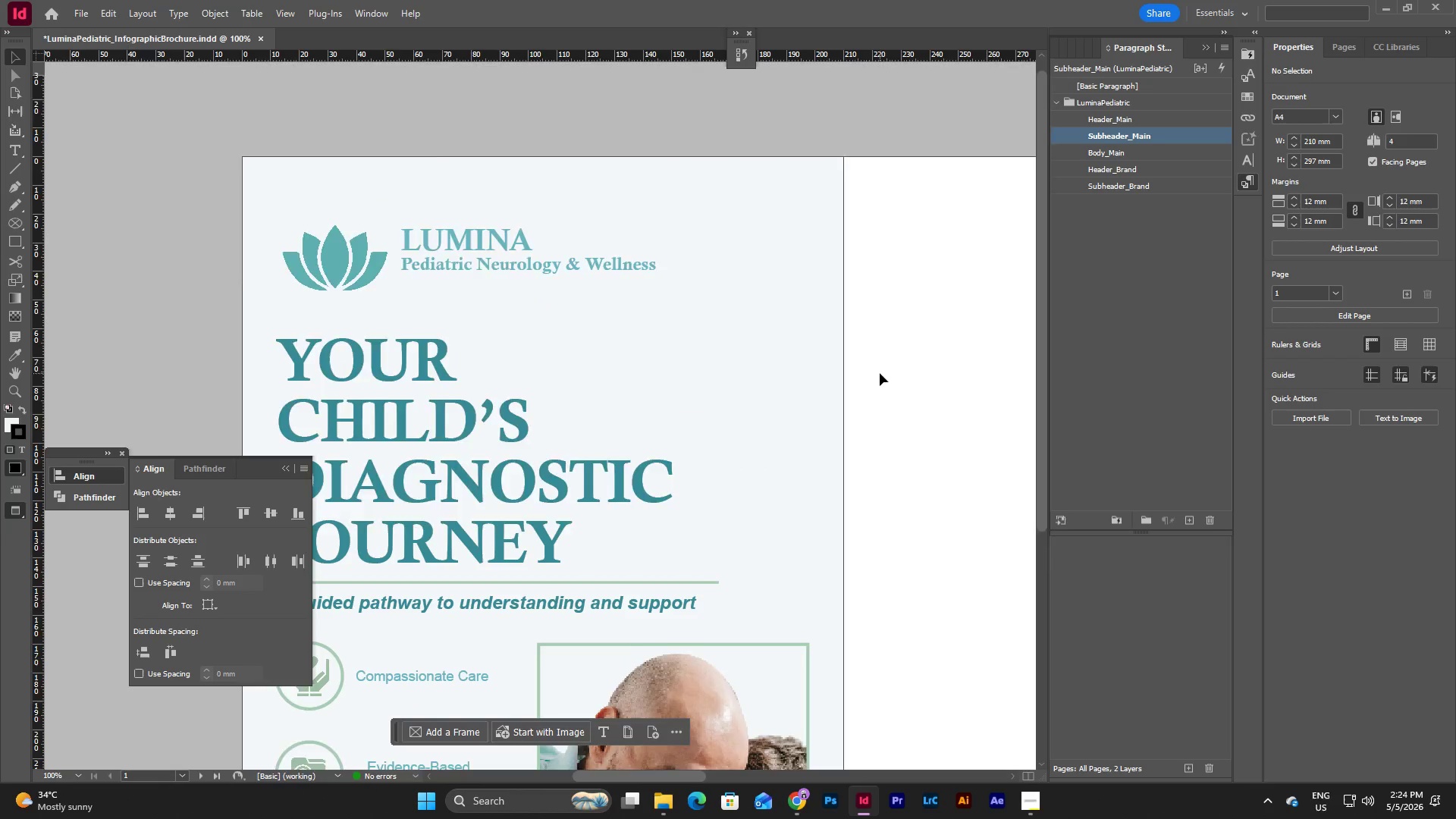 
scroll: coordinate [880, 373], scroll_direction: down, amount: 2.0
 